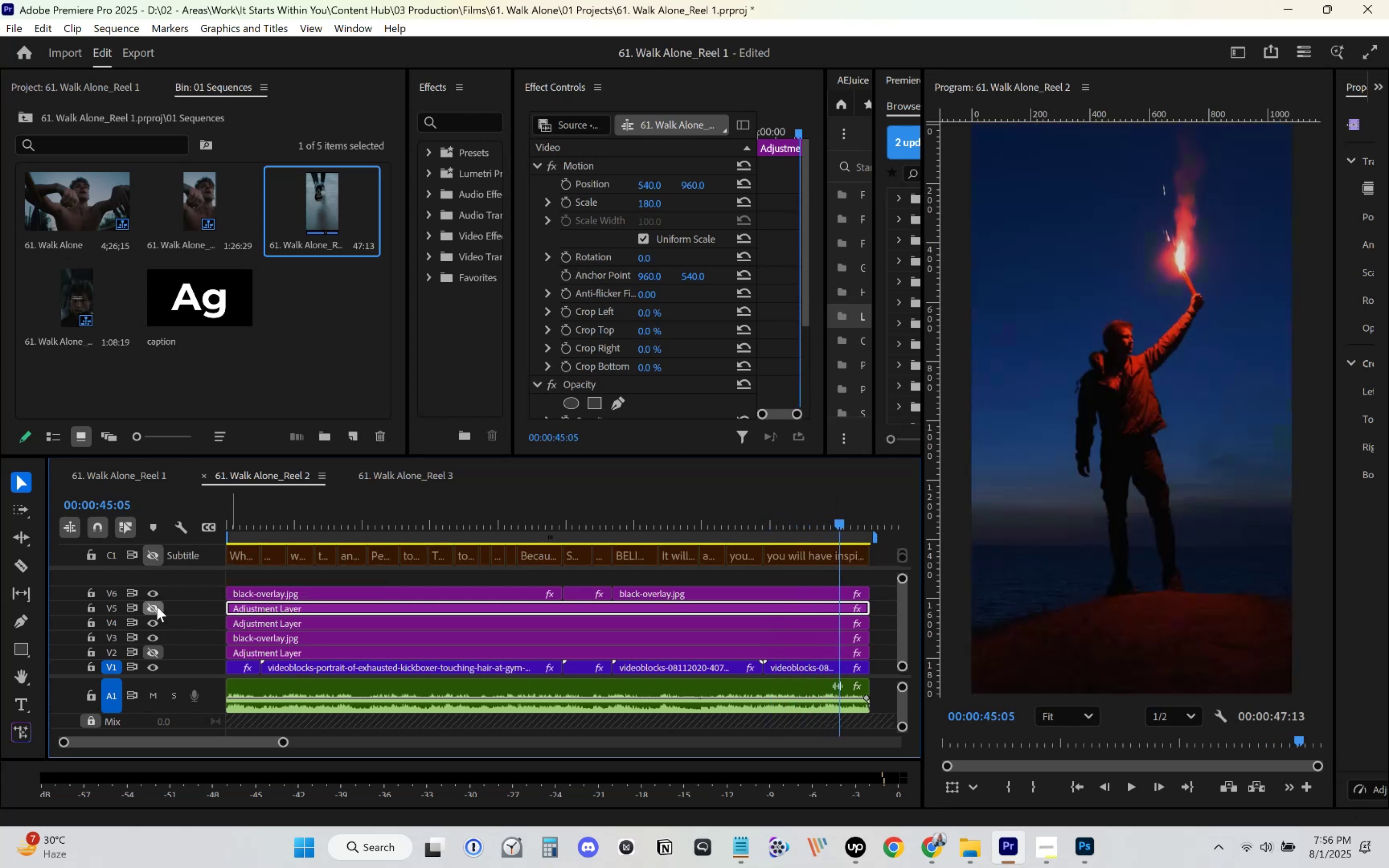 
left_click([157, 604])
 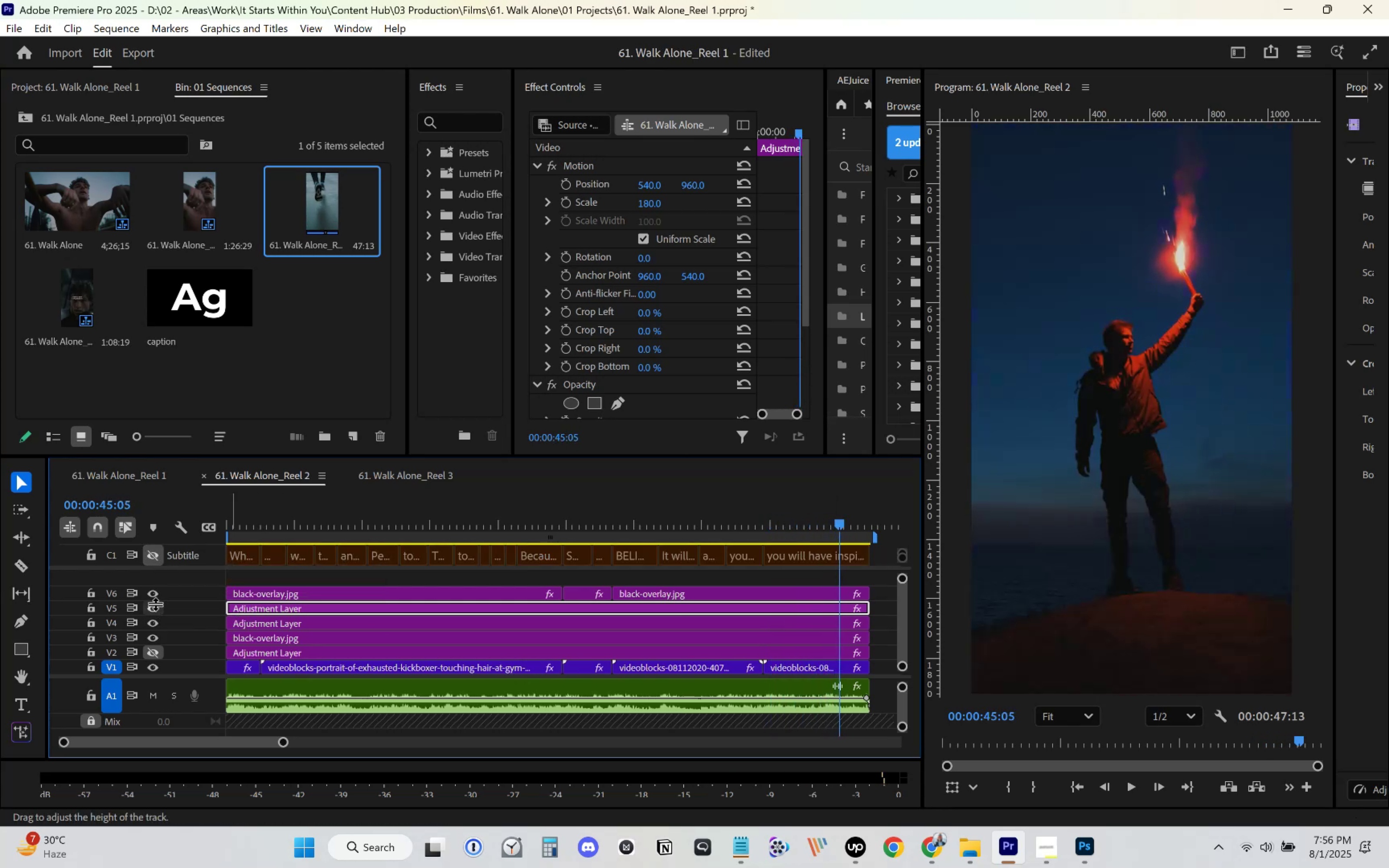 
left_click([151, 592])
 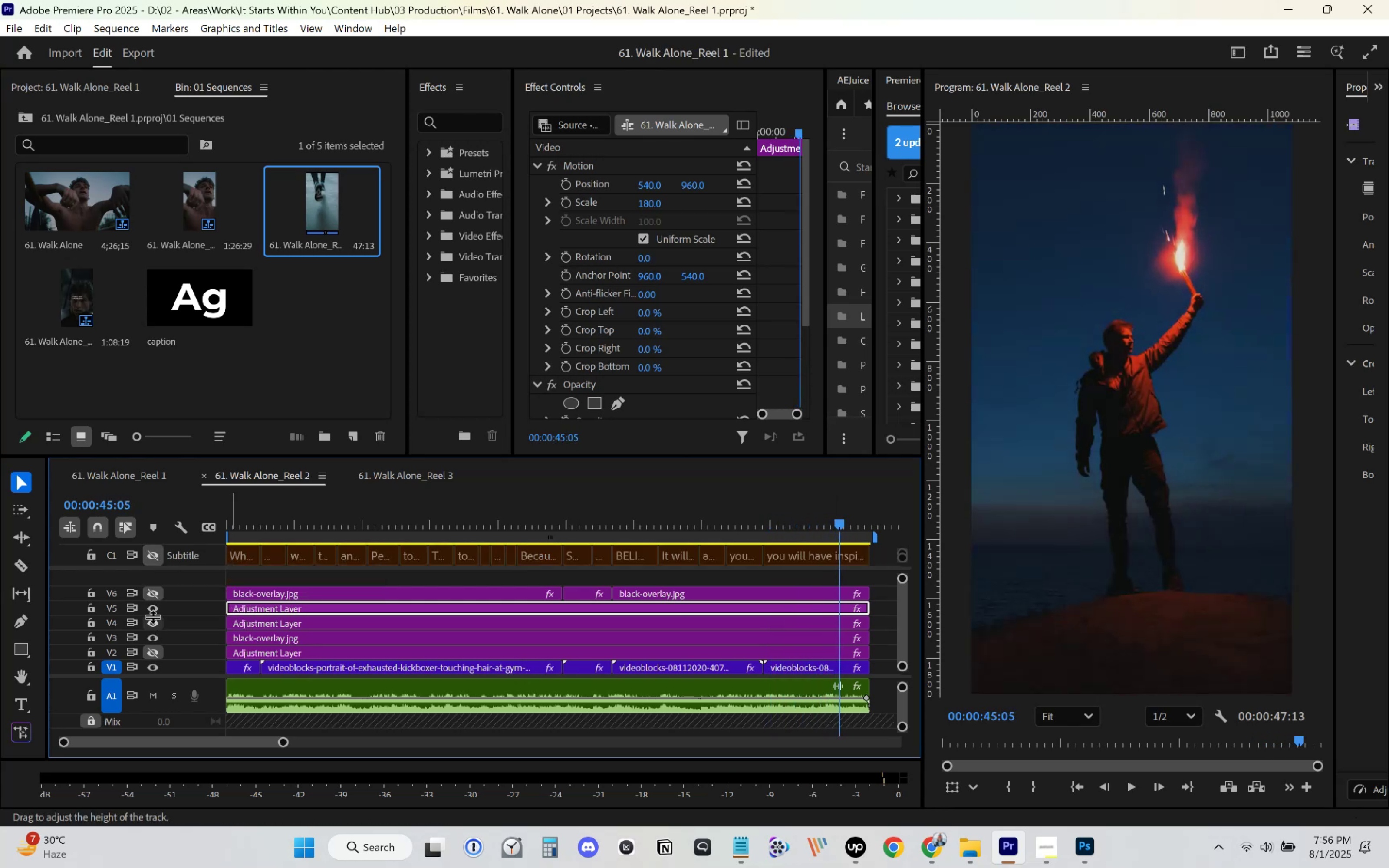 
left_click([153, 609])
 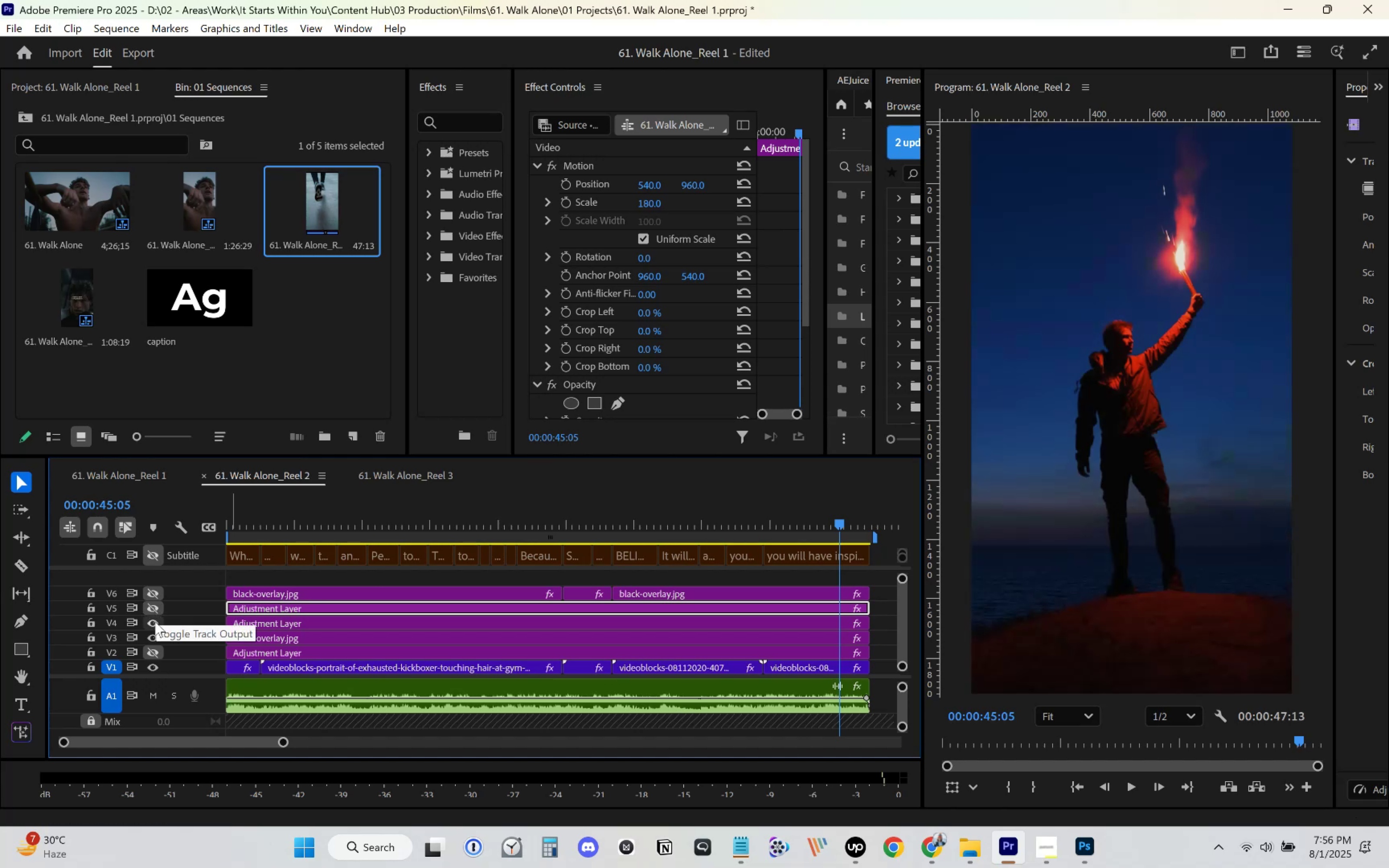 
left_click([155, 621])
 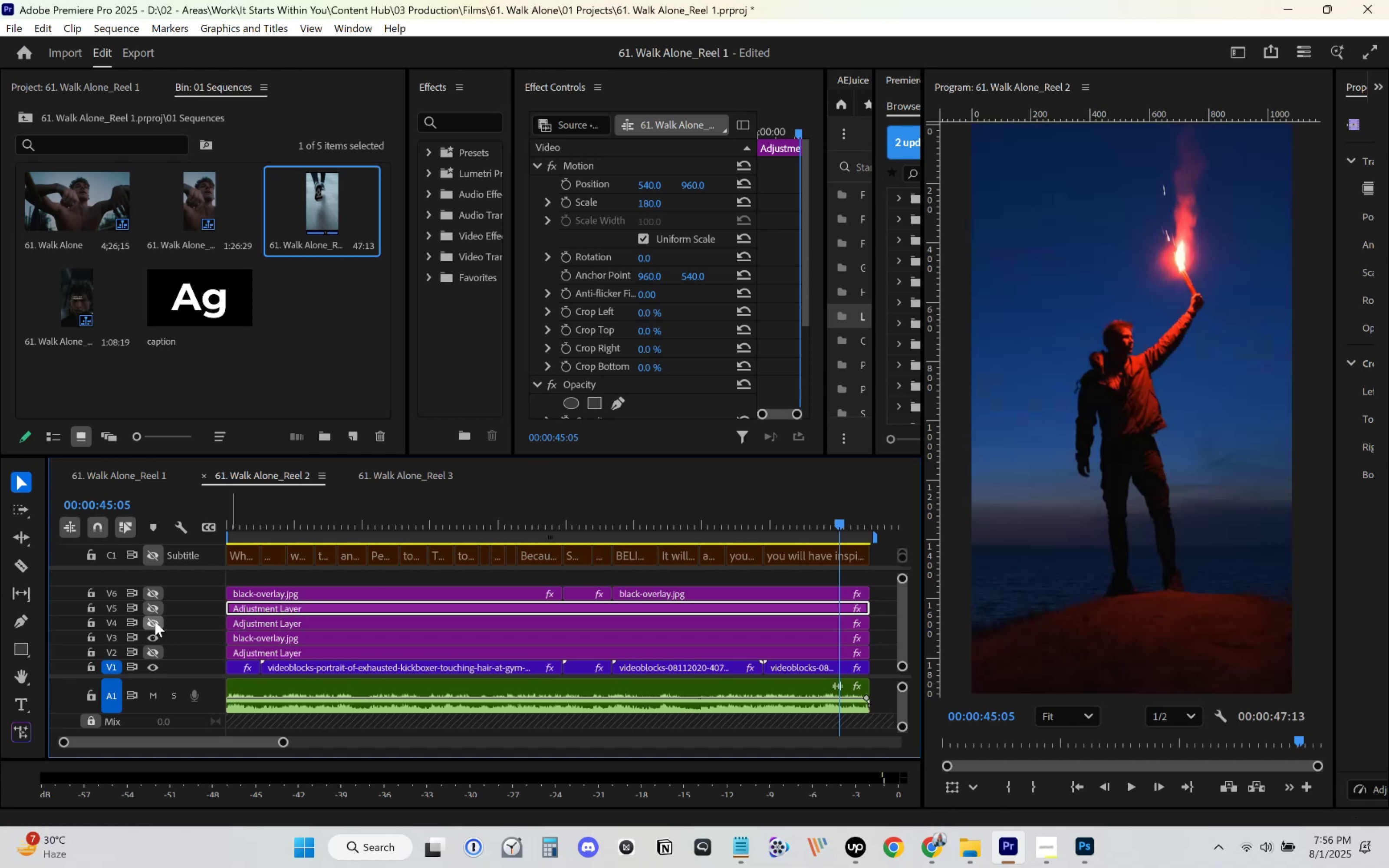 
left_click([155, 621])
 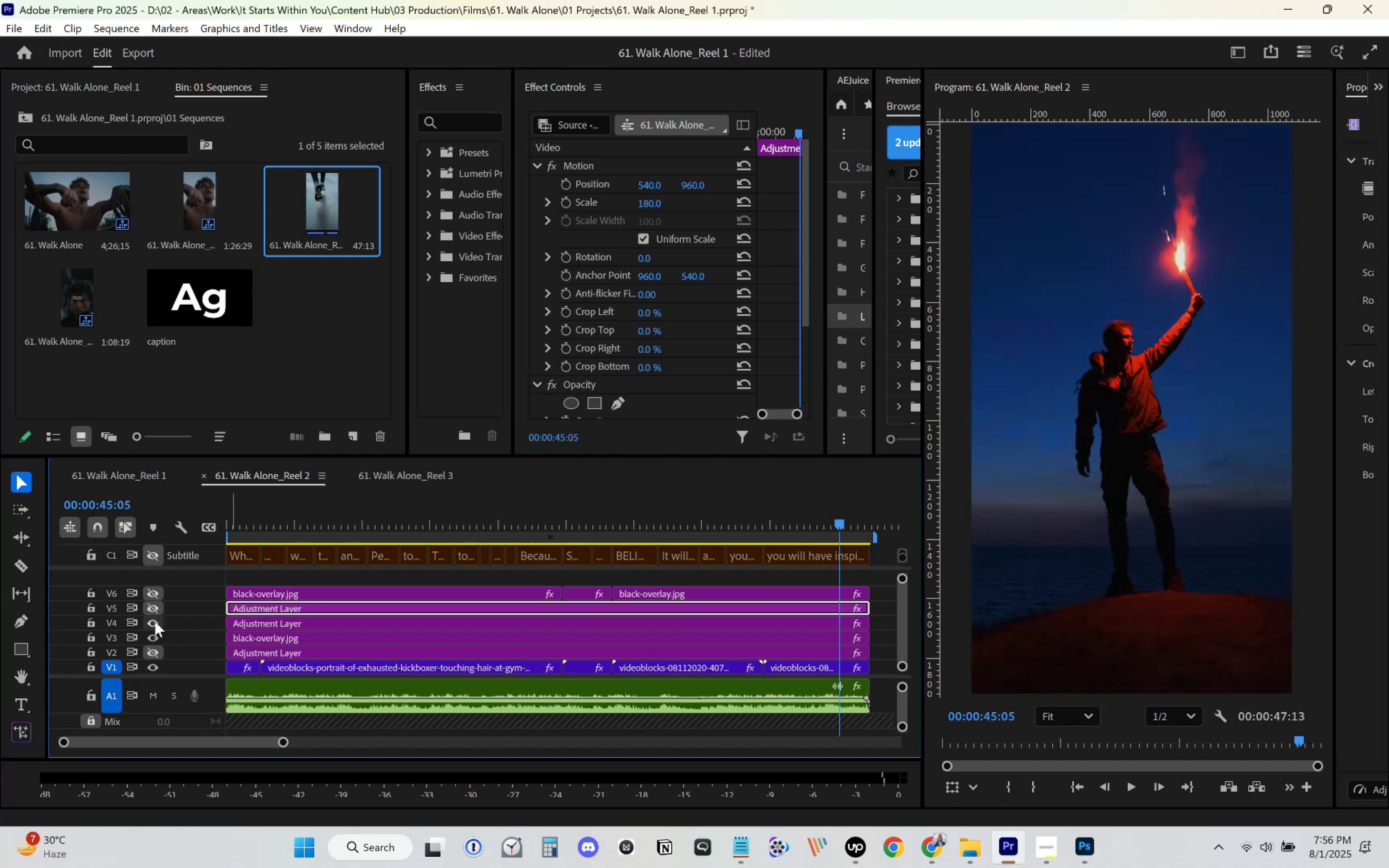 
left_click([155, 621])
 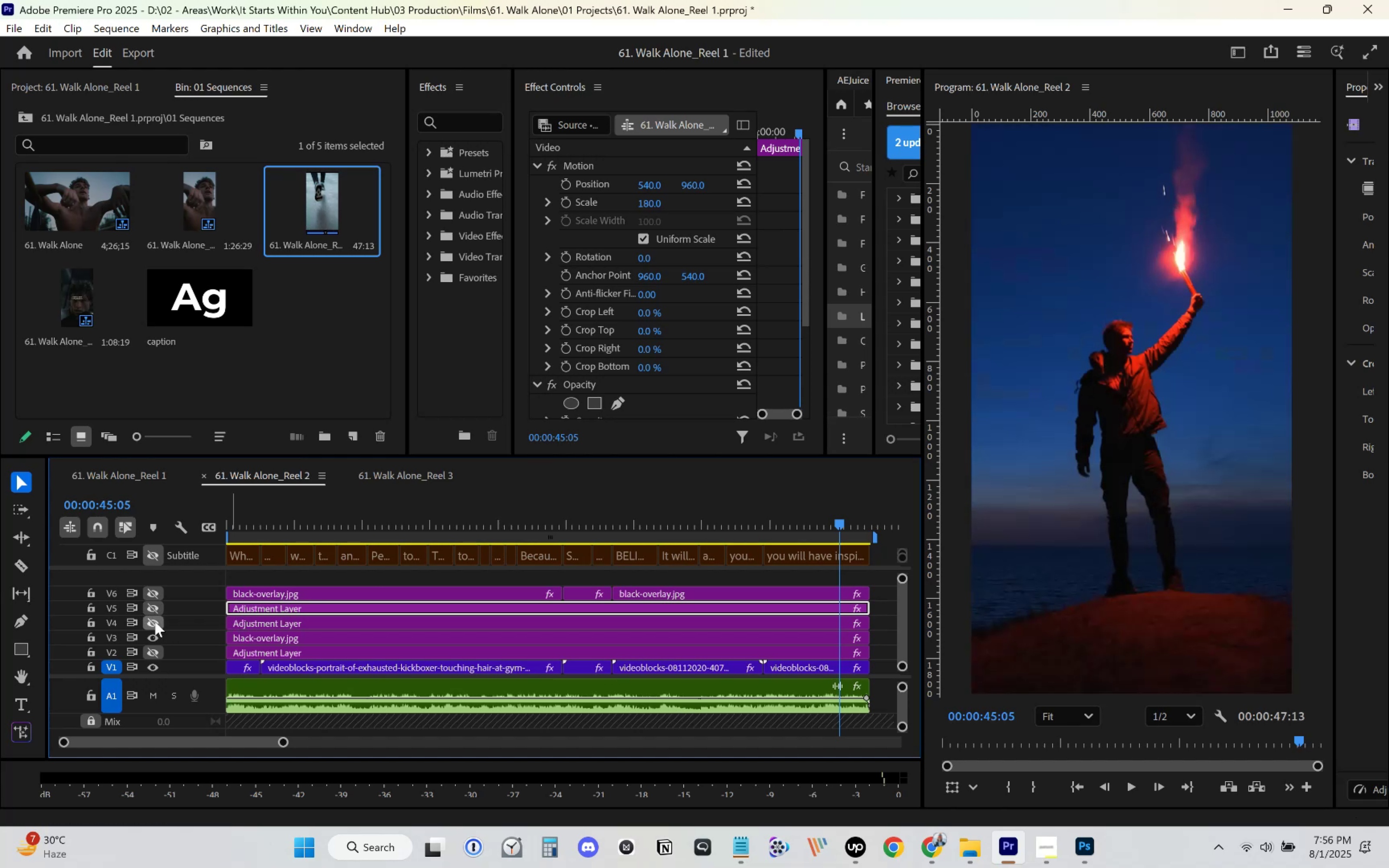 
left_click([155, 621])
 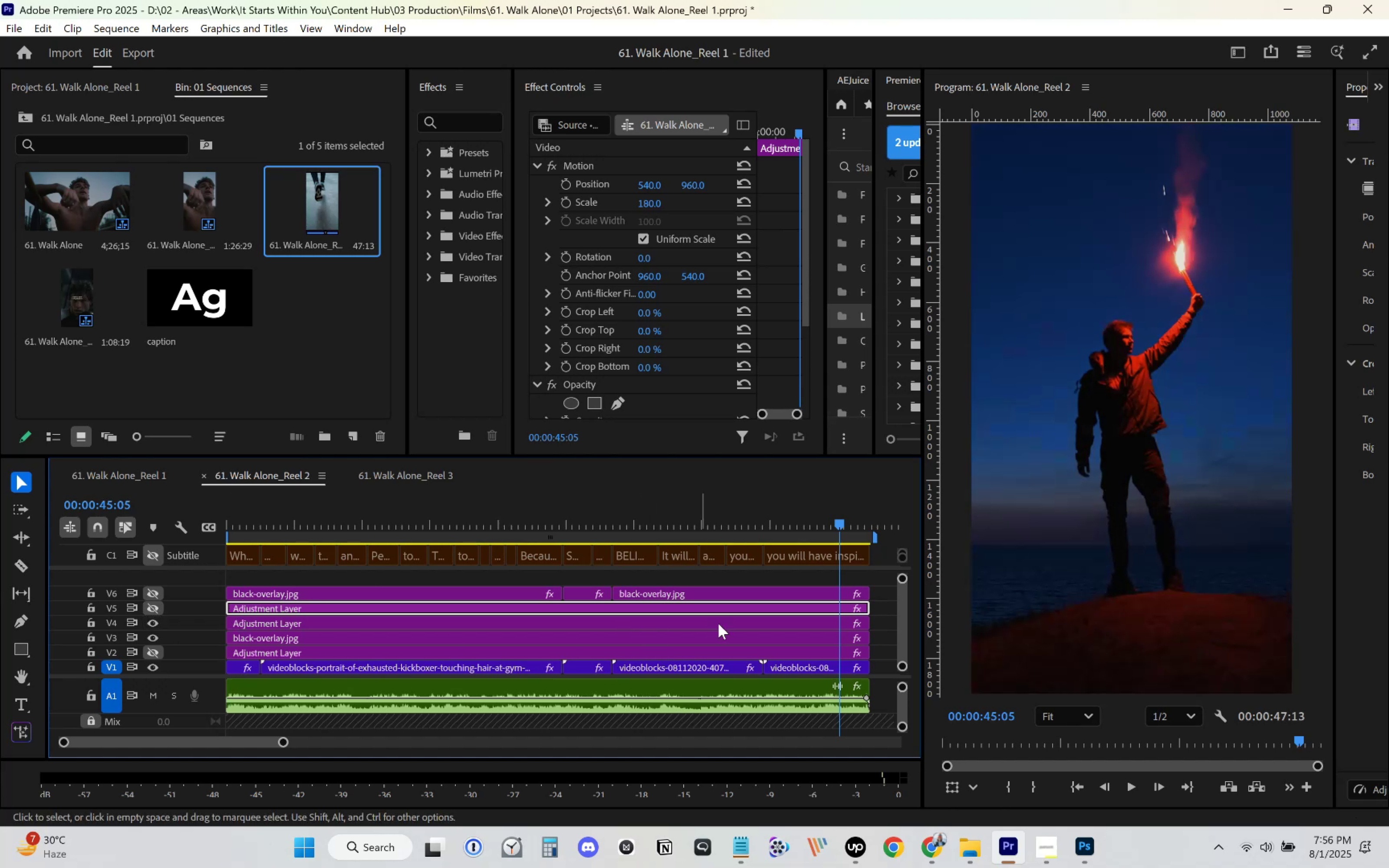 
key(Control+S)
 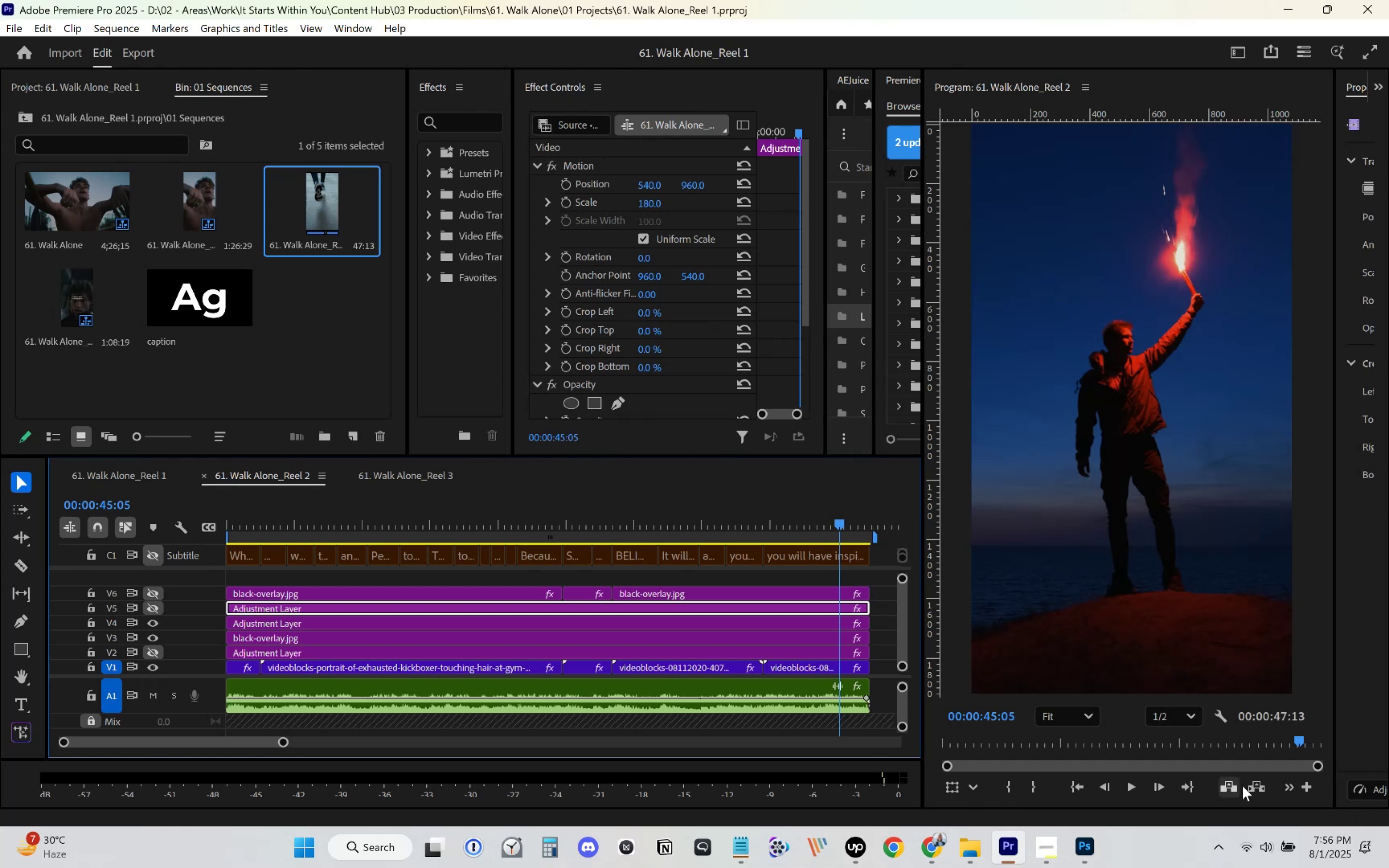 
left_click([1290, 786])
 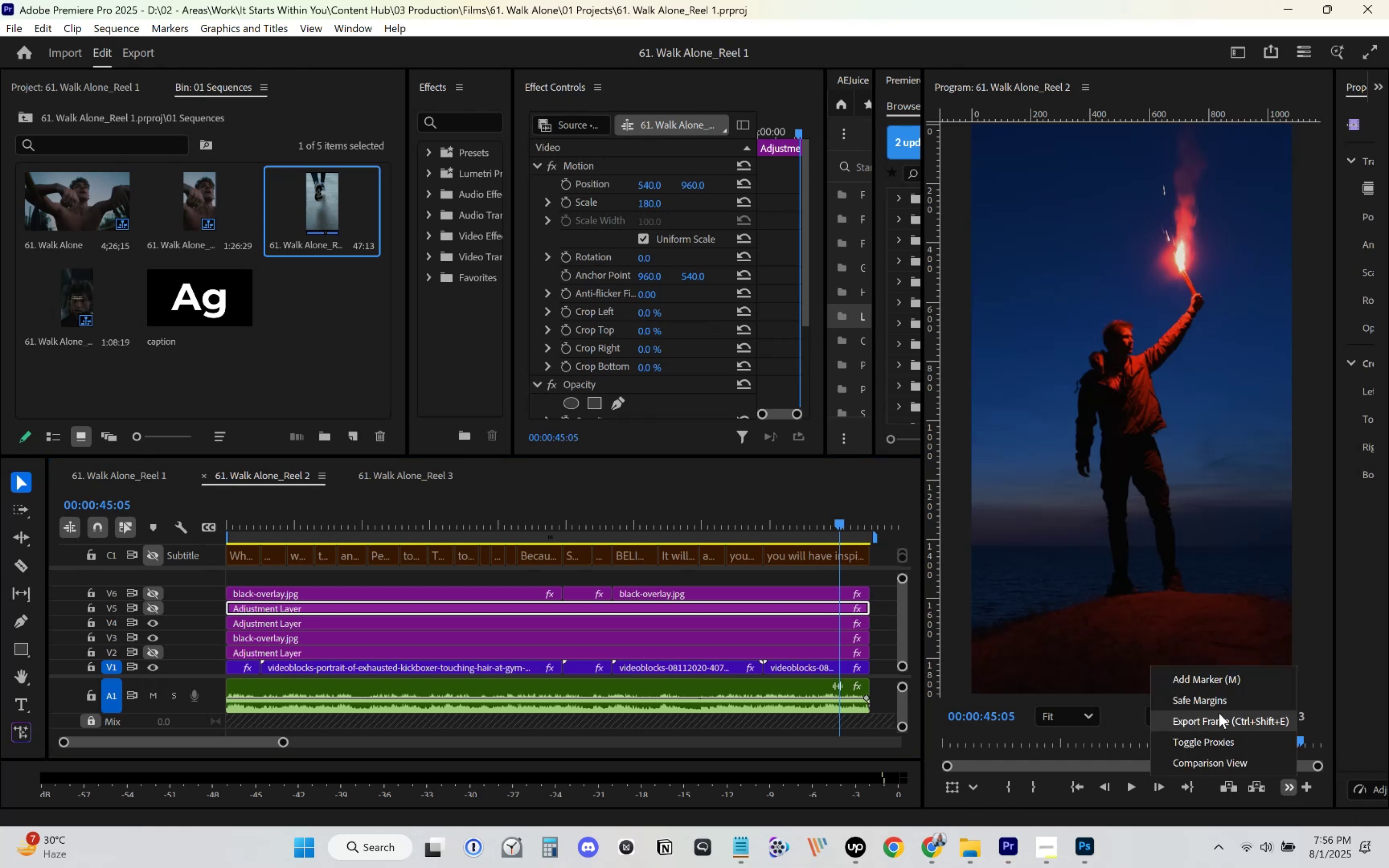 
left_click([1215, 724])
 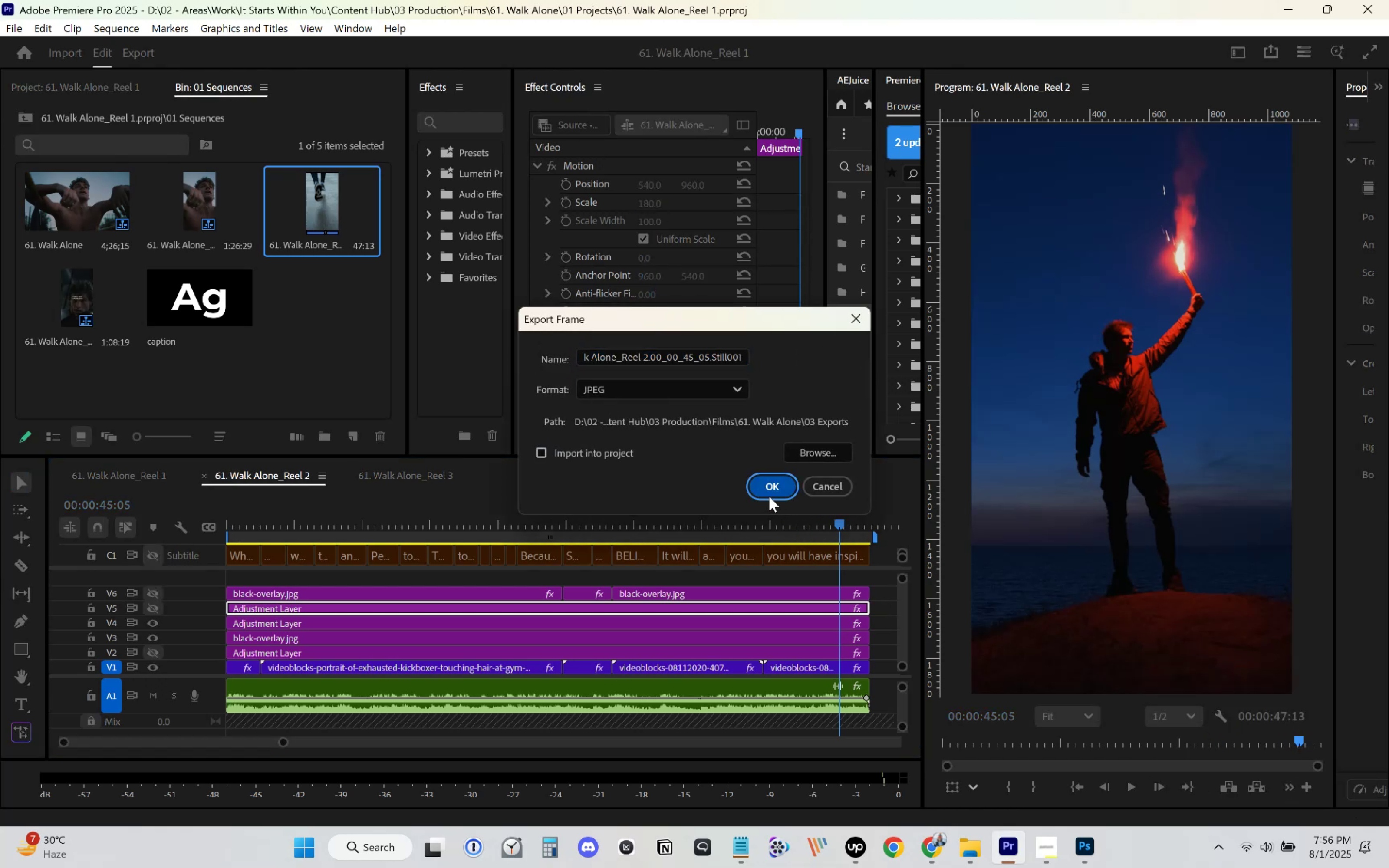 
left_click([769, 496])
 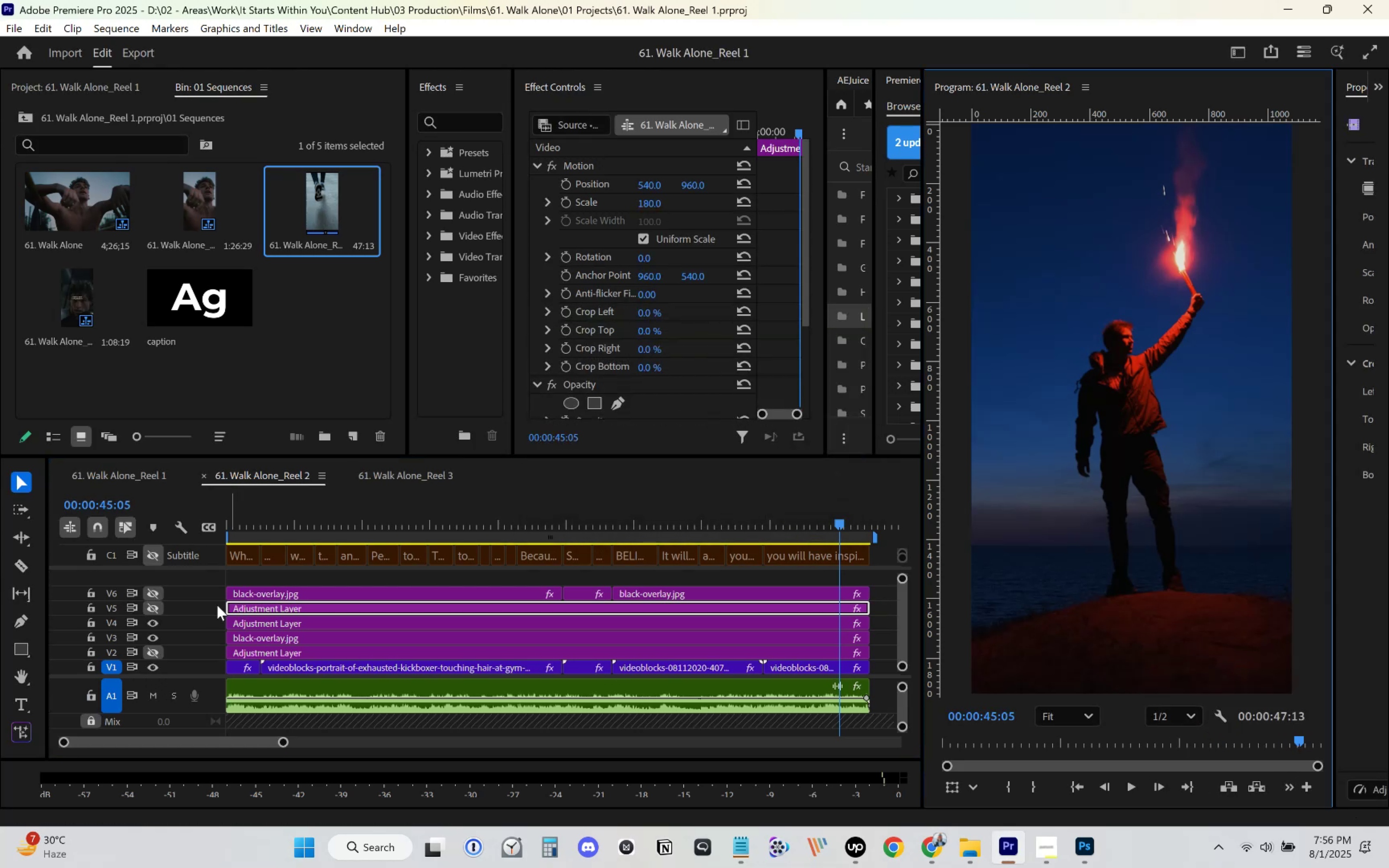 
key(Control+Z)
 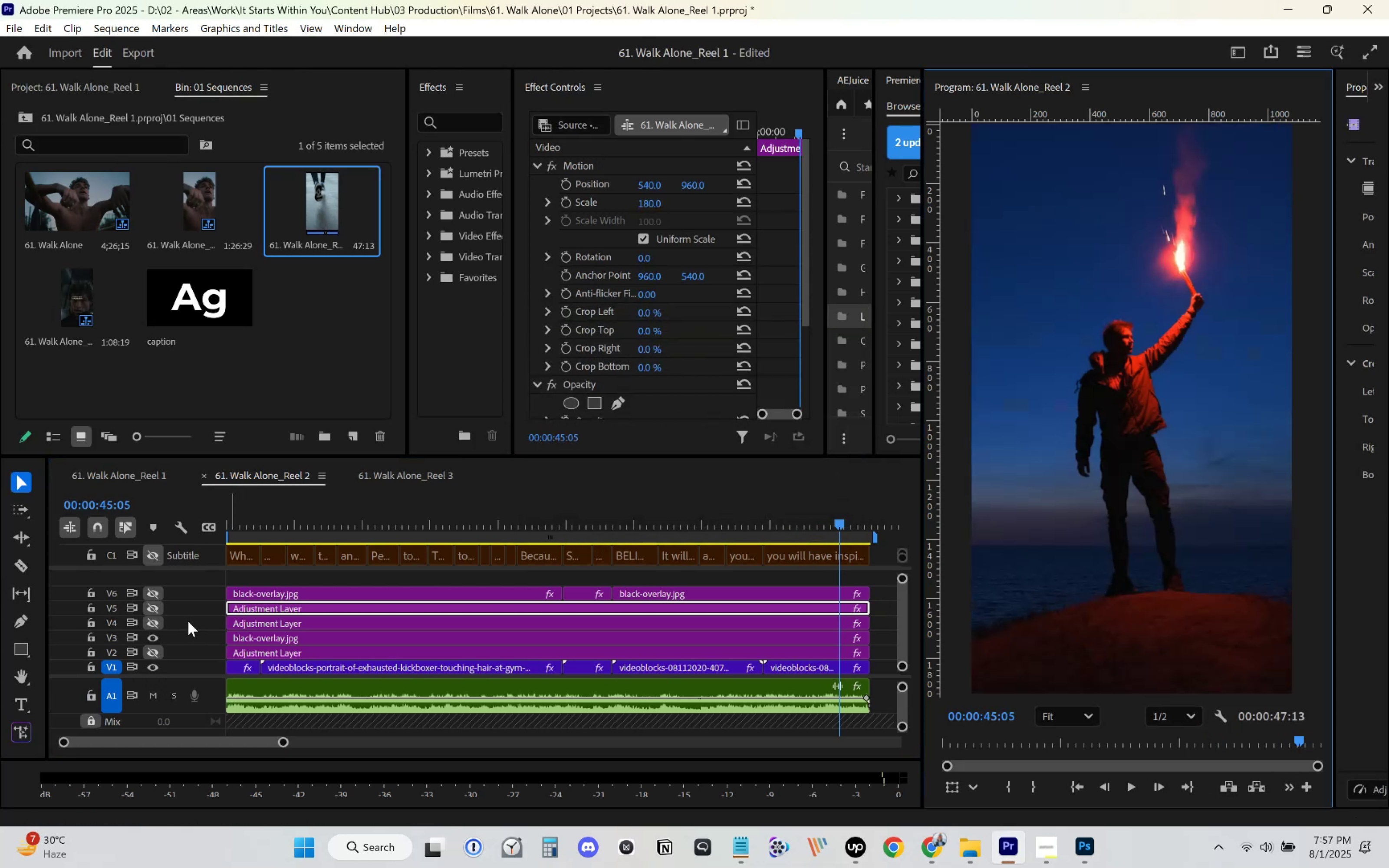 
key(Control+Z)
 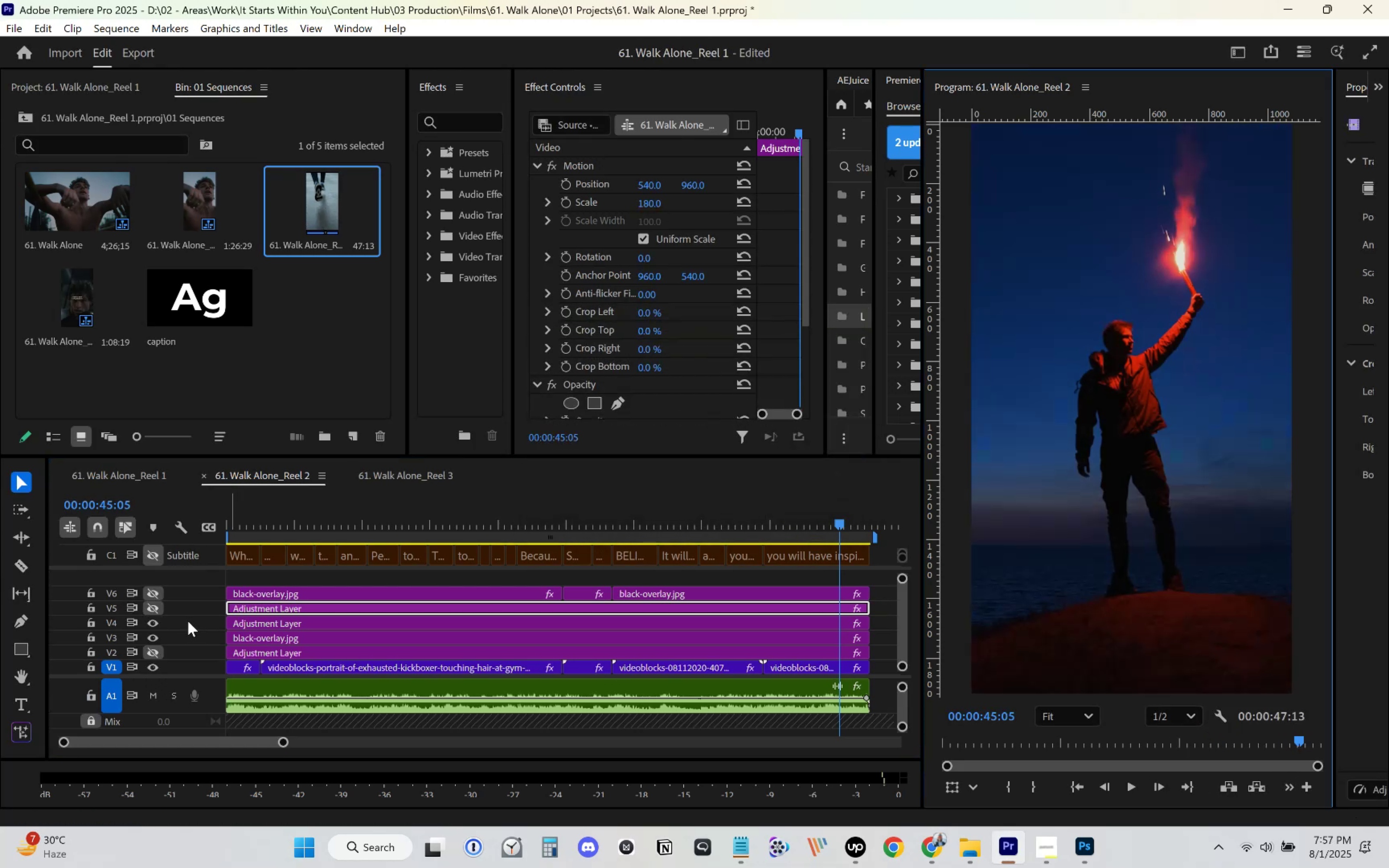 
key(Control+Z)
 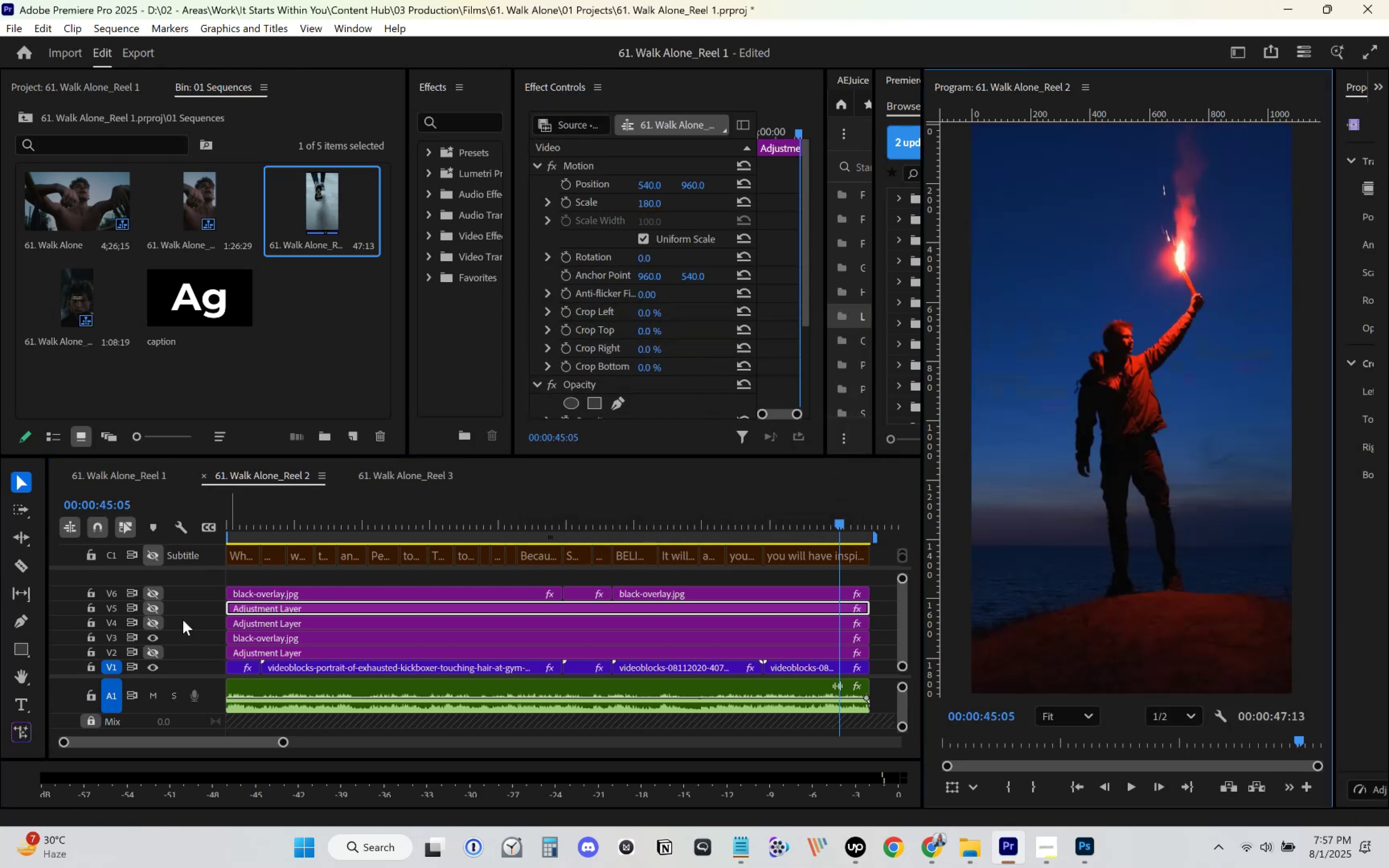 
key(Control+Z)
 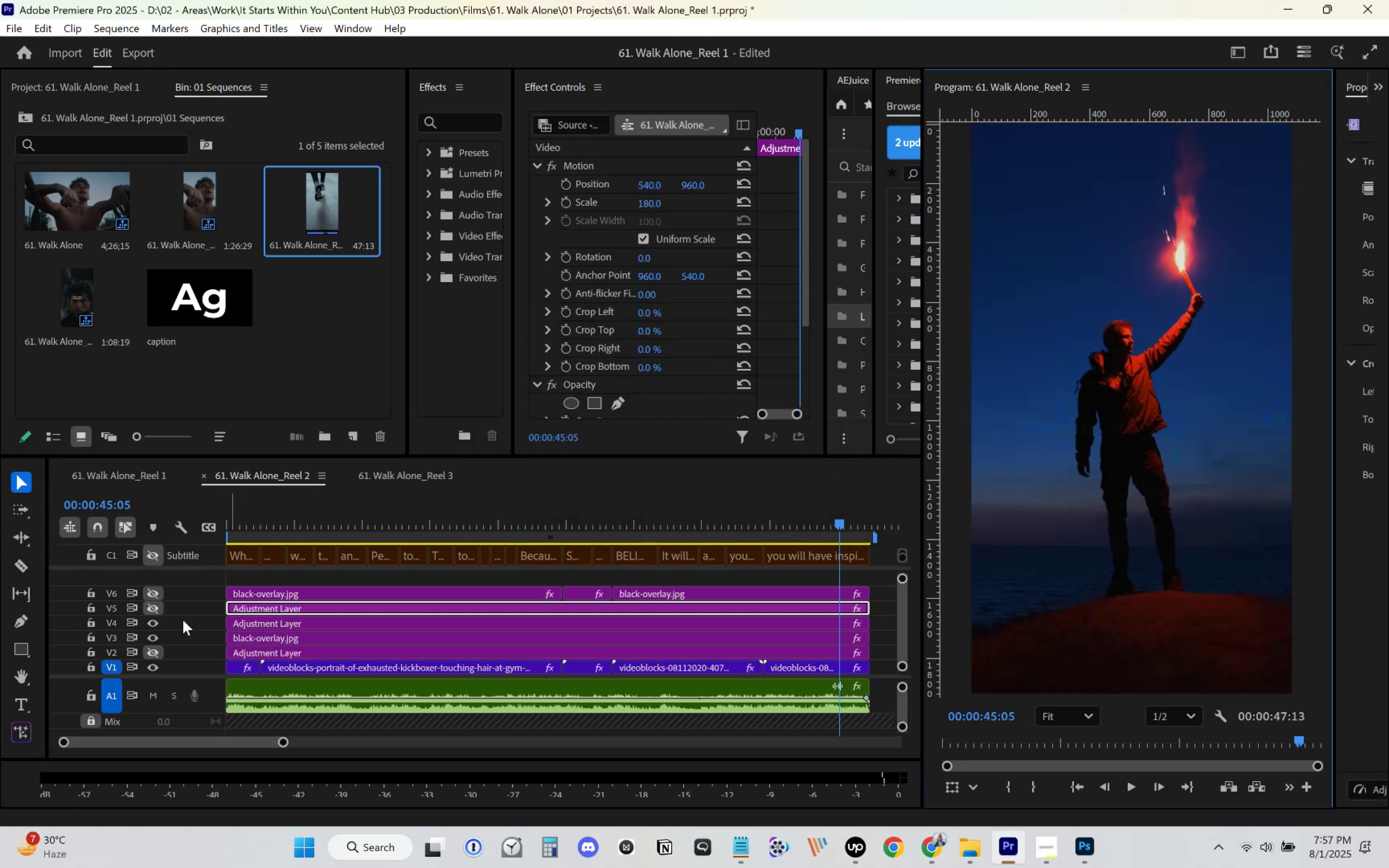 
key(Control+Z)
 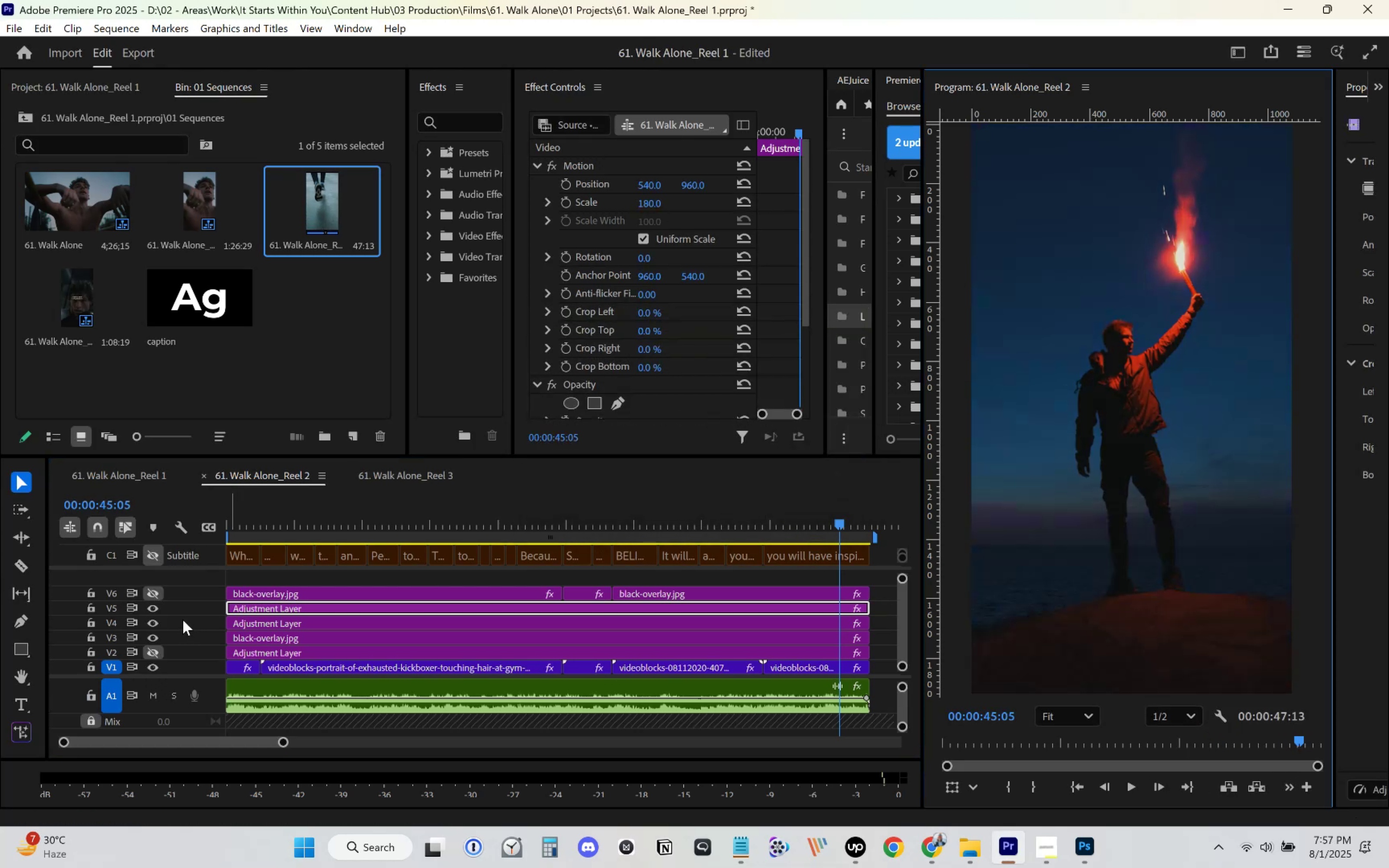 
key(Control+Z)
 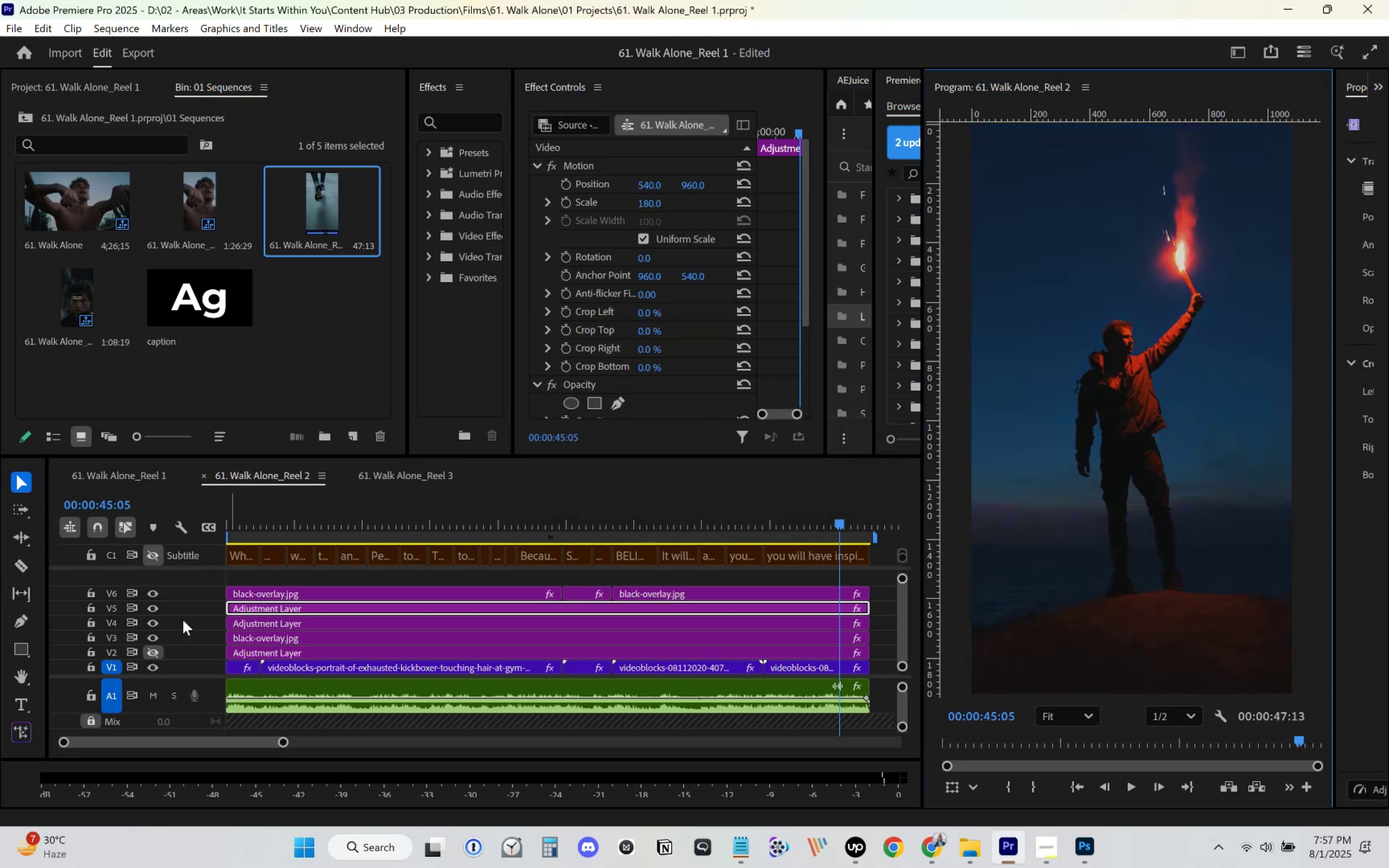 
key(Control+Z)
 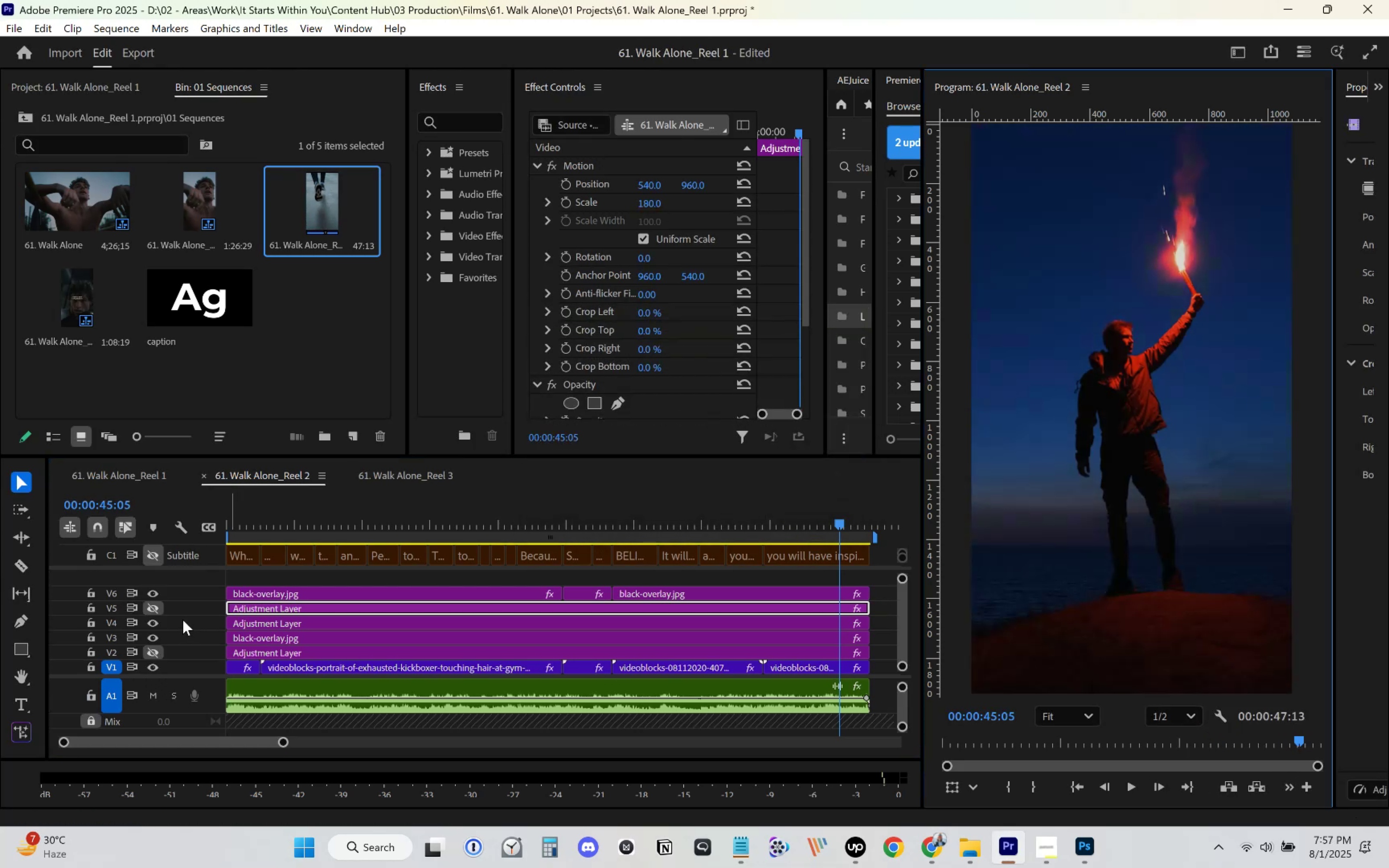 
key(Control+Z)
 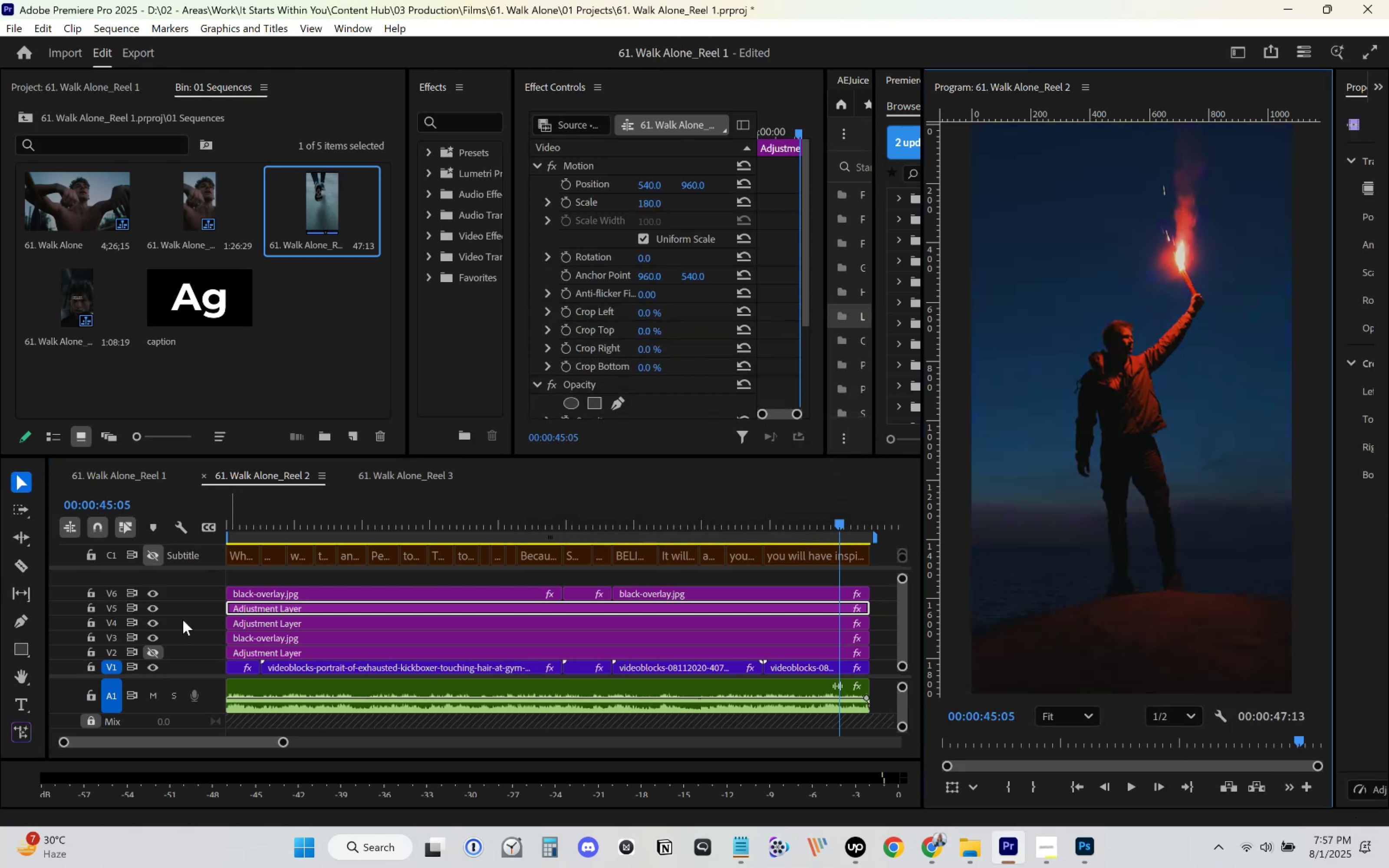 
key(Control+Z)
 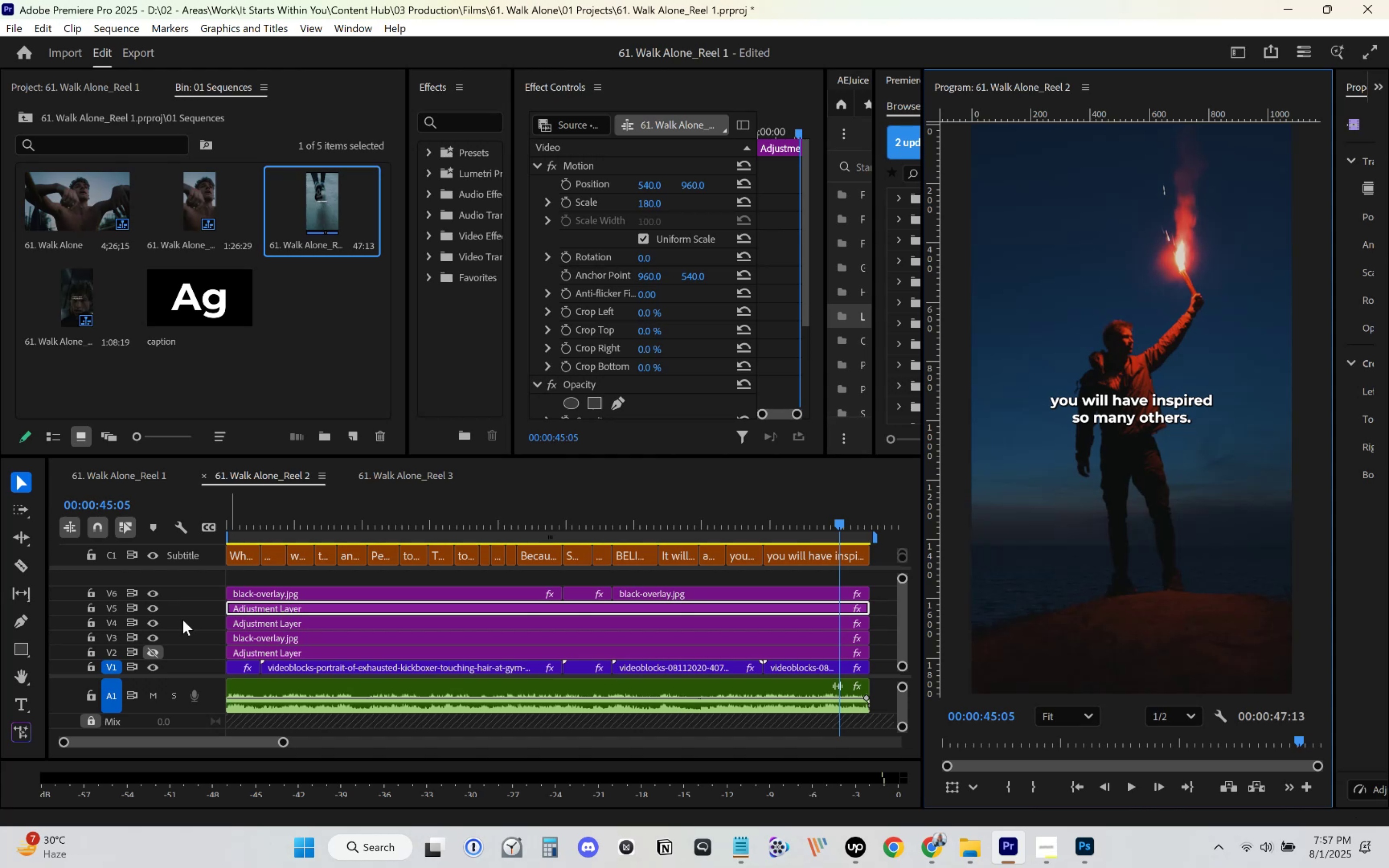 
key(Control+S)
 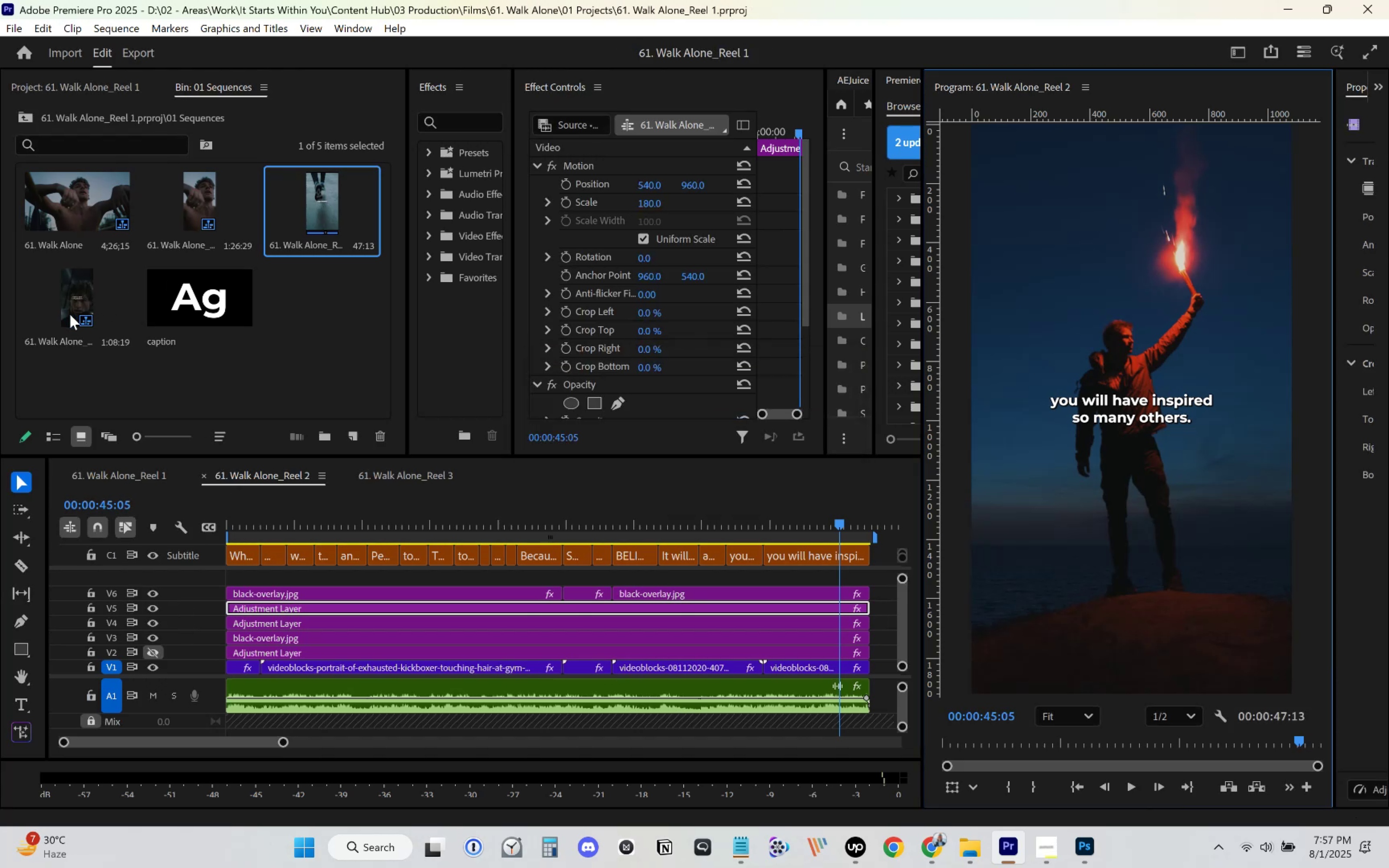 
double_click([67, 314])
 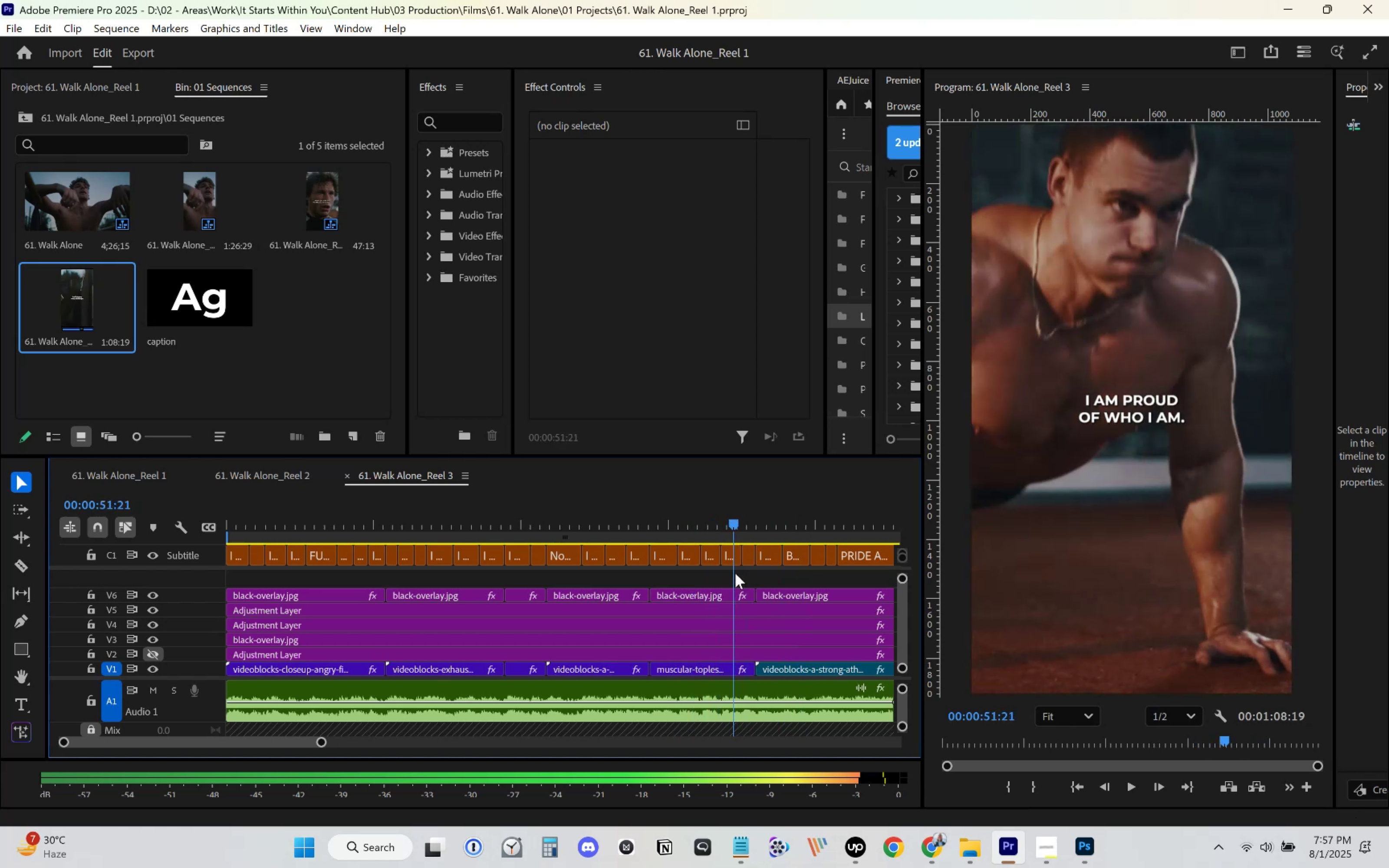 
wait(19.87)
 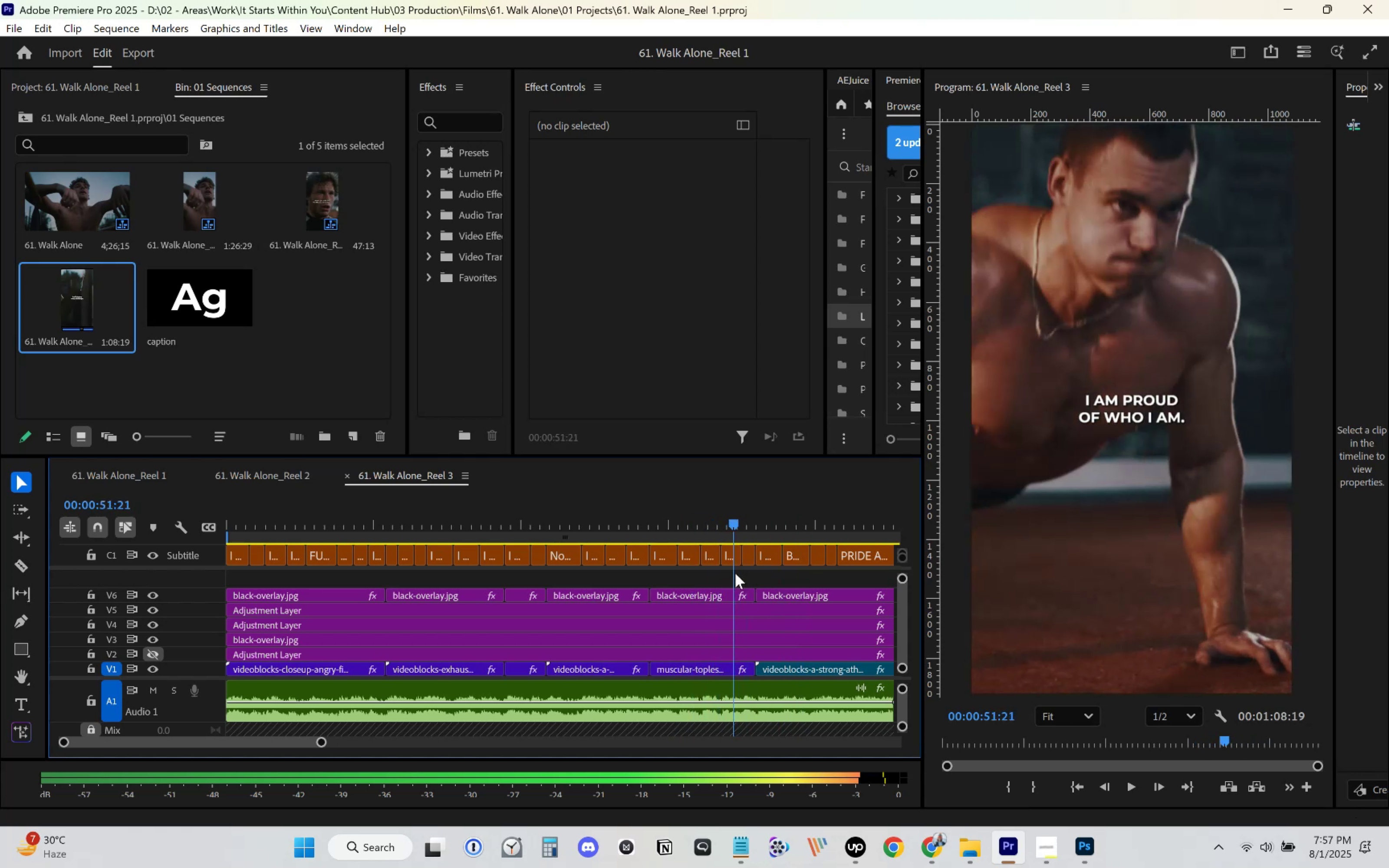 
key(ArrowRight)
 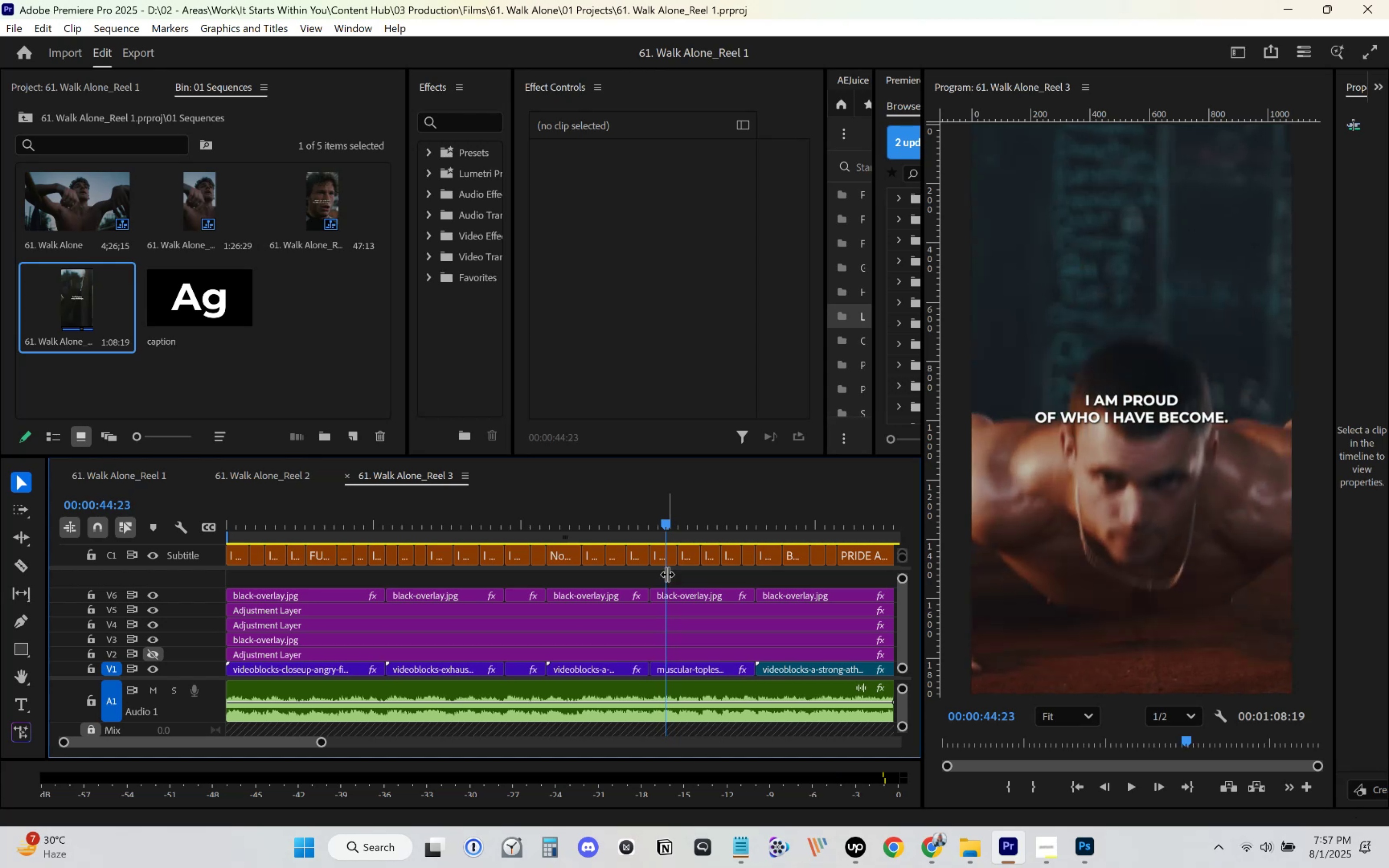 
key(ArrowRight)
 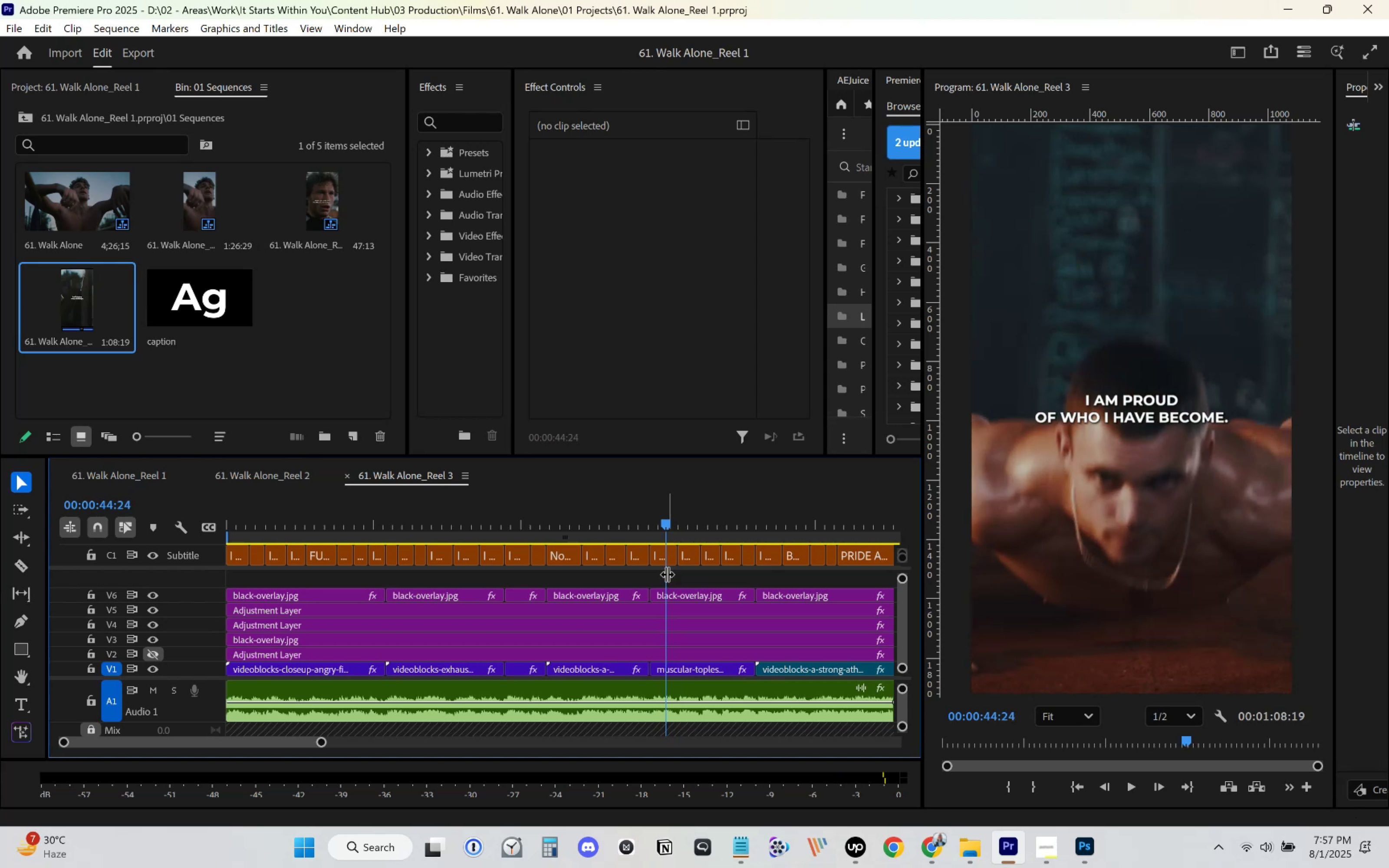 
key(ArrowRight)
 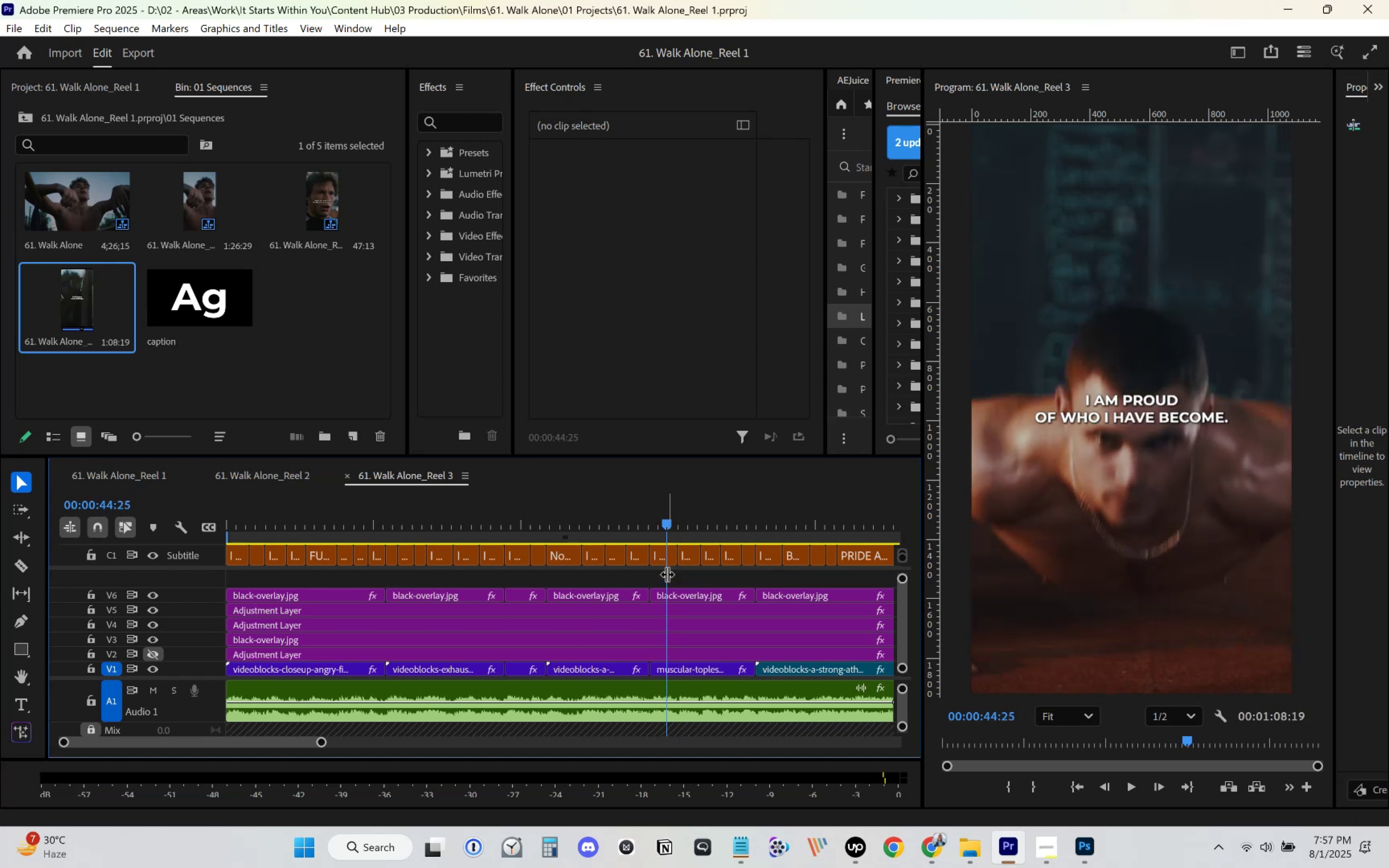 
key(ArrowRight)
 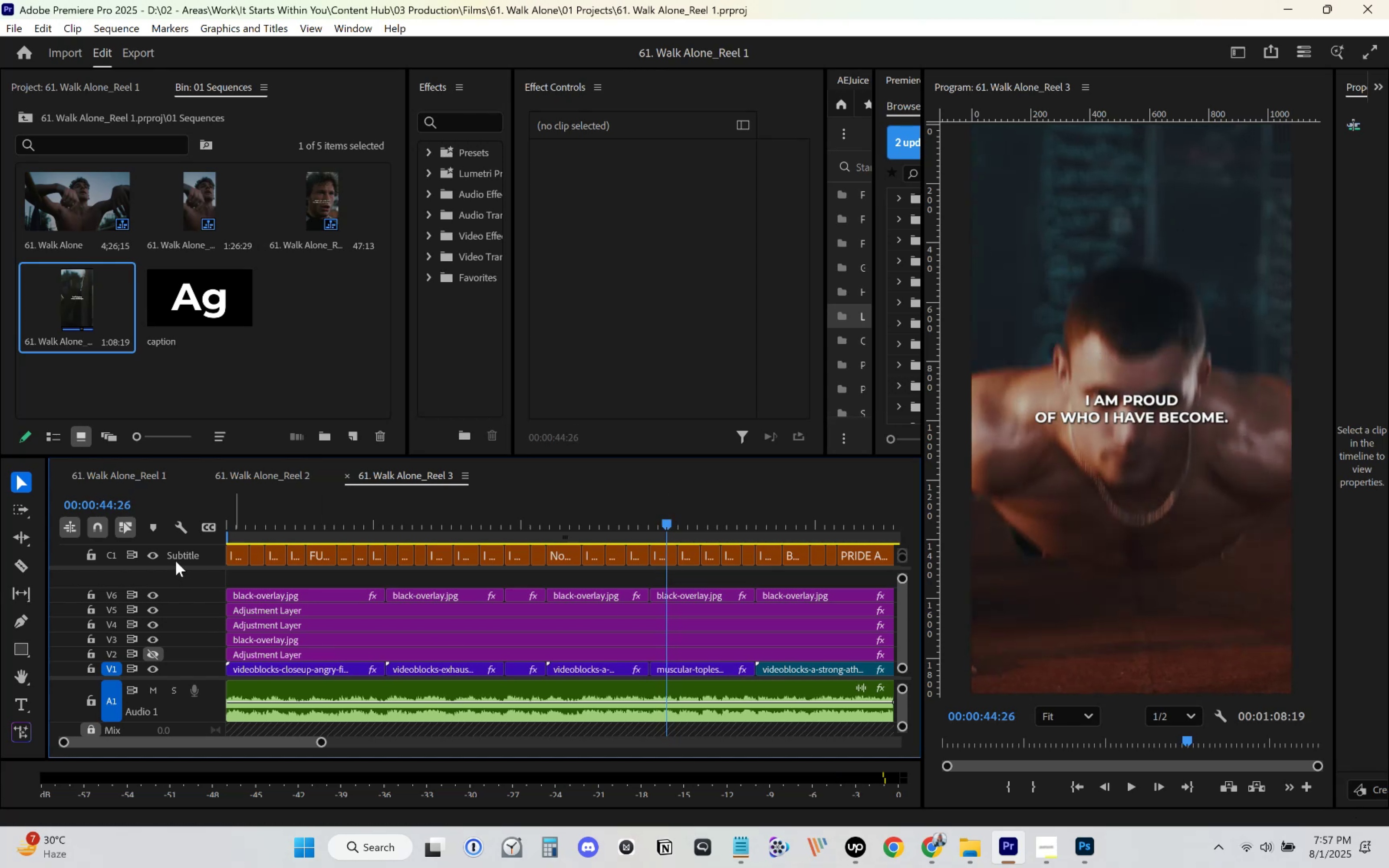 
left_click([158, 554])
 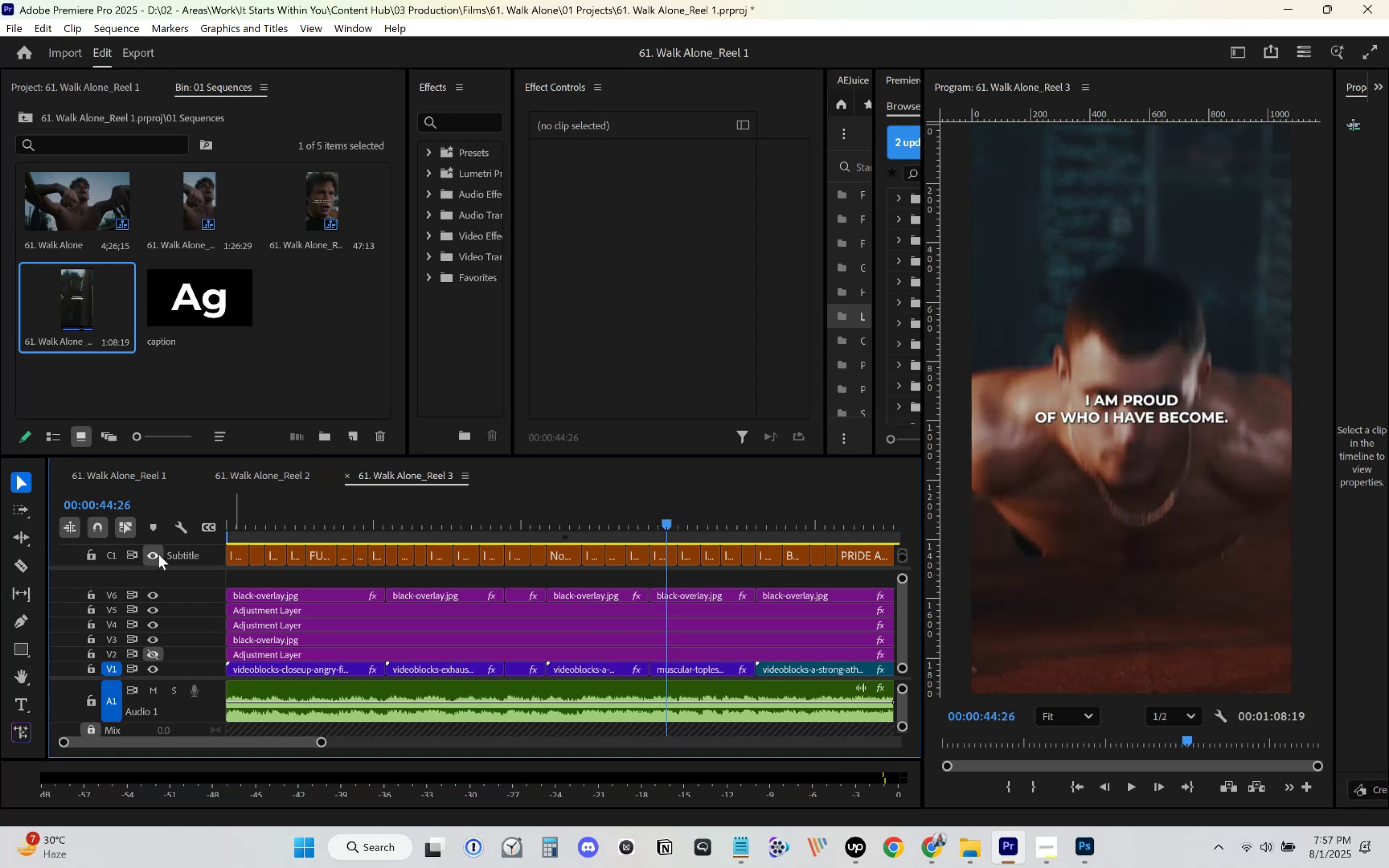 
key(ArrowRight)
 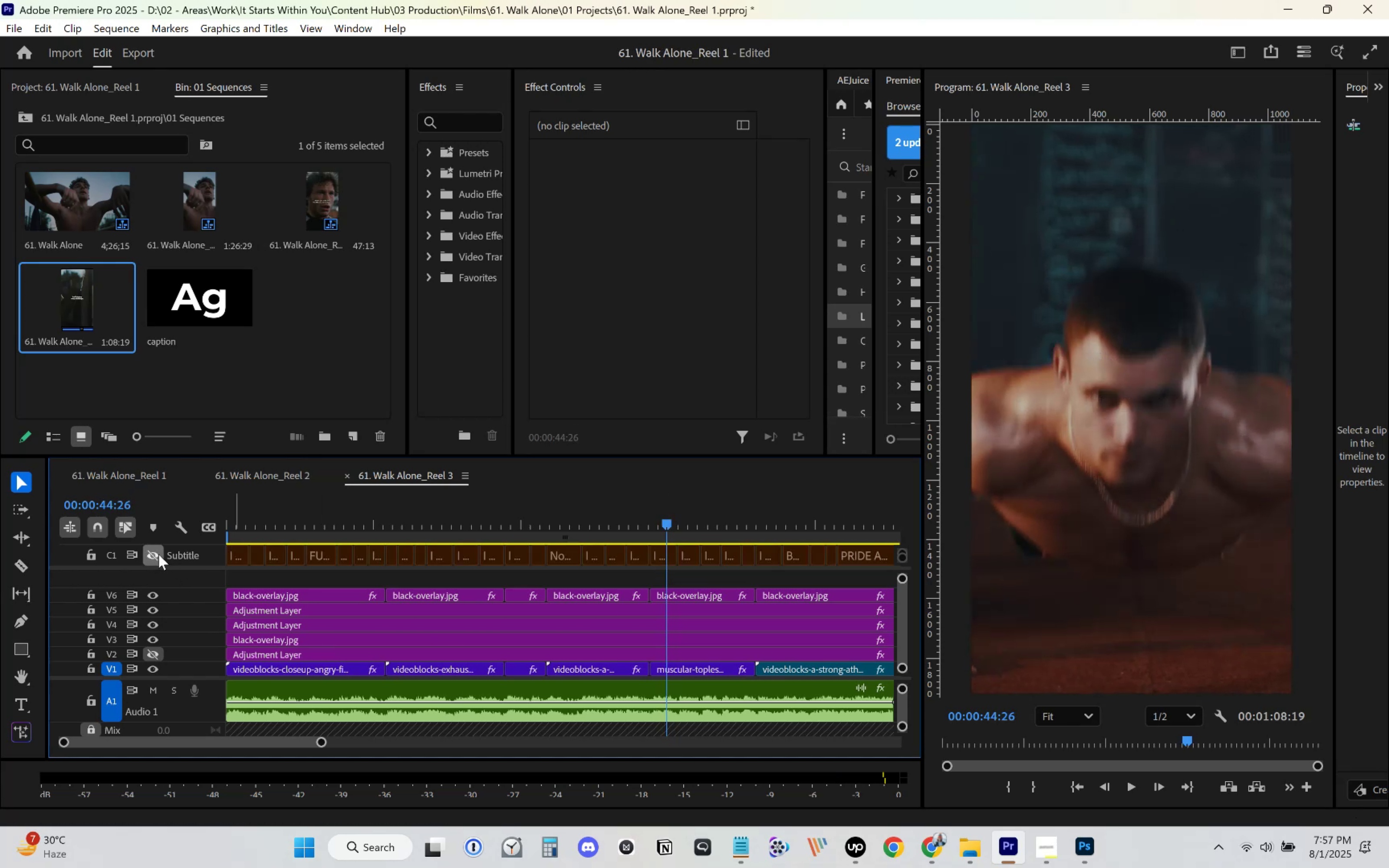 
key(ArrowRight)
 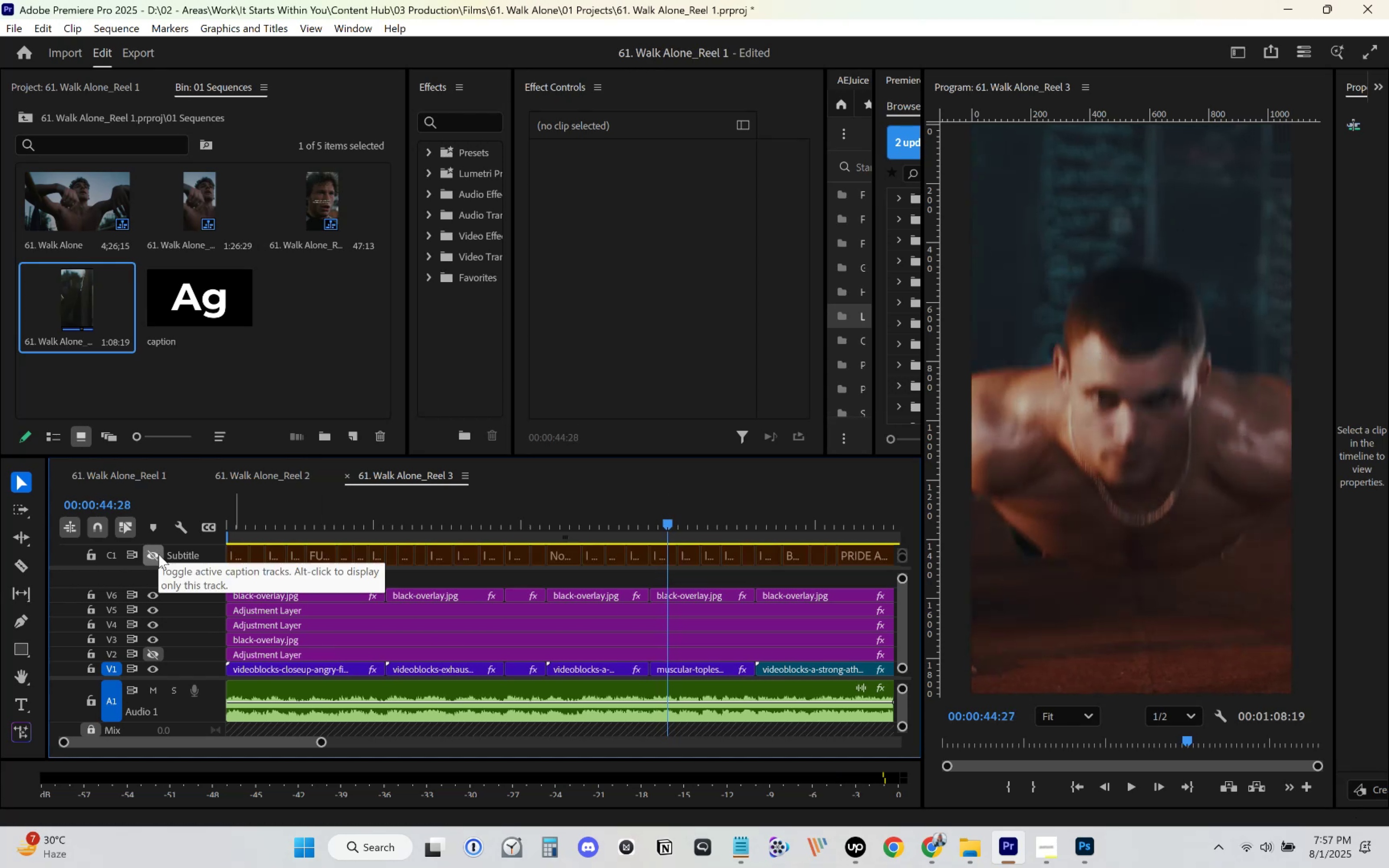 
key(ArrowRight)
 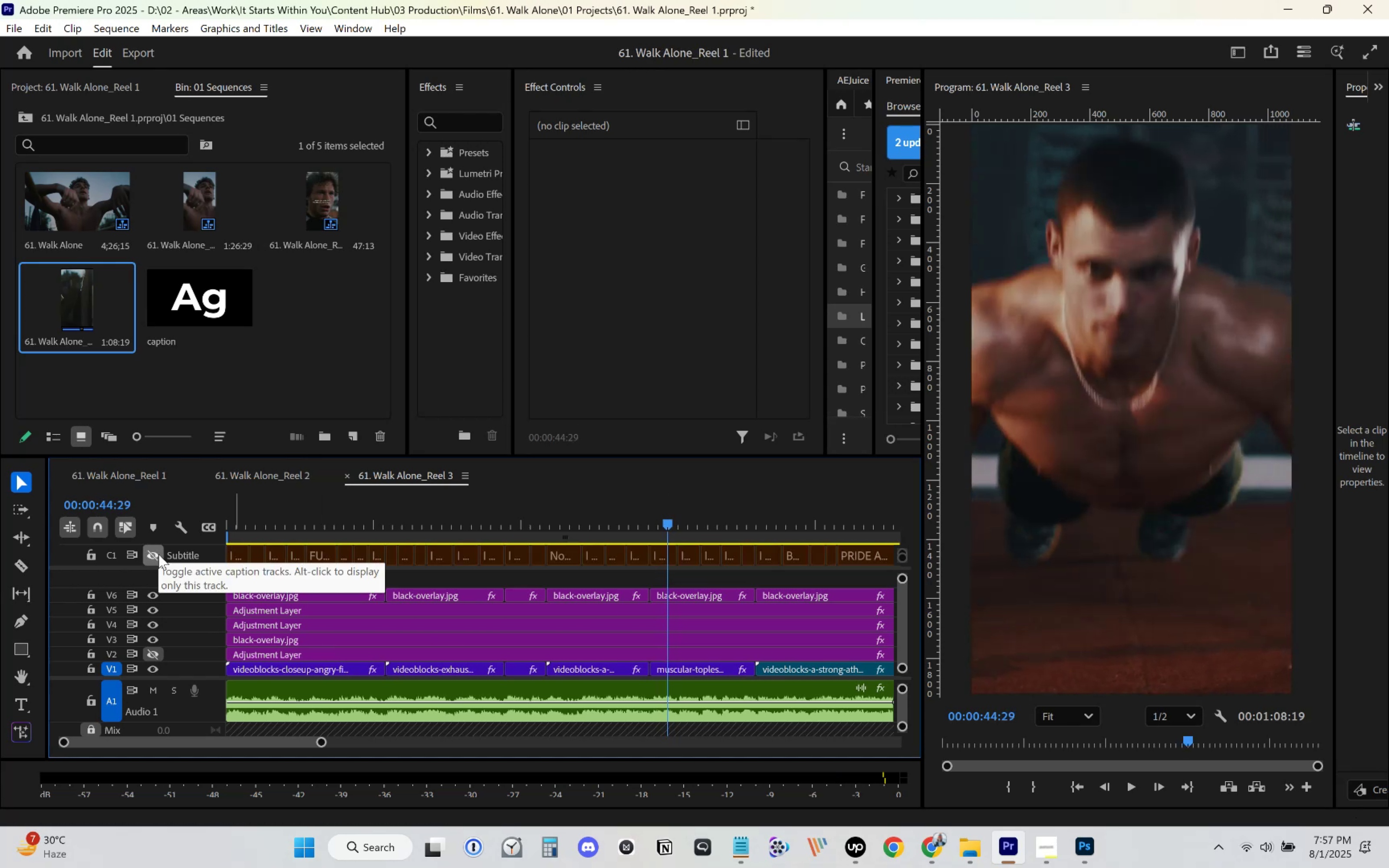 
key(ArrowRight)
 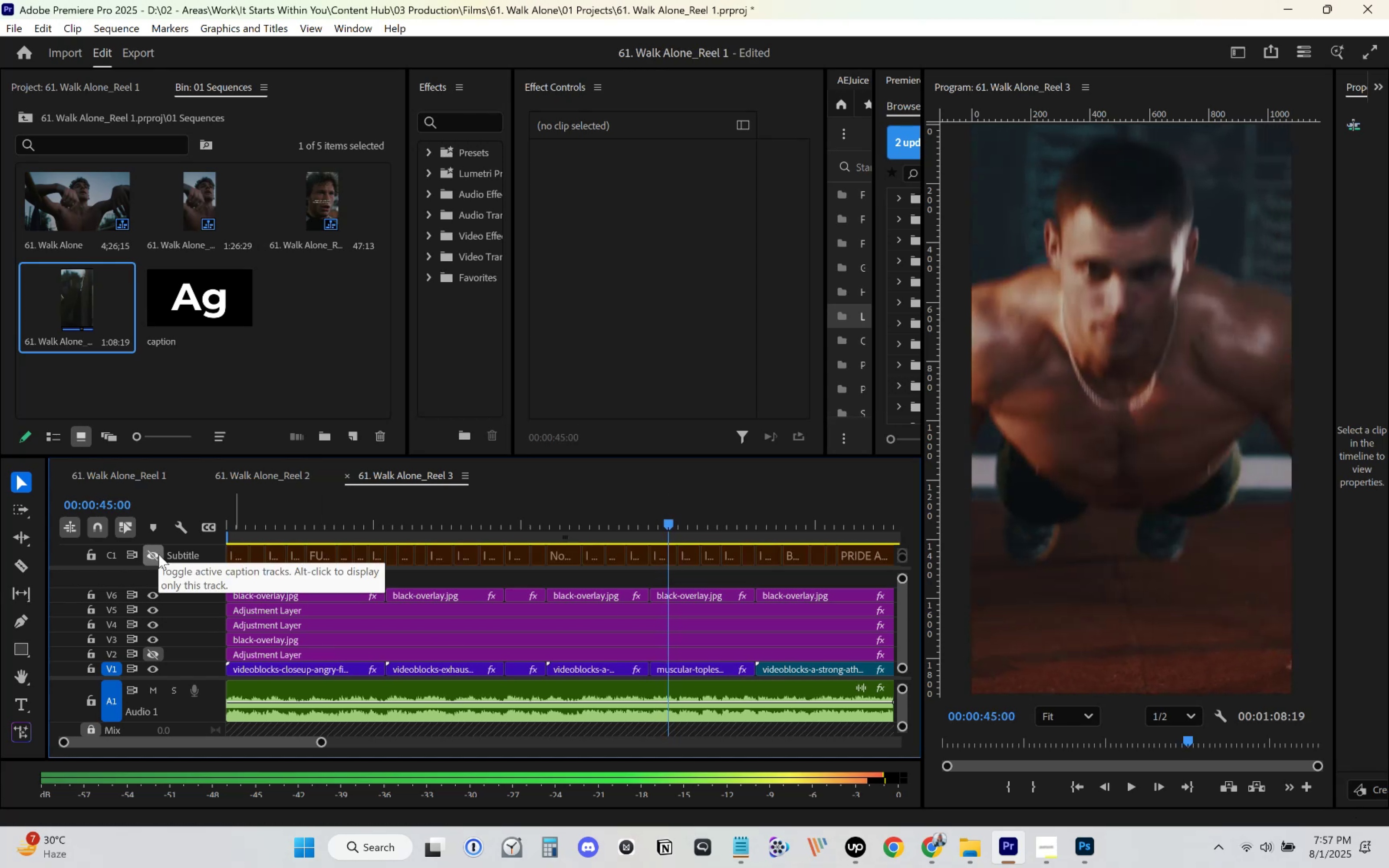 
key(ArrowRight)
 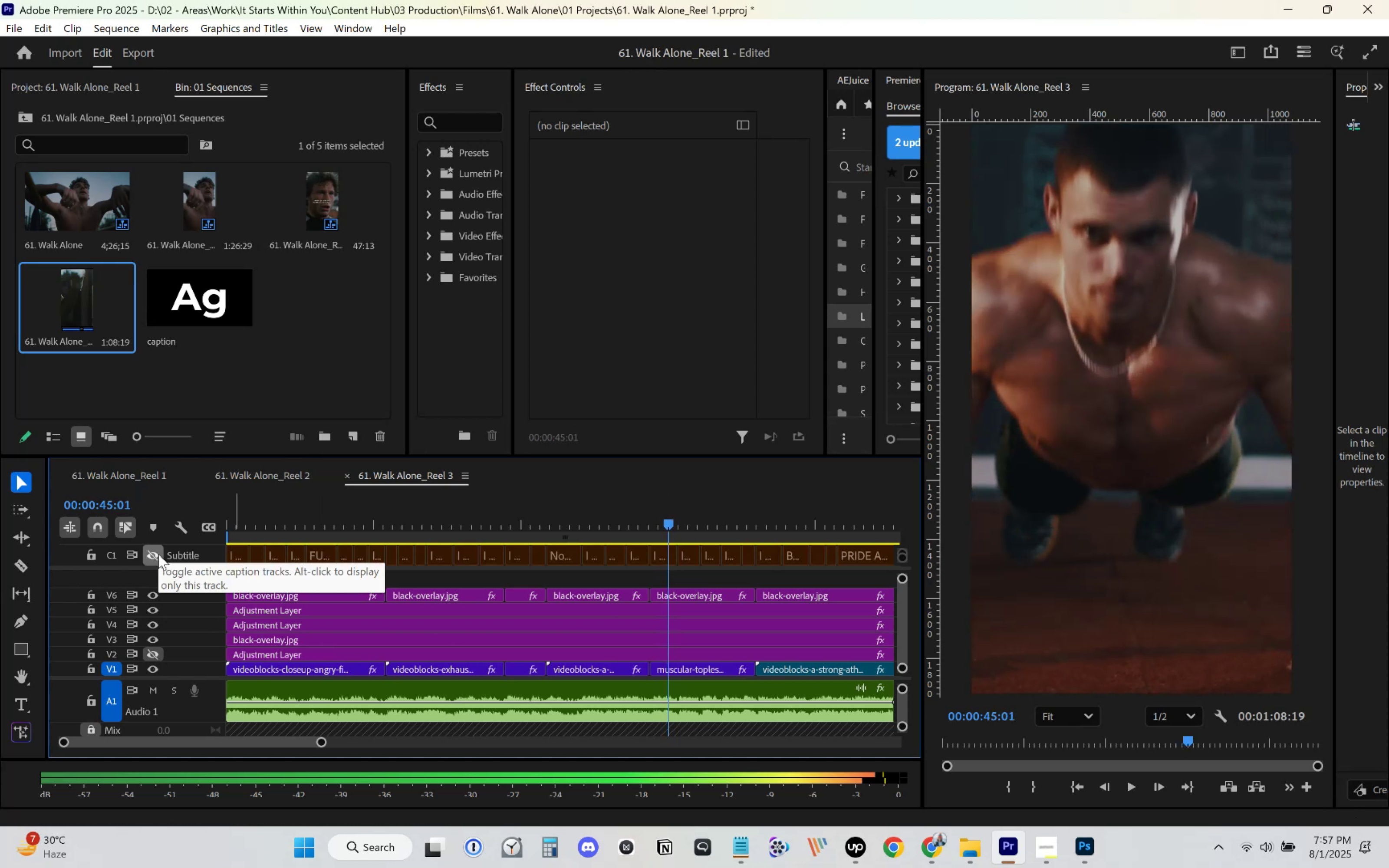 
key(ArrowRight)
 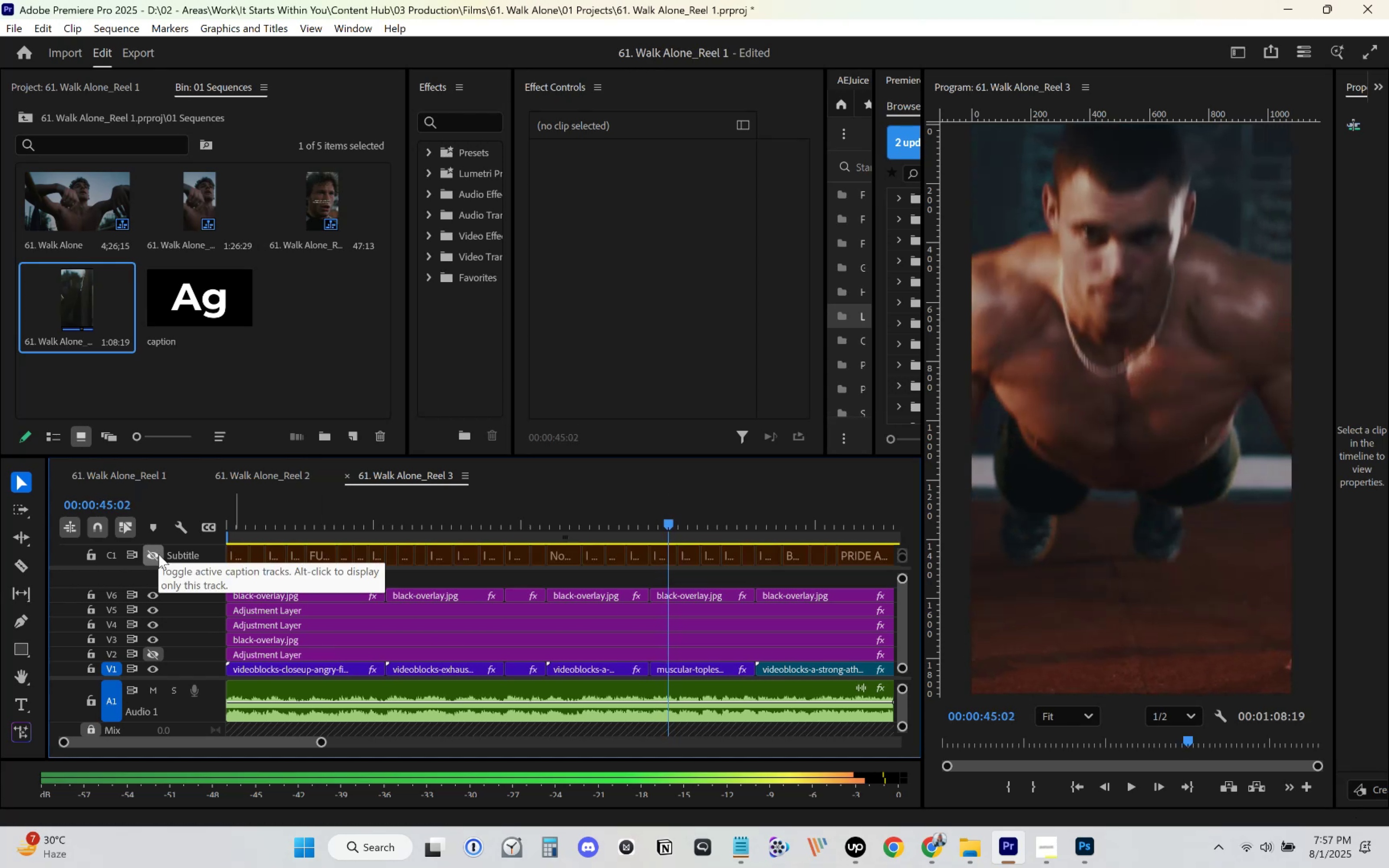 
key(ArrowRight)
 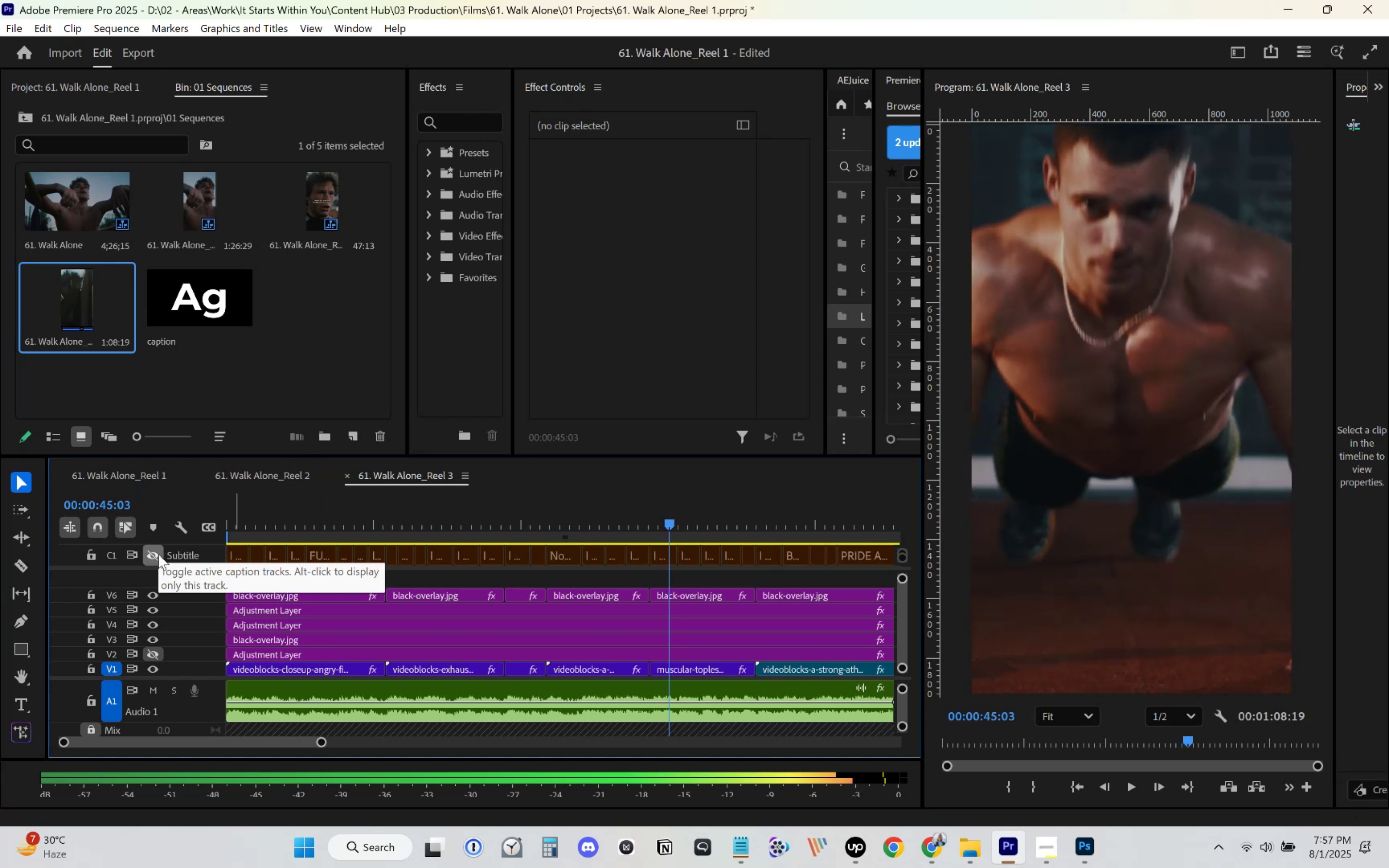 
key(ArrowRight)
 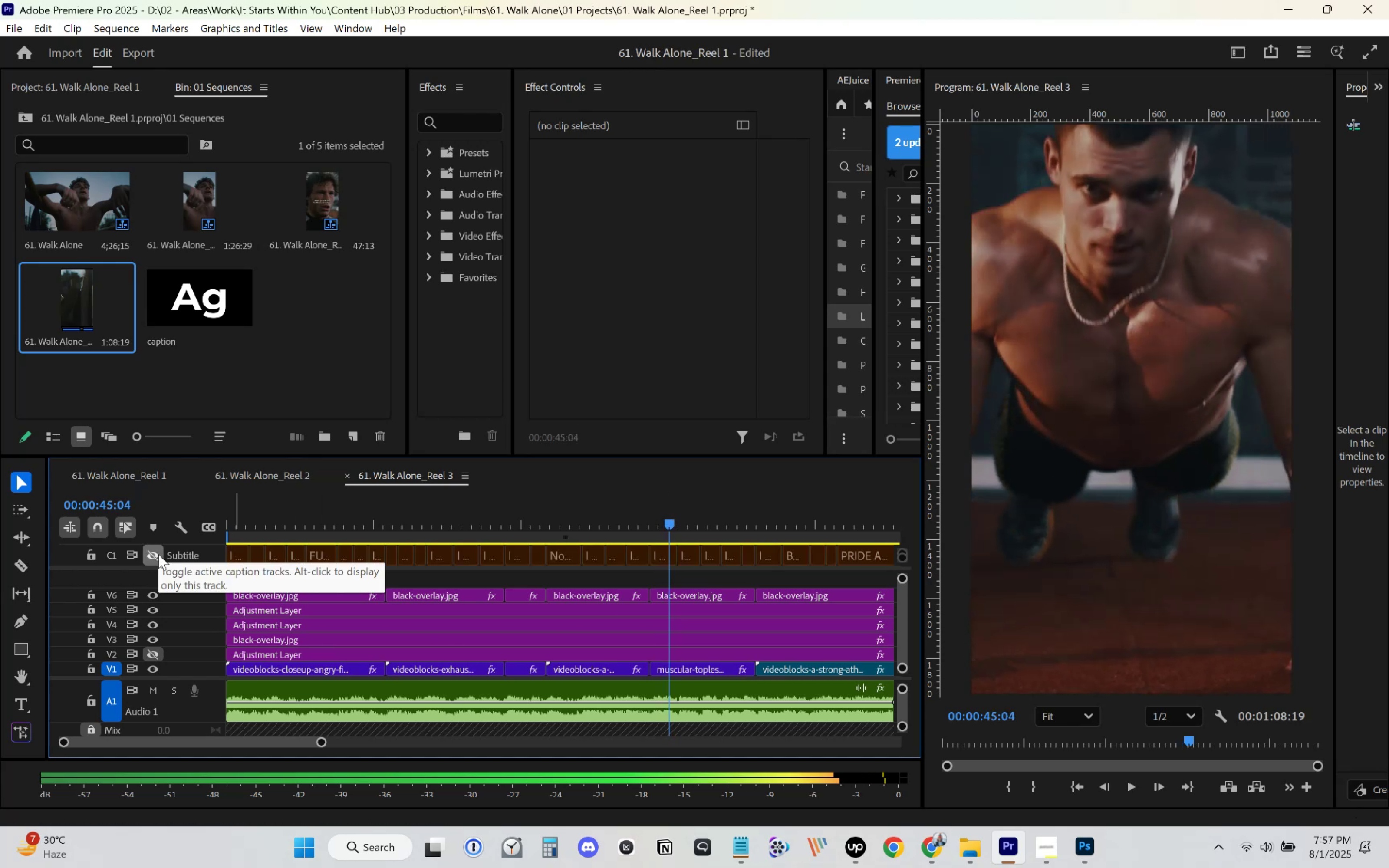 
key(ArrowRight)
 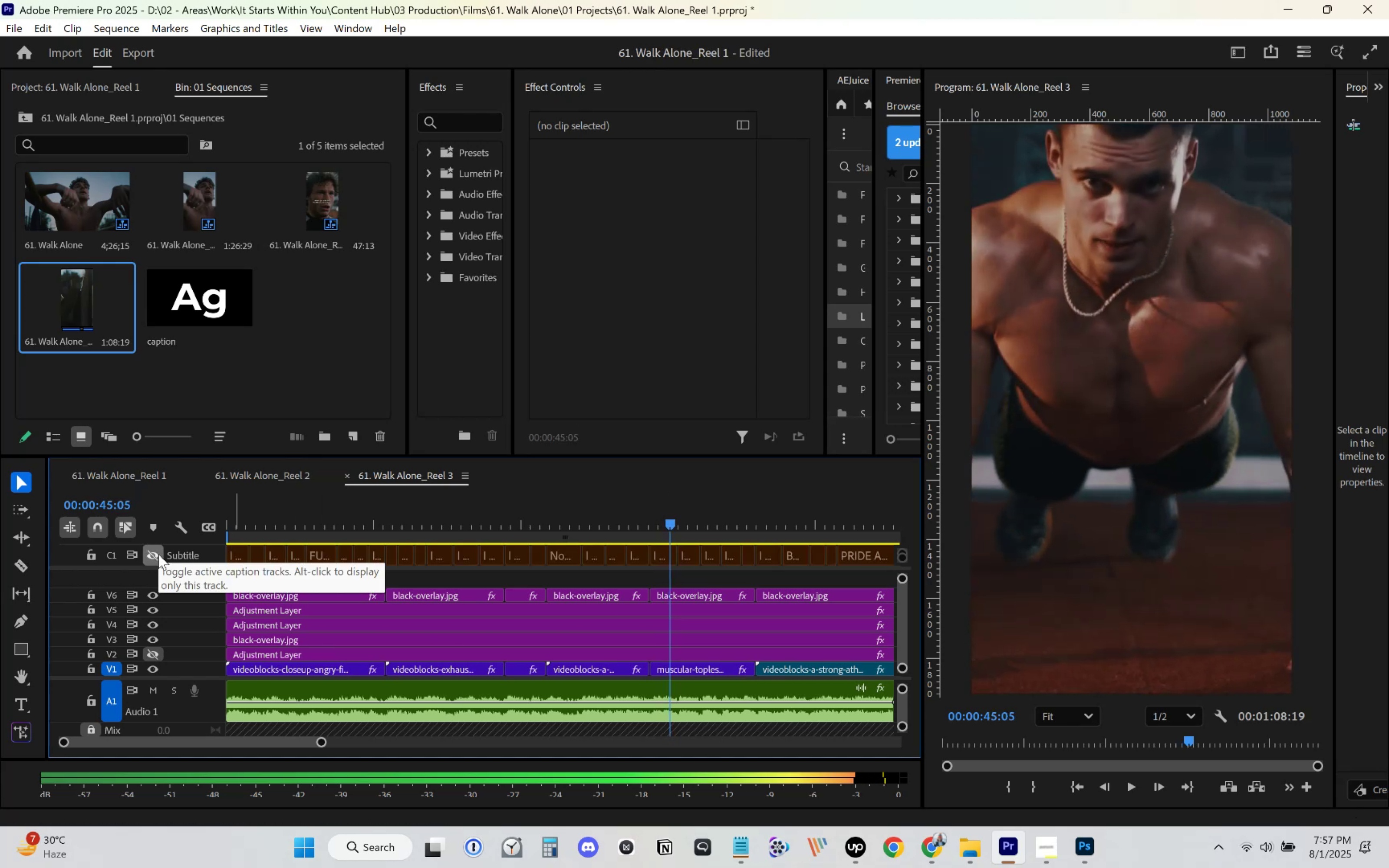 
key(ArrowRight)
 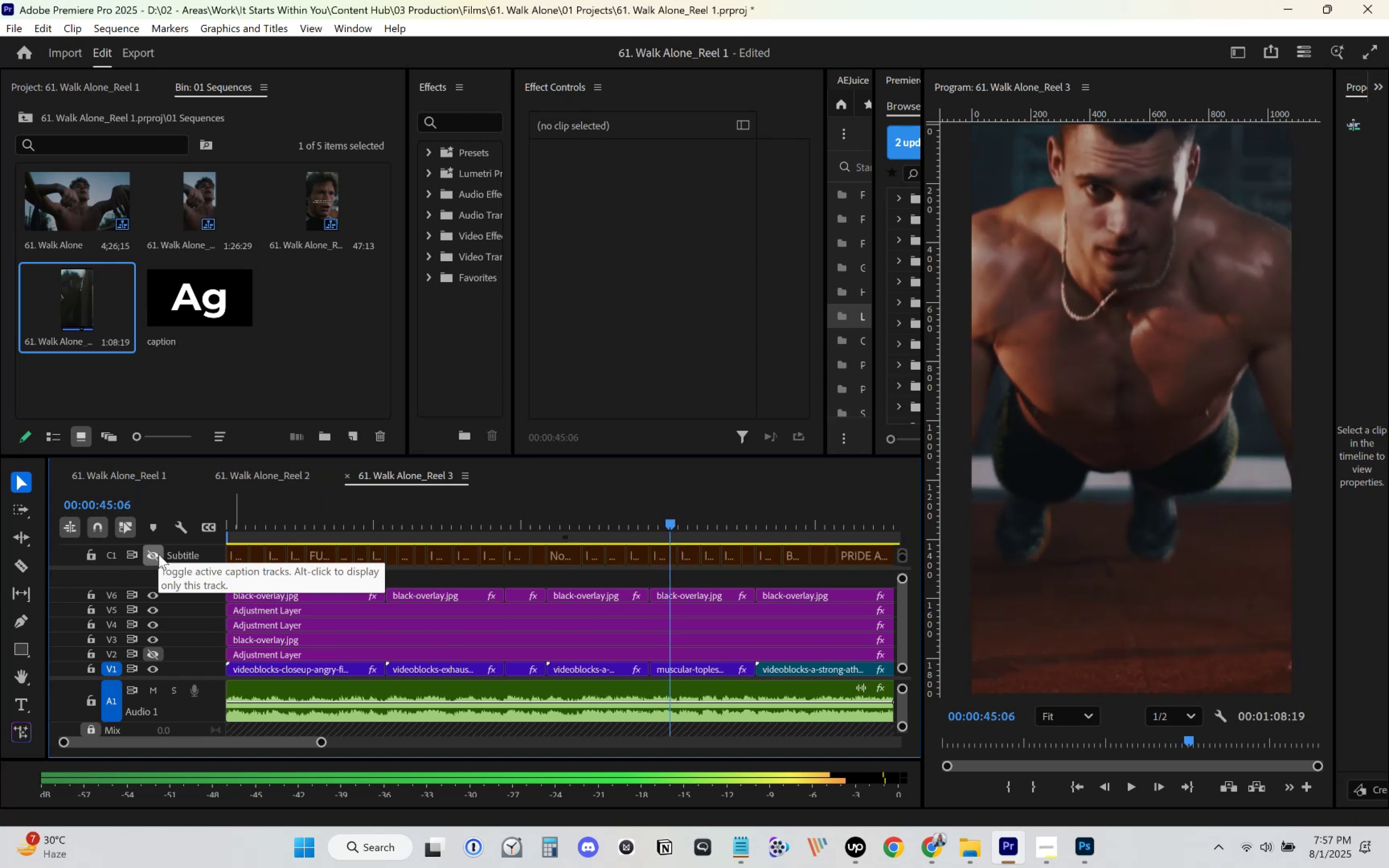 
key(ArrowRight)
 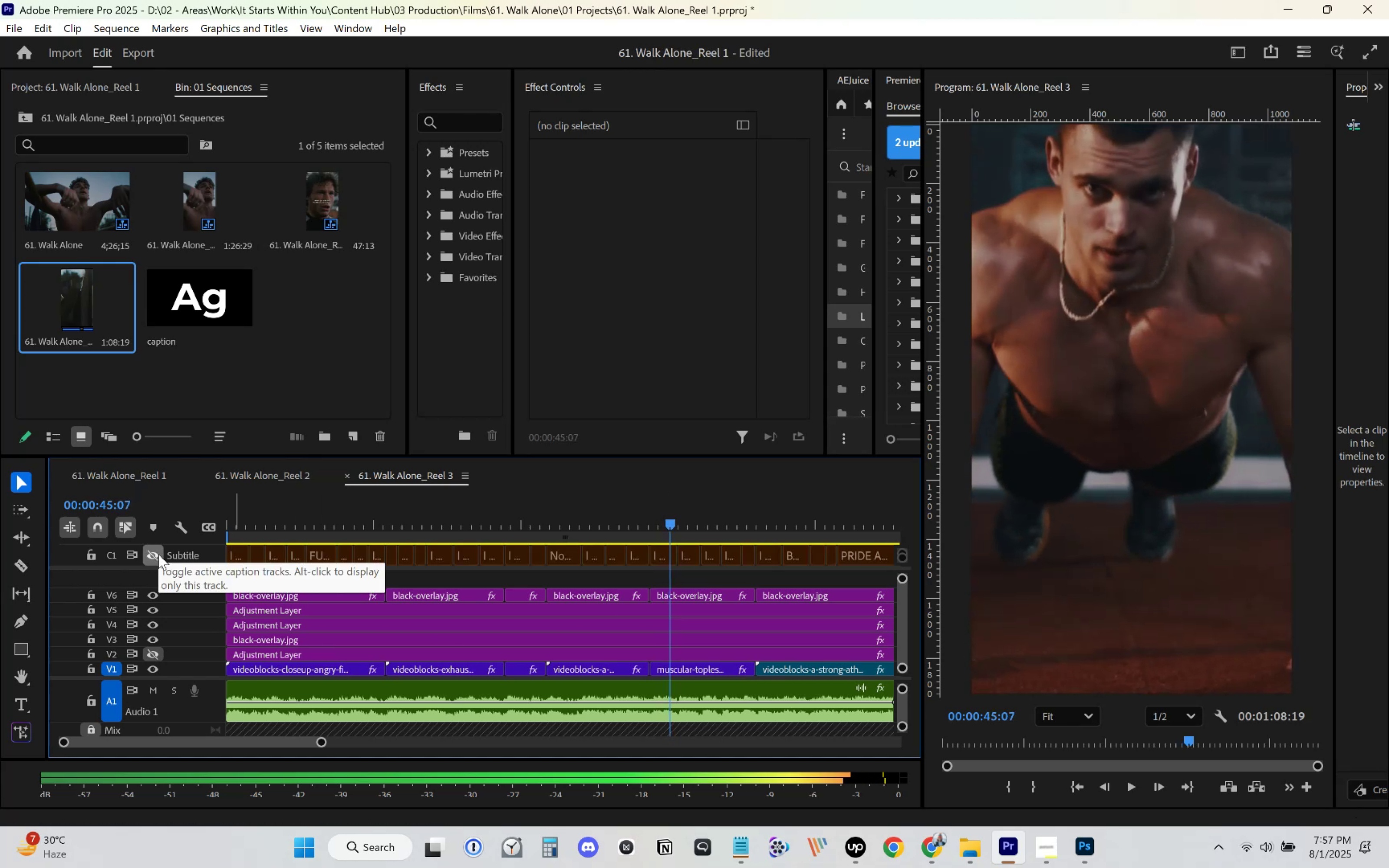 
key(ArrowRight)
 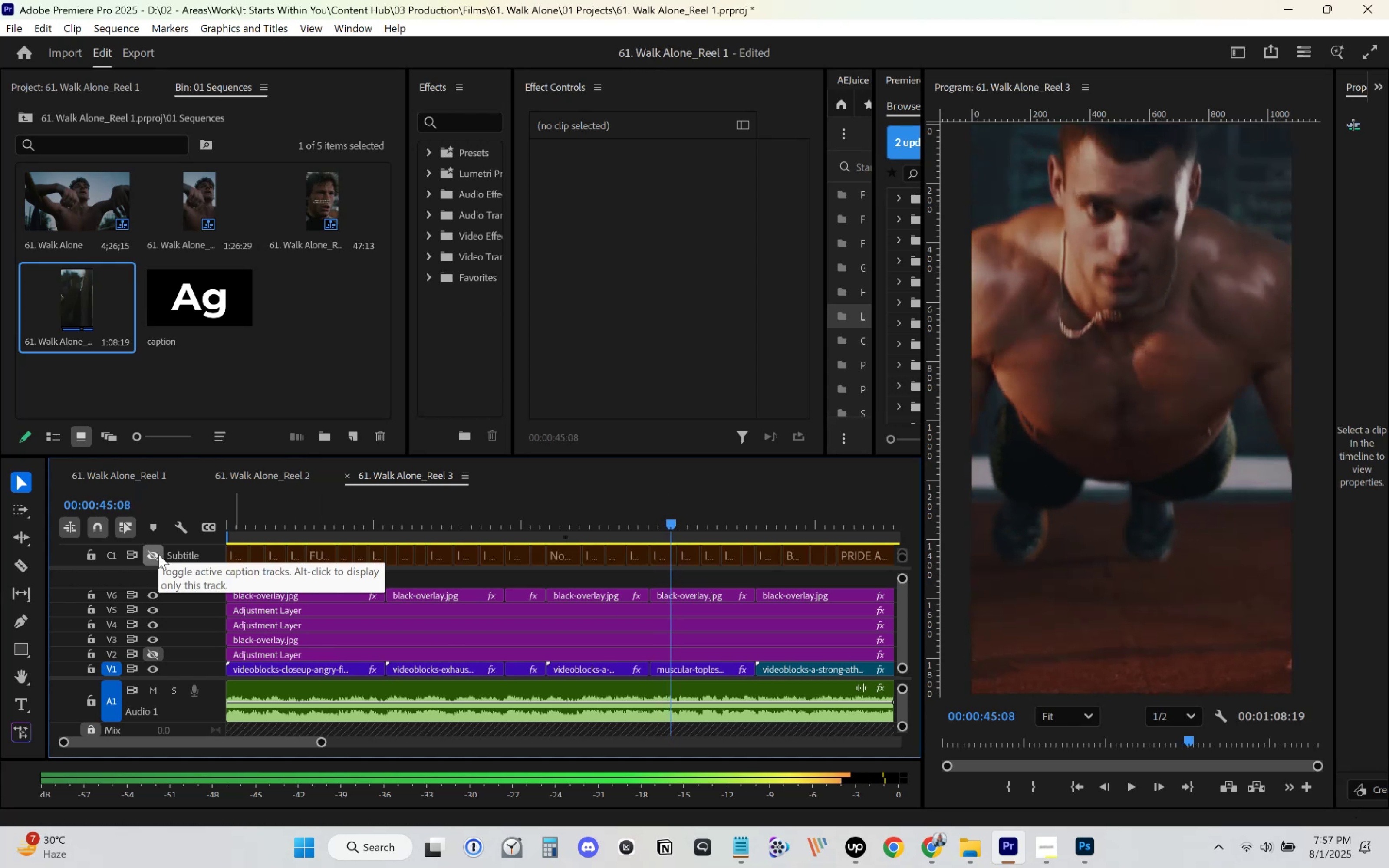 
key(ArrowRight)
 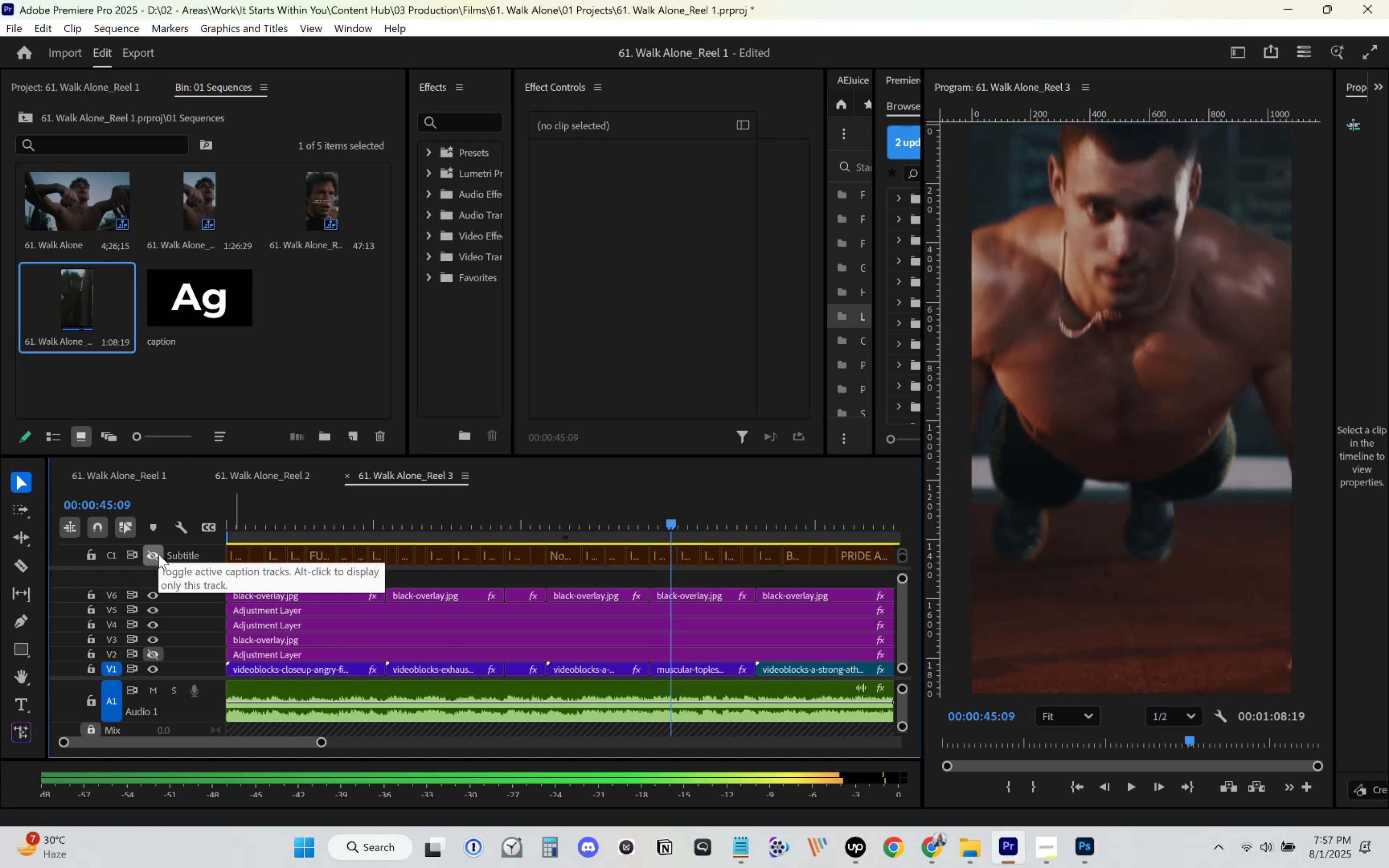 
key(ArrowRight)
 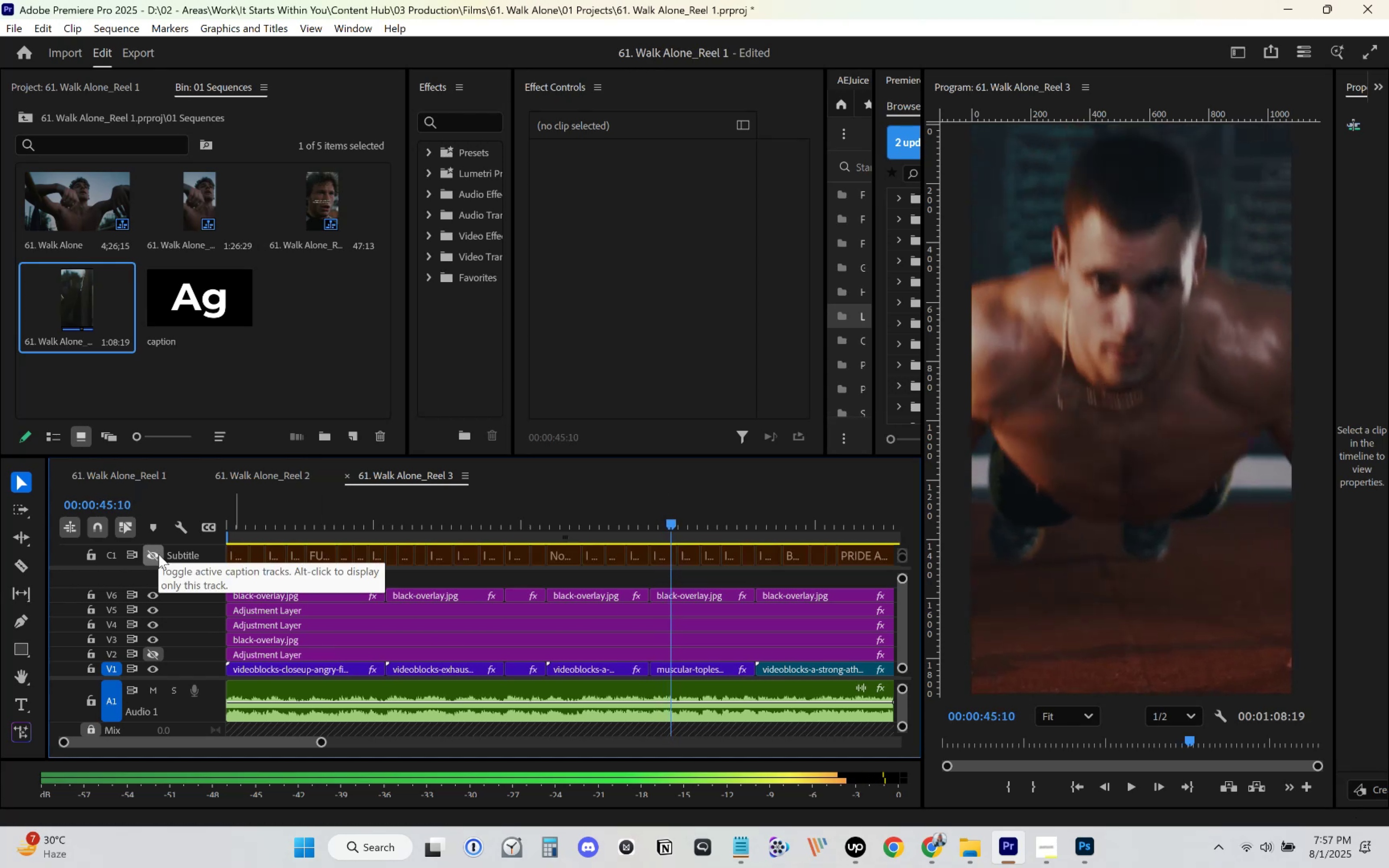 
key(ArrowRight)
 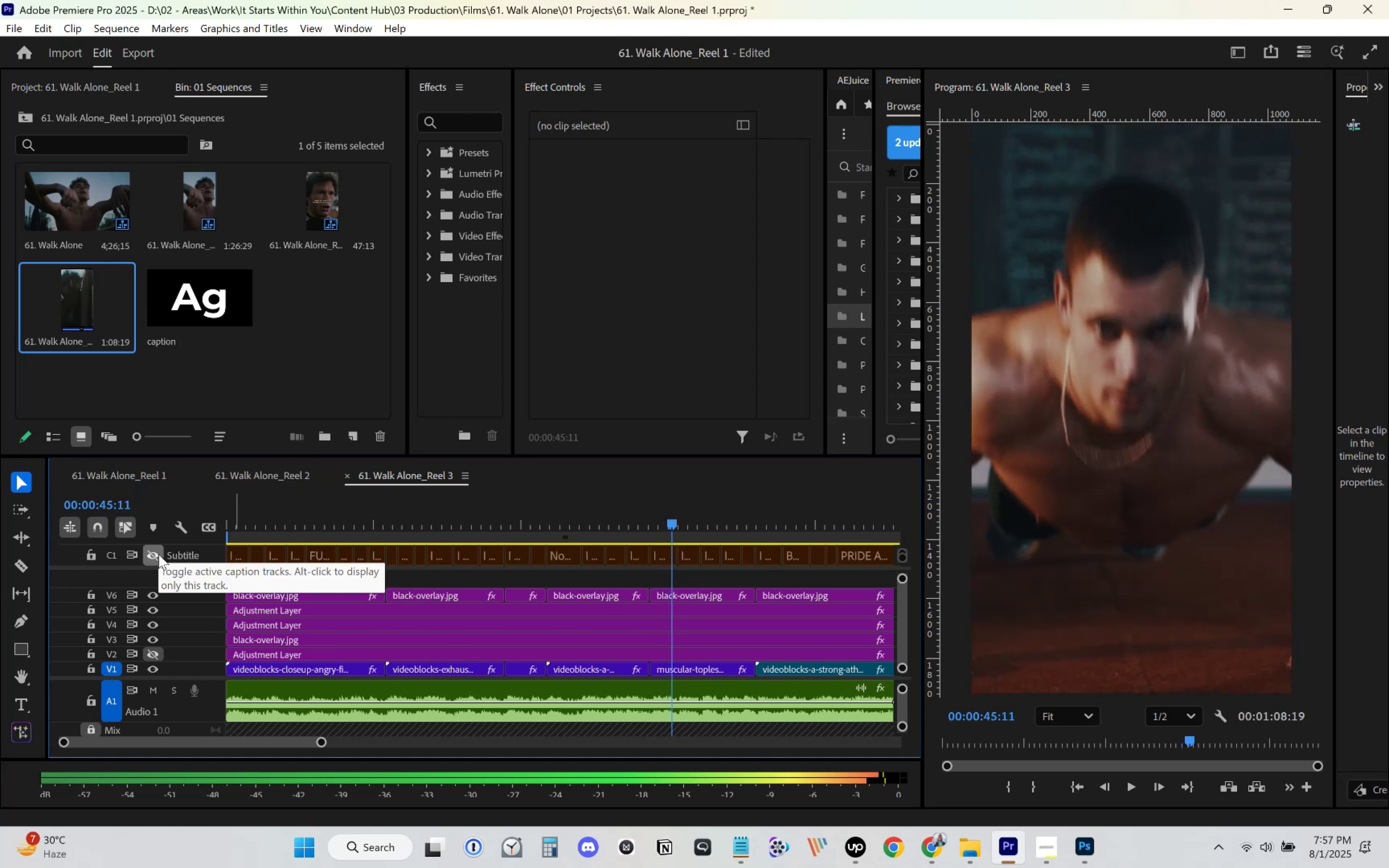 
key(ArrowRight)
 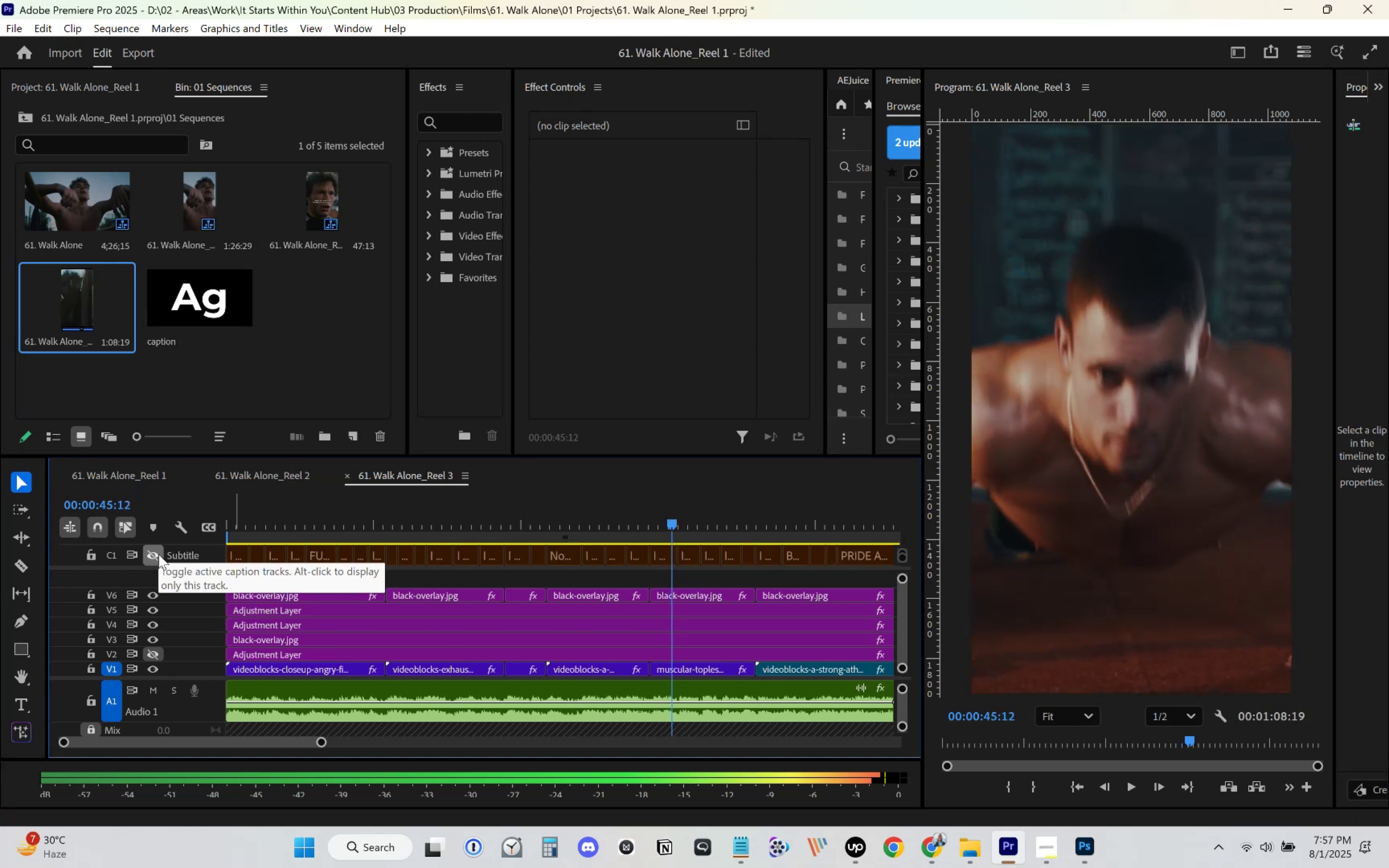 
key(ArrowRight)
 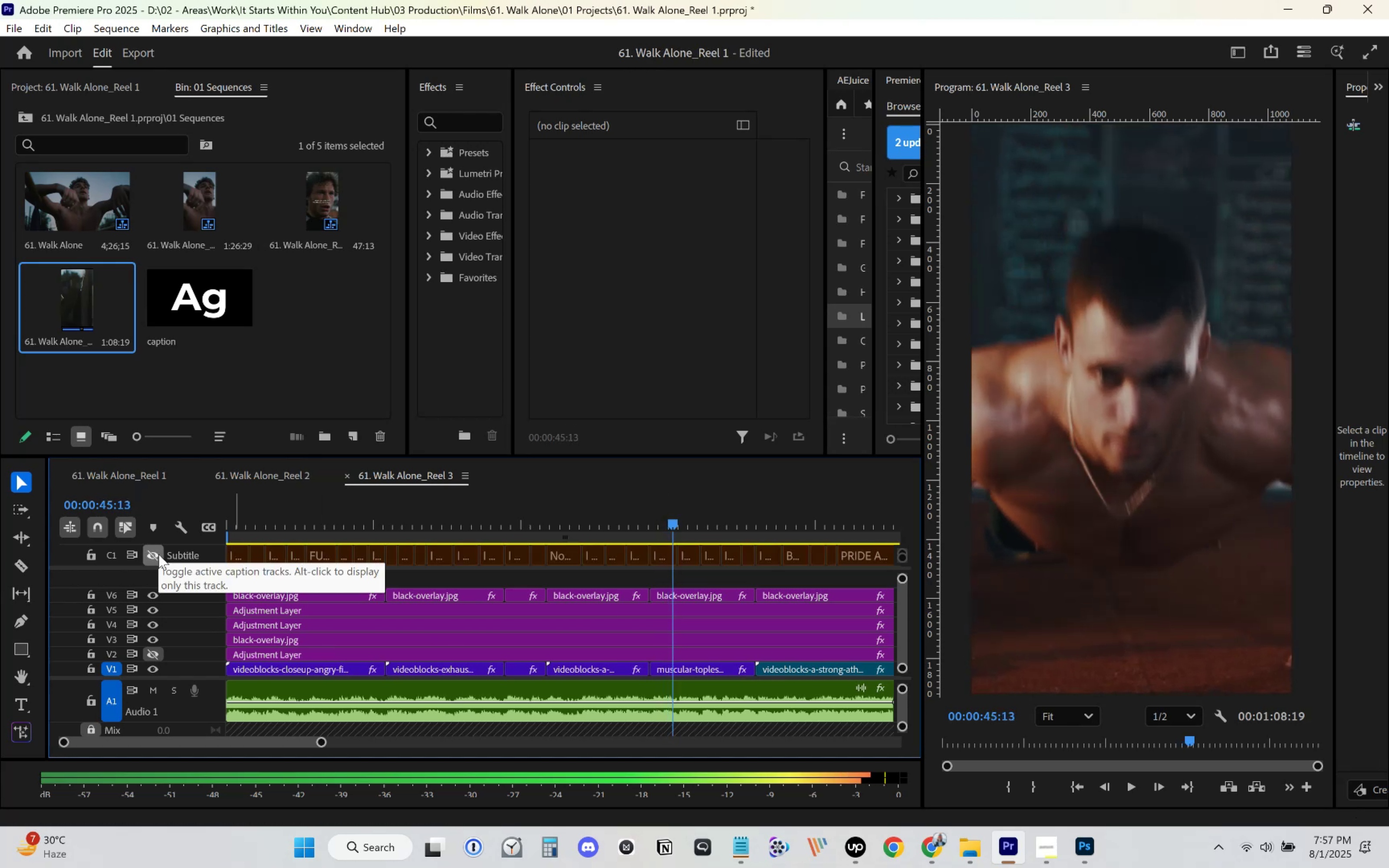 
key(ArrowRight)
 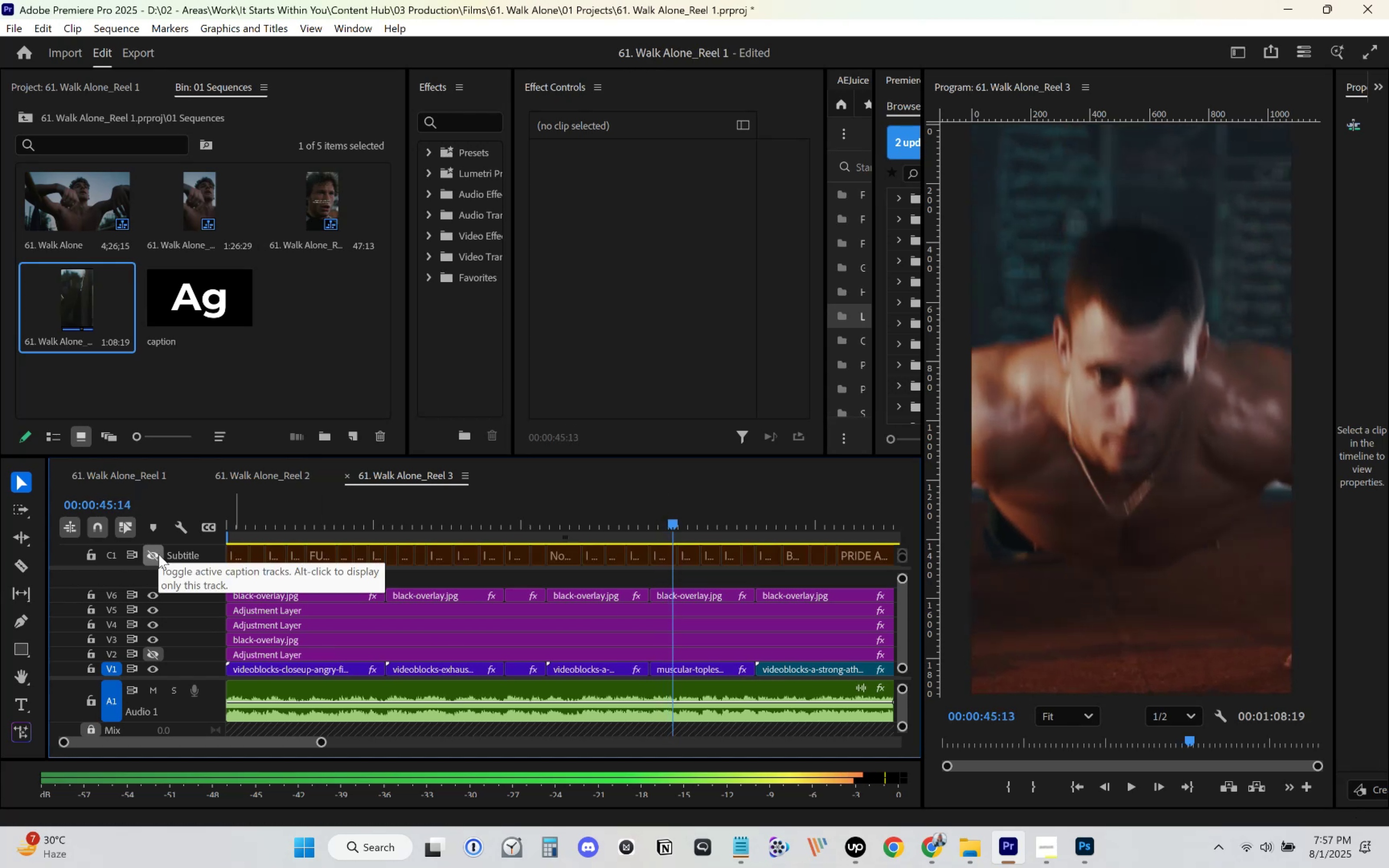 
key(ArrowRight)
 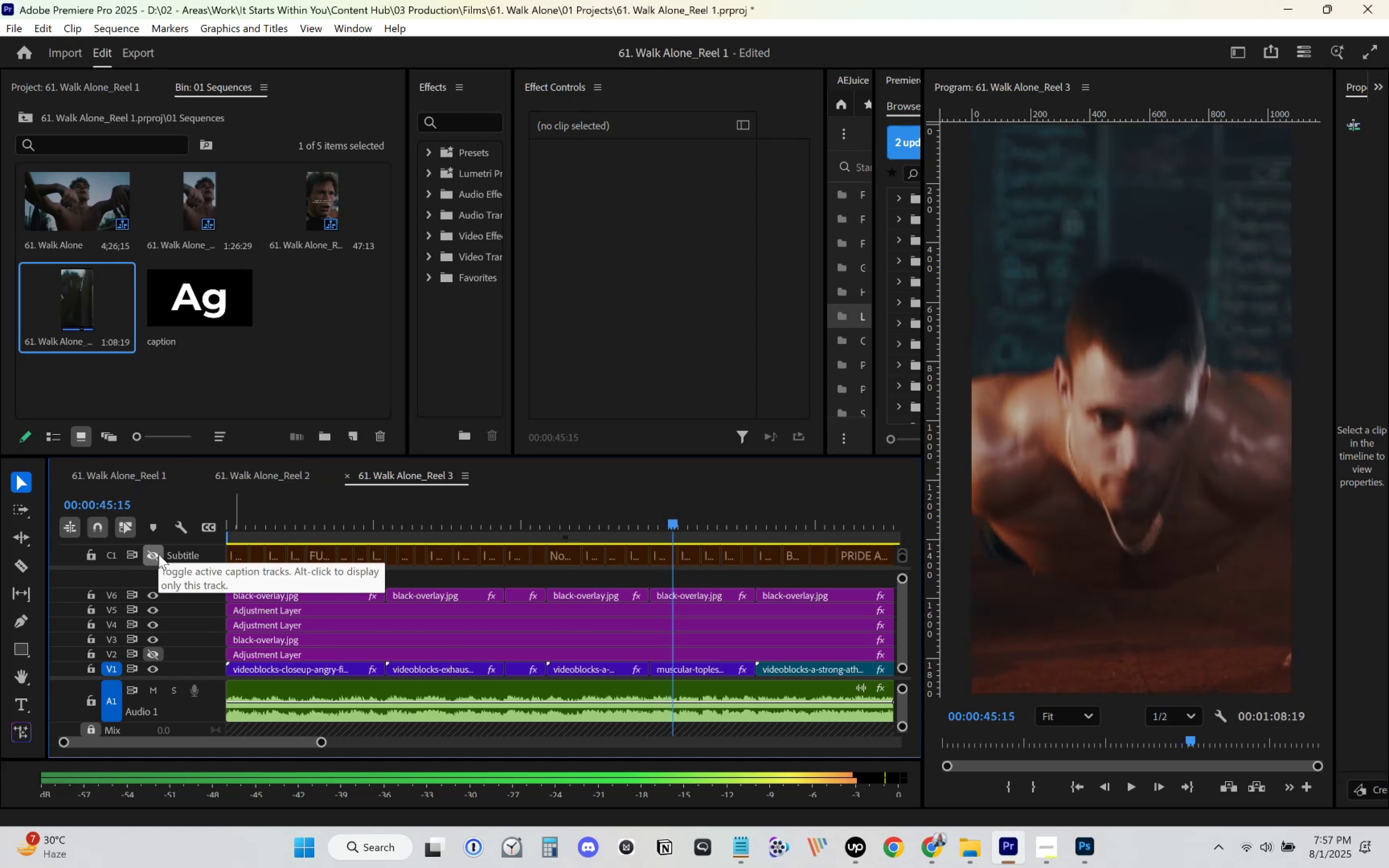 
key(ArrowRight)
 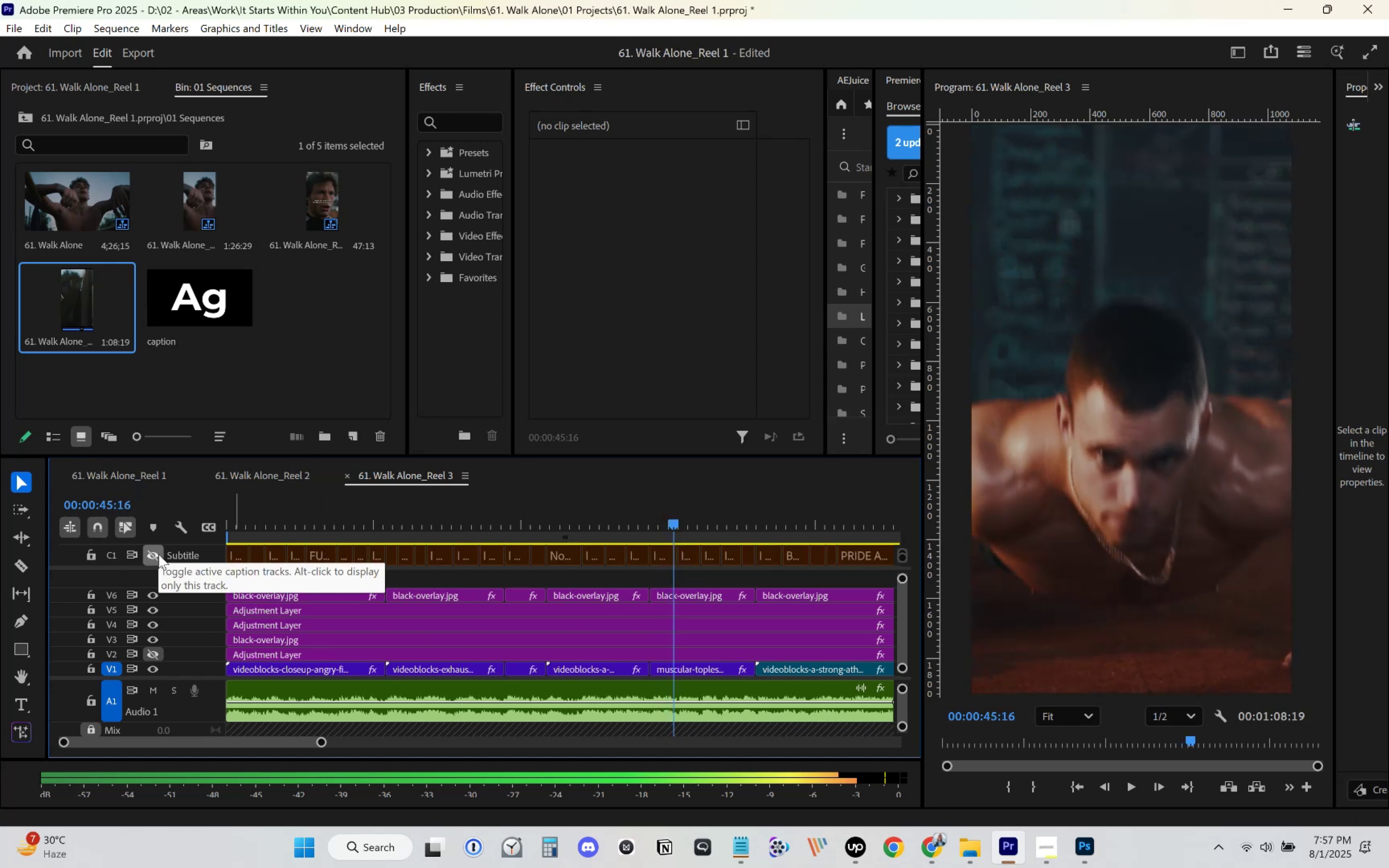 
key(ArrowRight)
 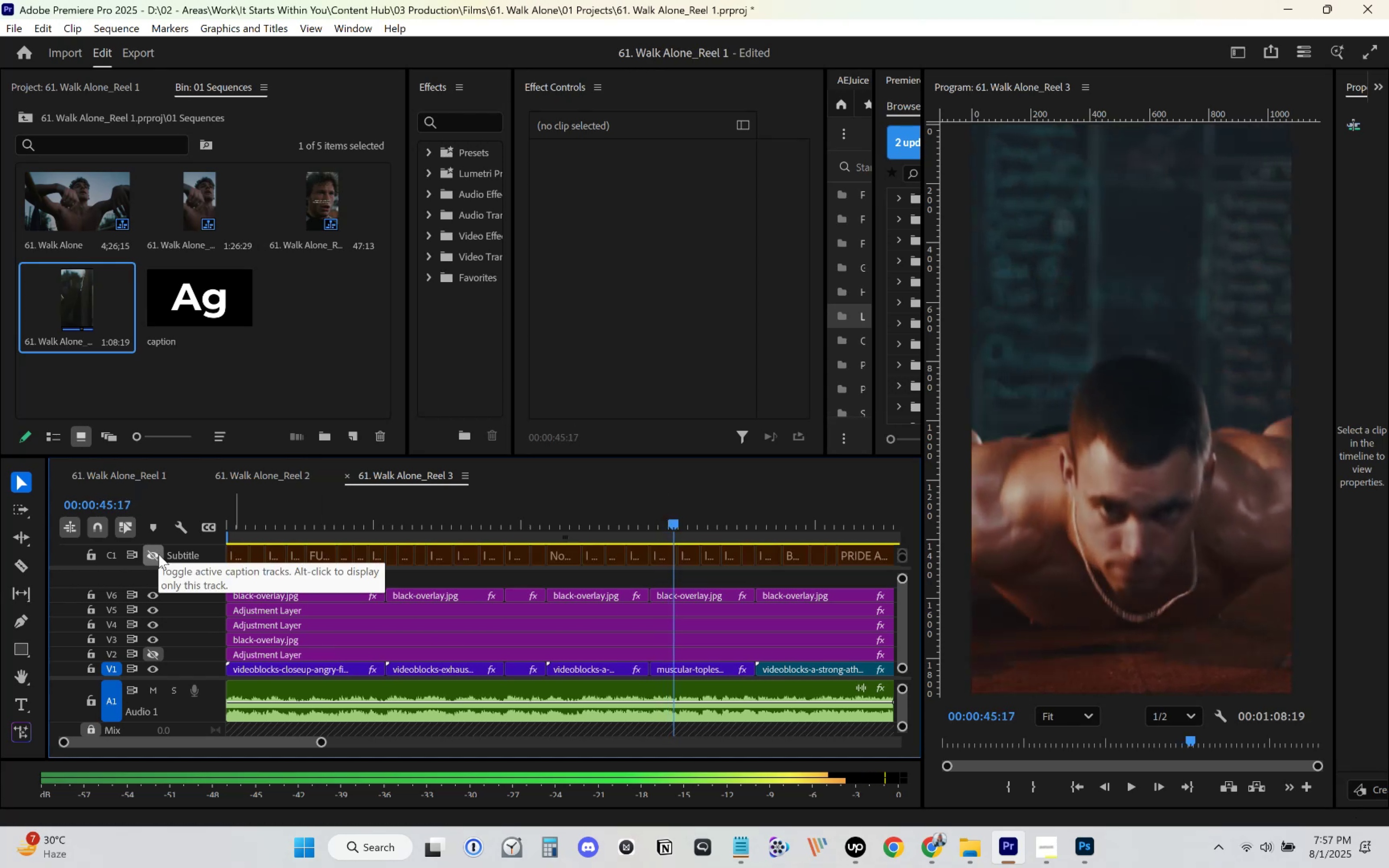 
key(ArrowRight)
 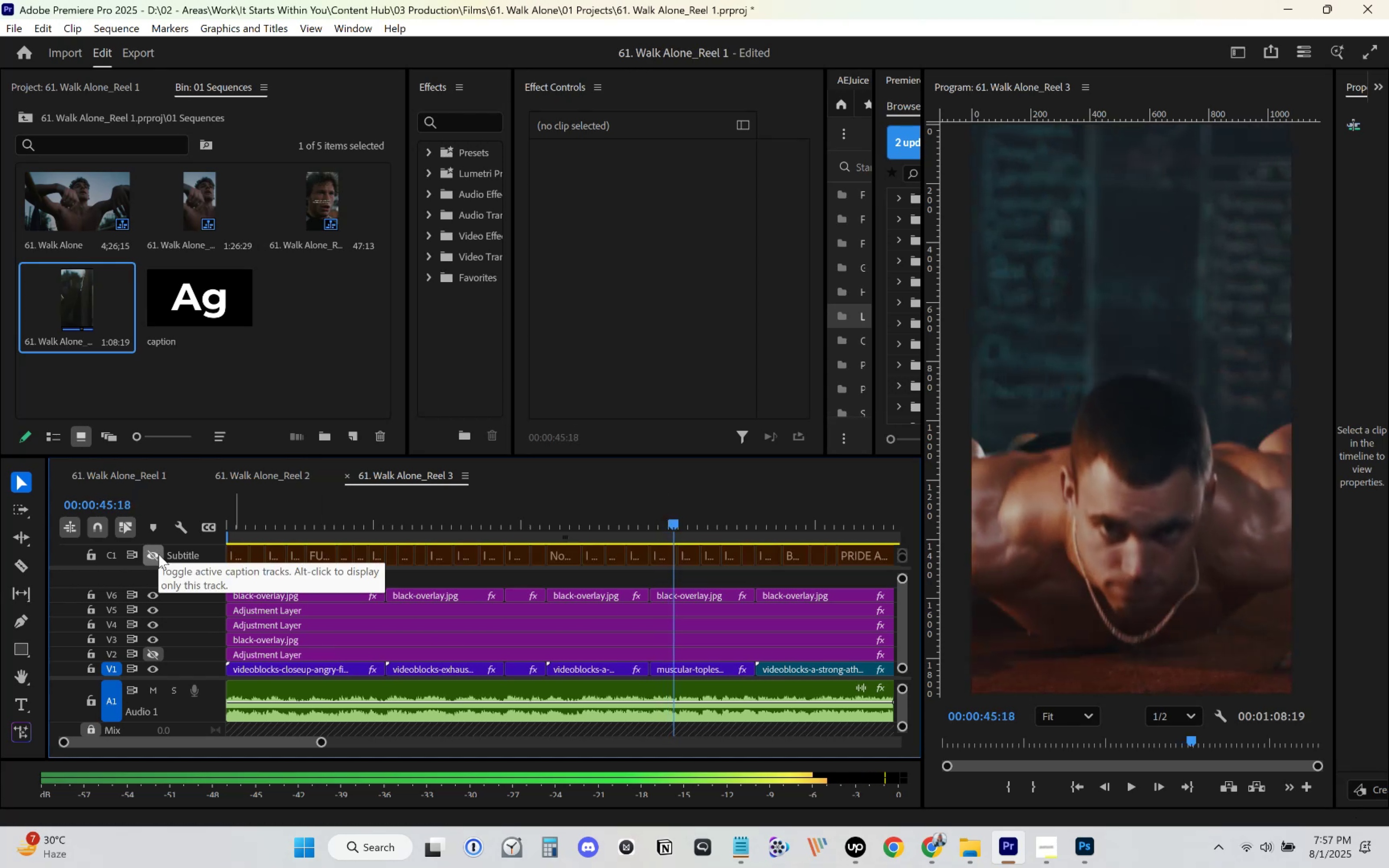 
key(ArrowRight)
 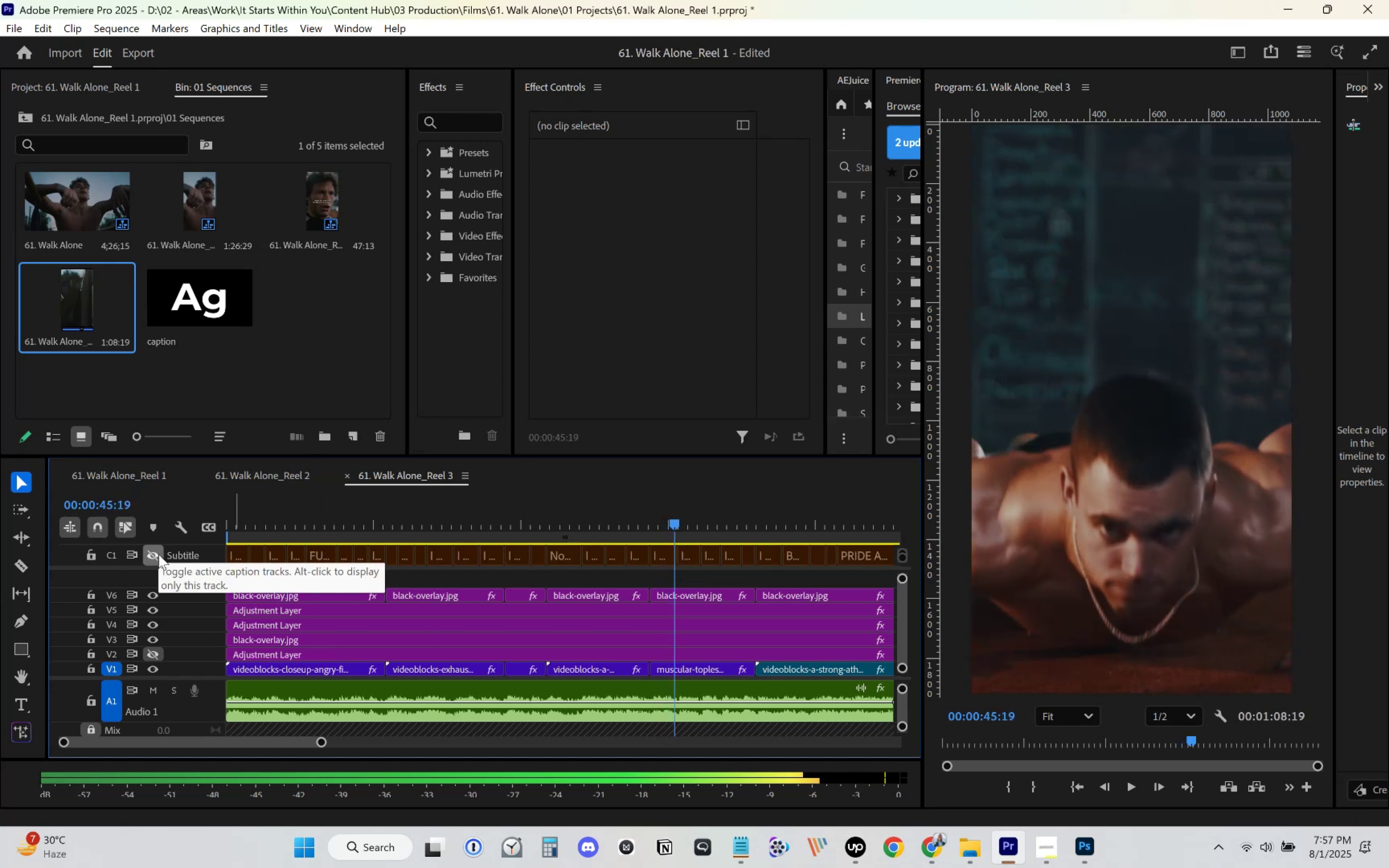 
key(ArrowRight)
 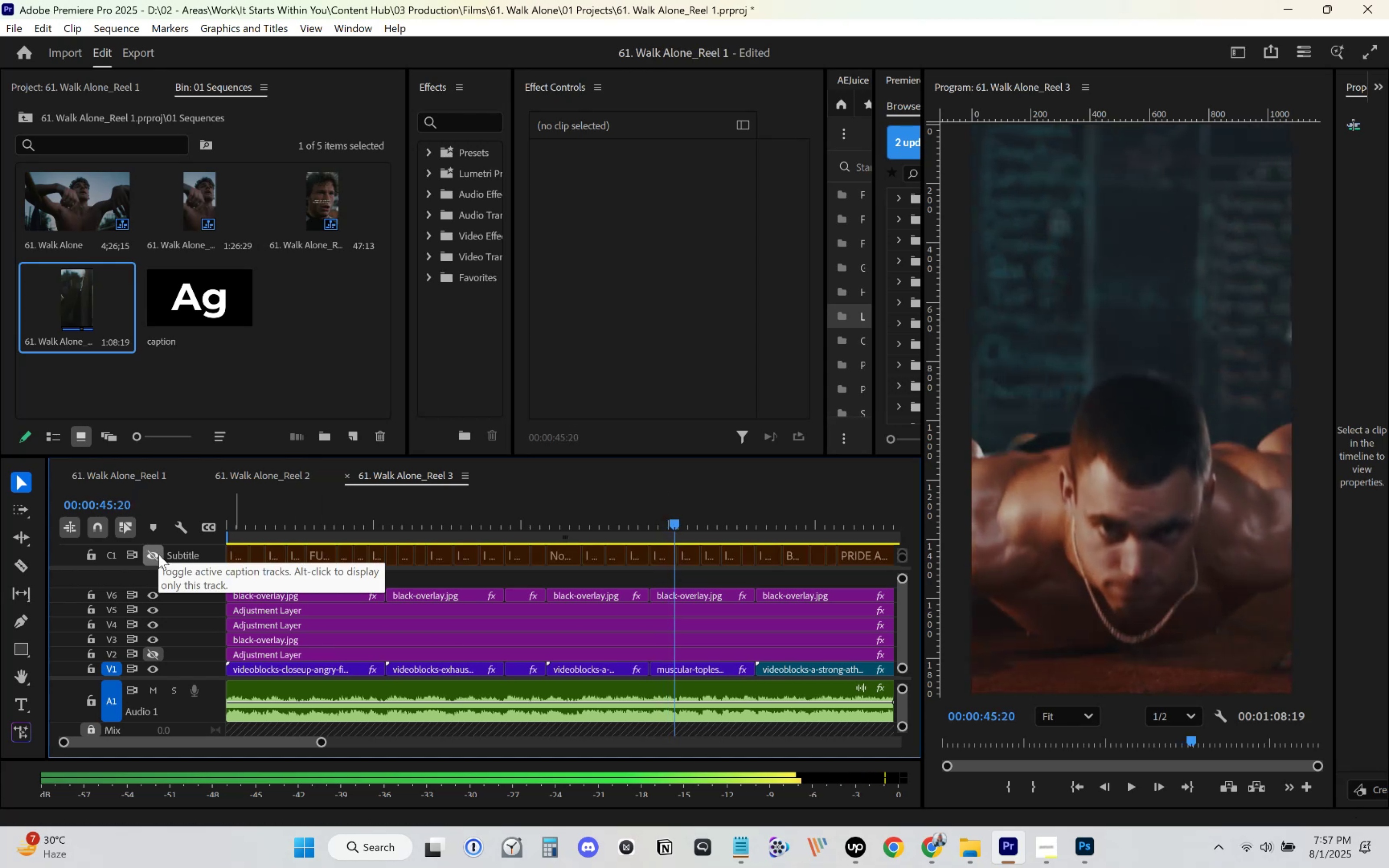 
key(ArrowRight)
 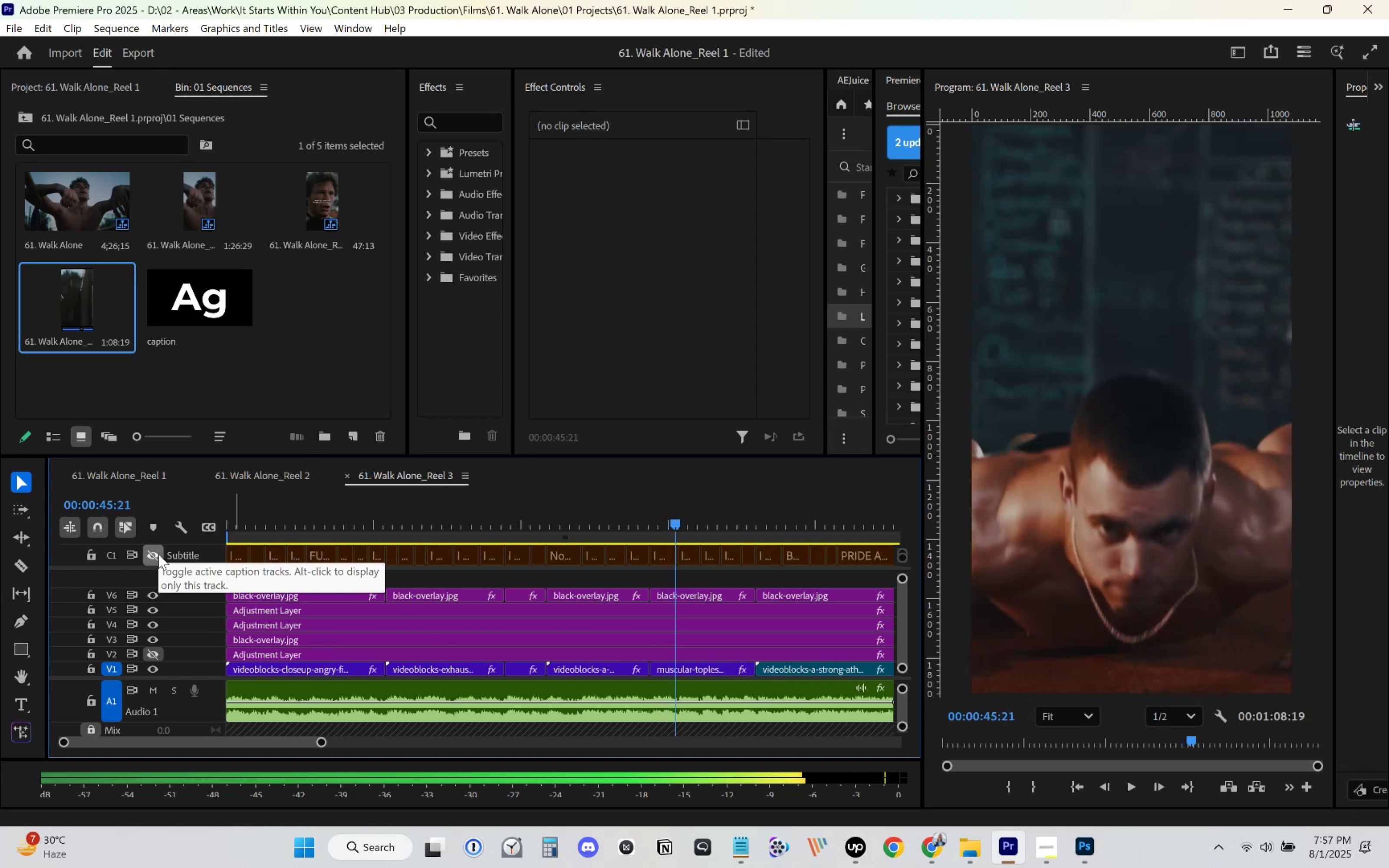 
key(ArrowRight)
 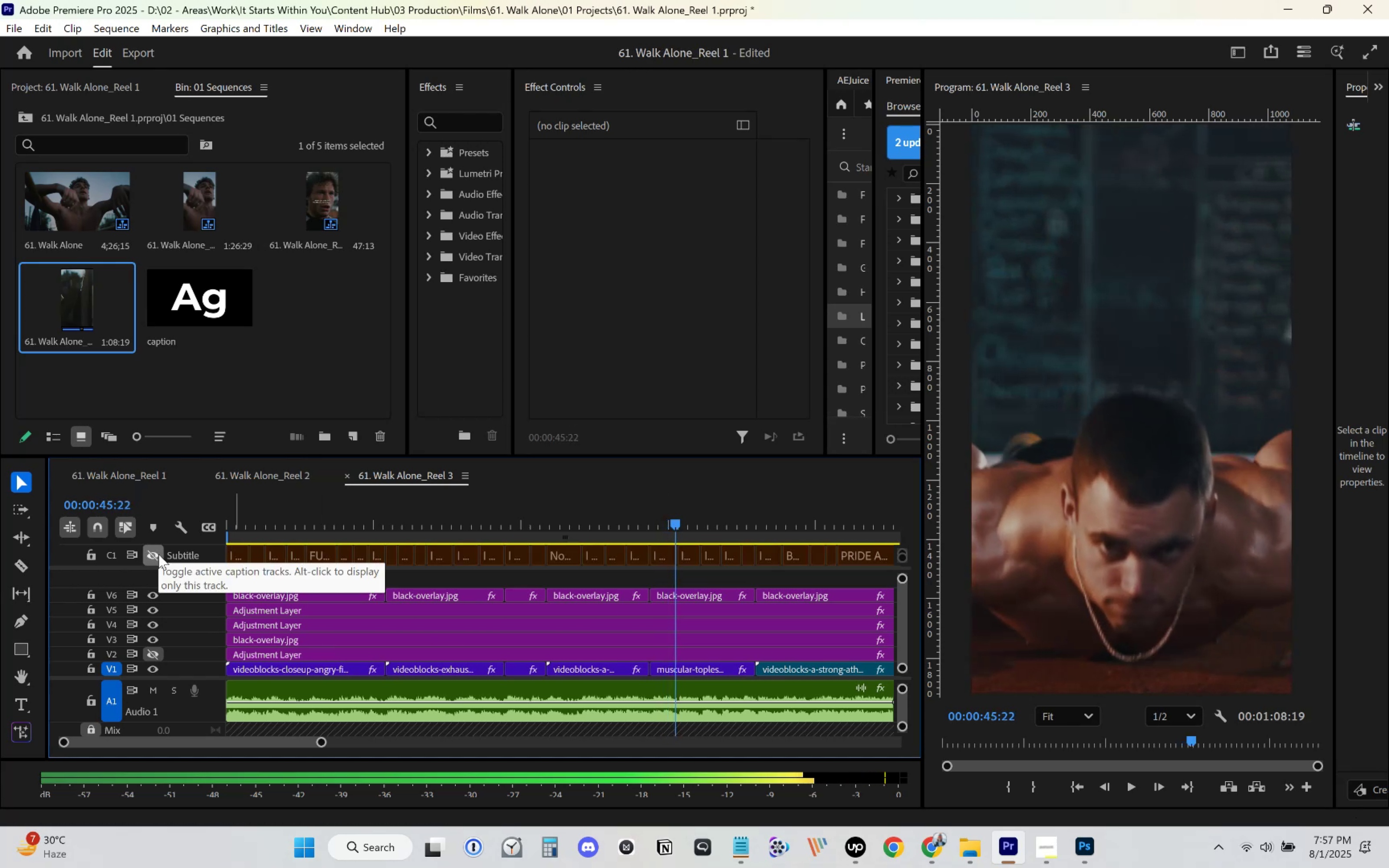 
key(ArrowRight)
 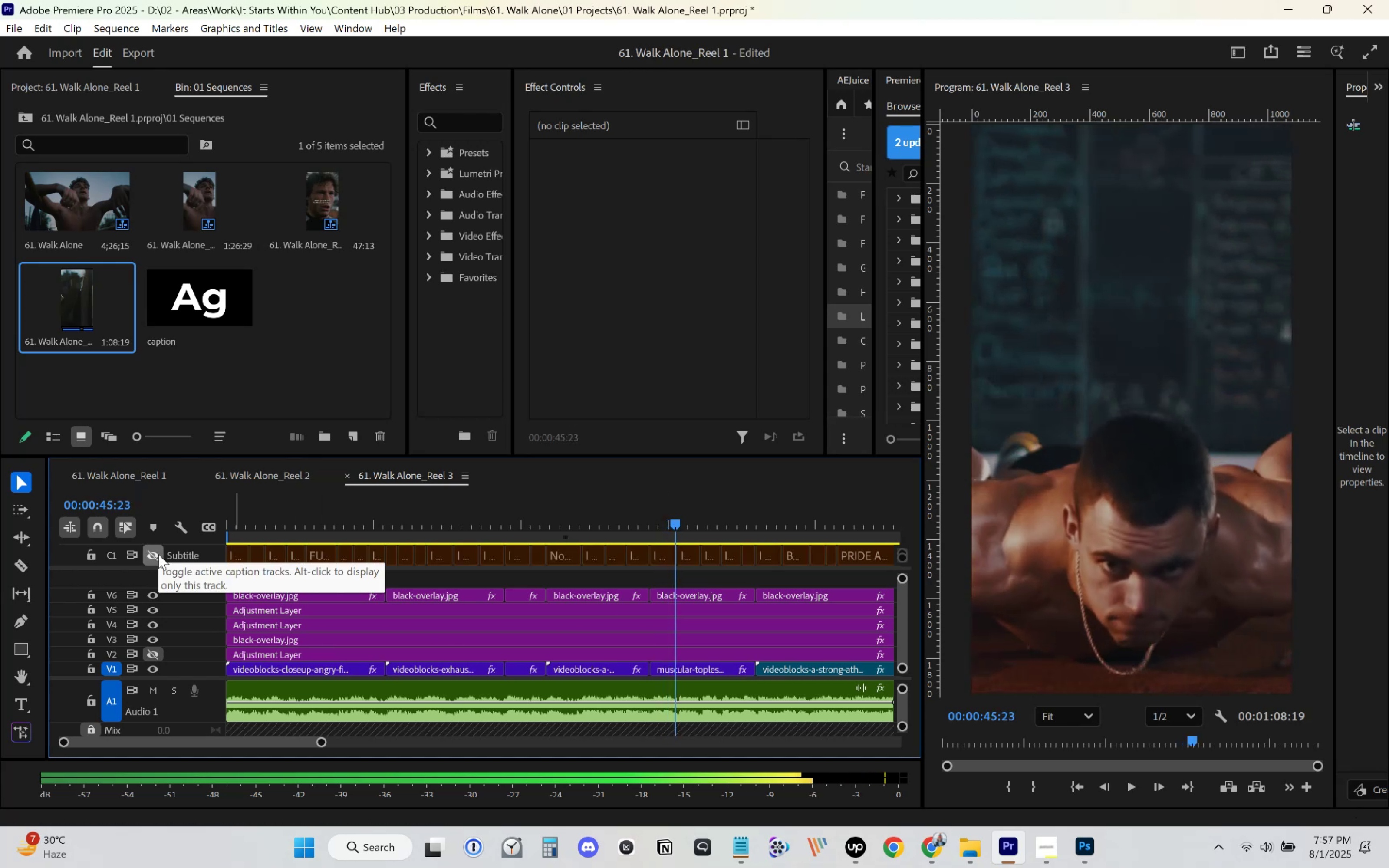 
key(ArrowRight)
 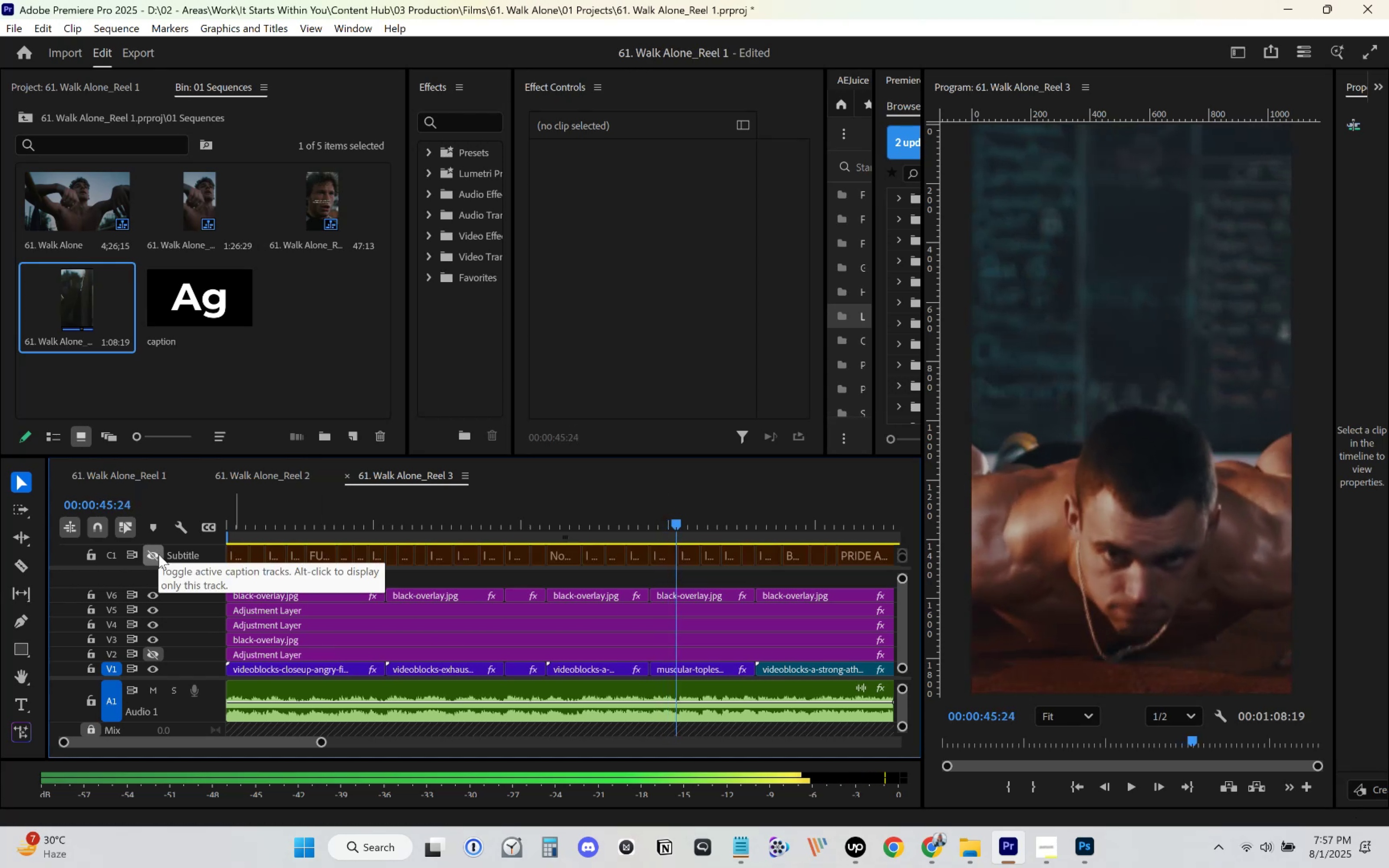 
key(ArrowRight)
 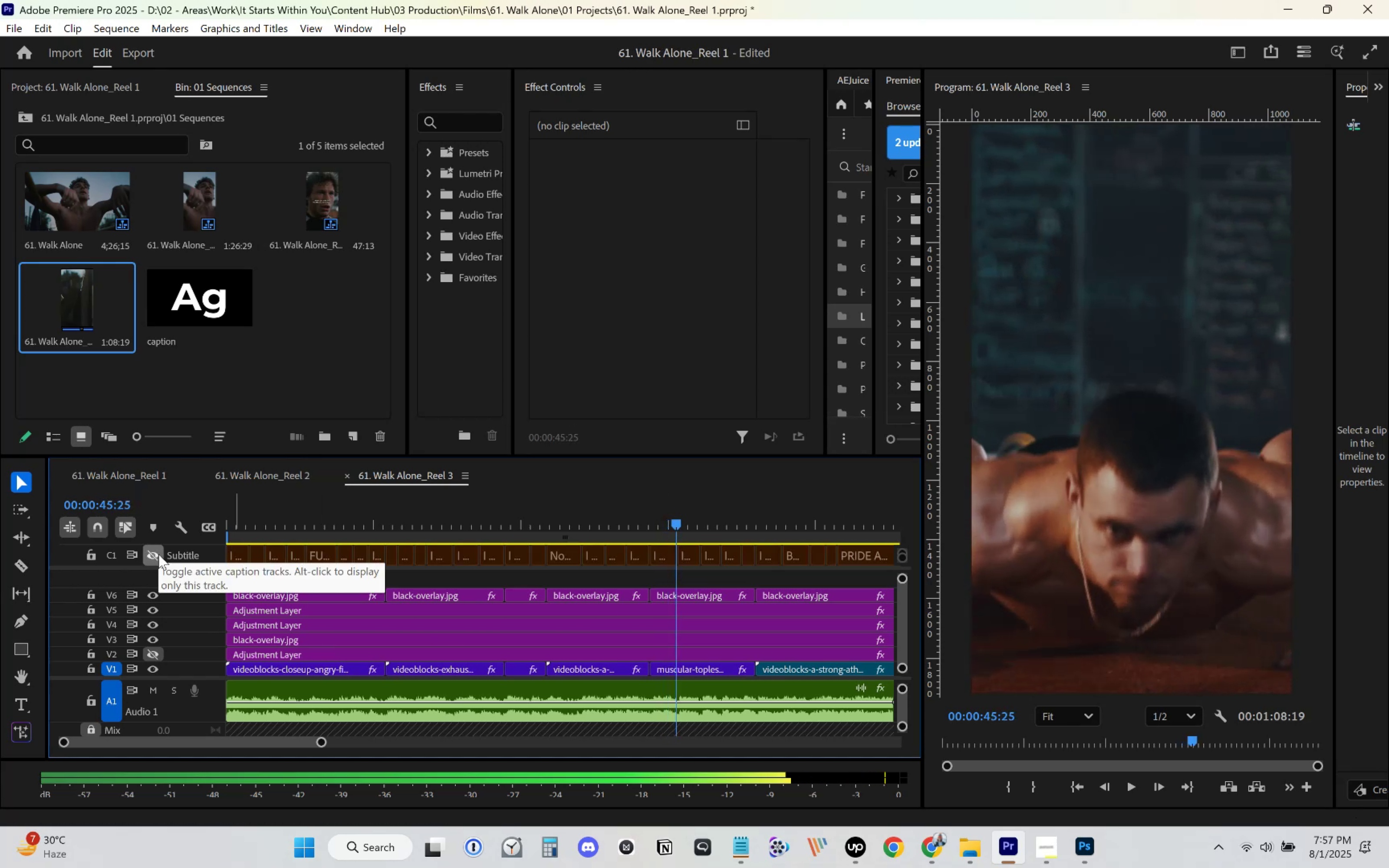 
key(ArrowRight)
 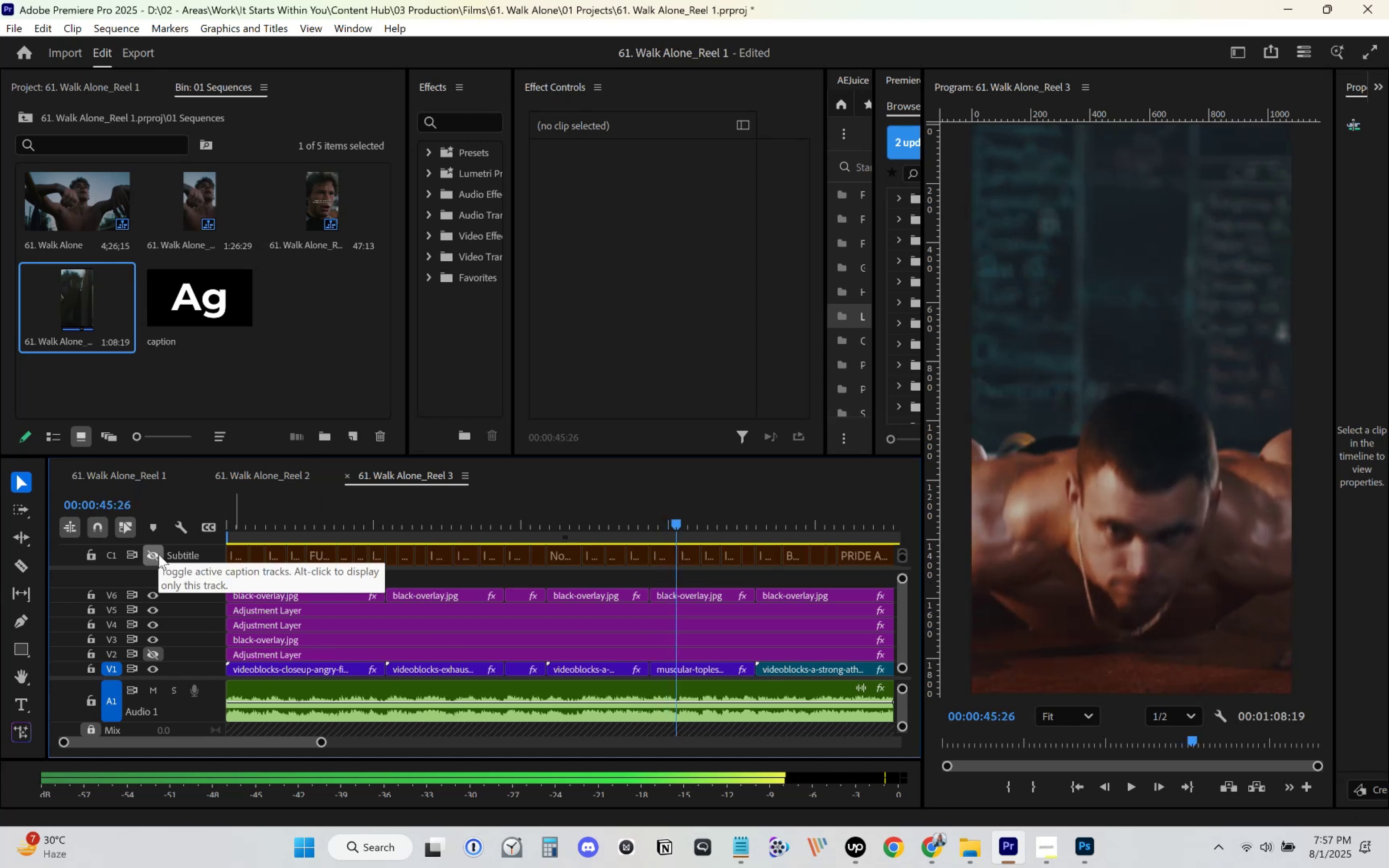 
key(ArrowRight)
 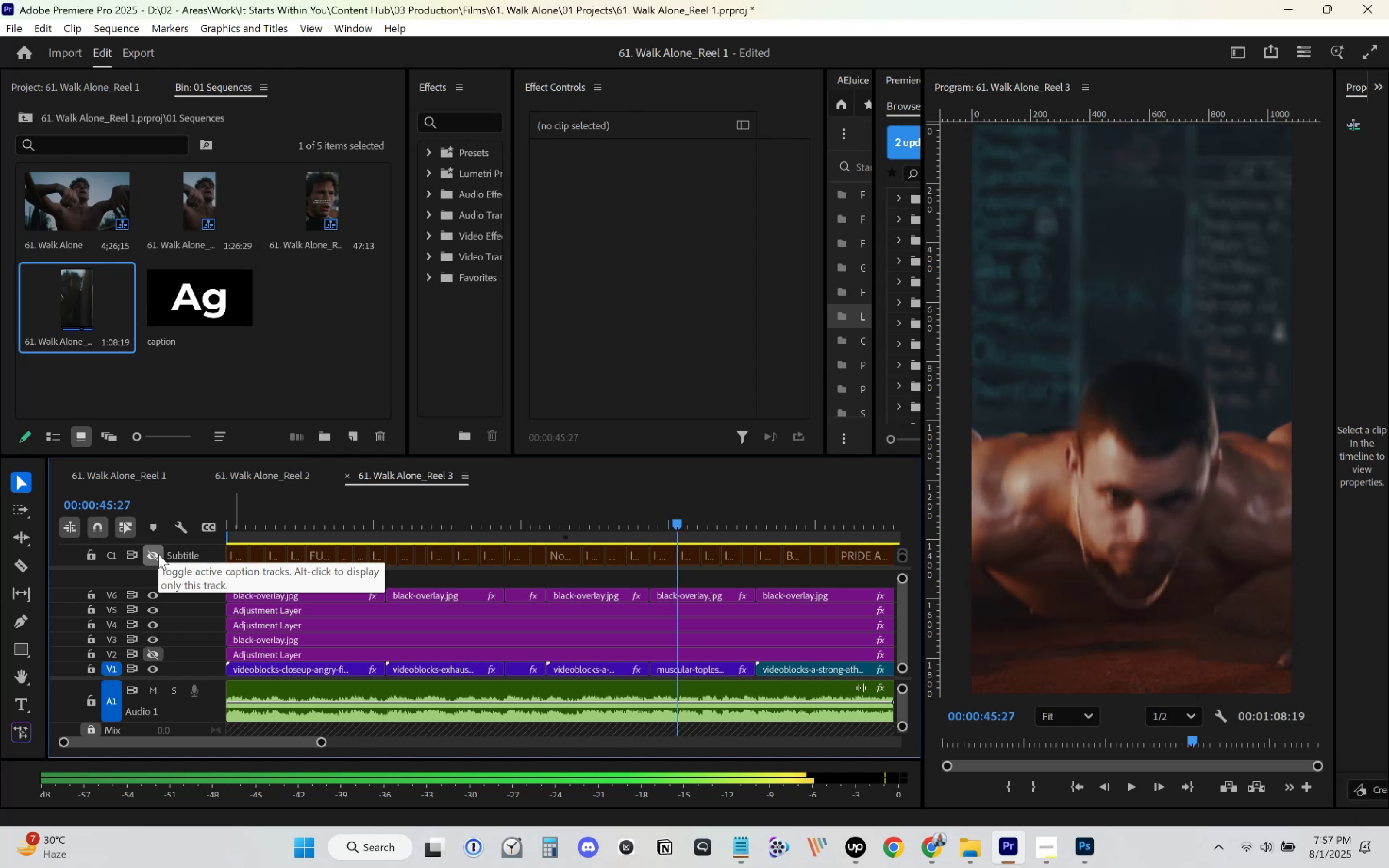 
key(ArrowRight)
 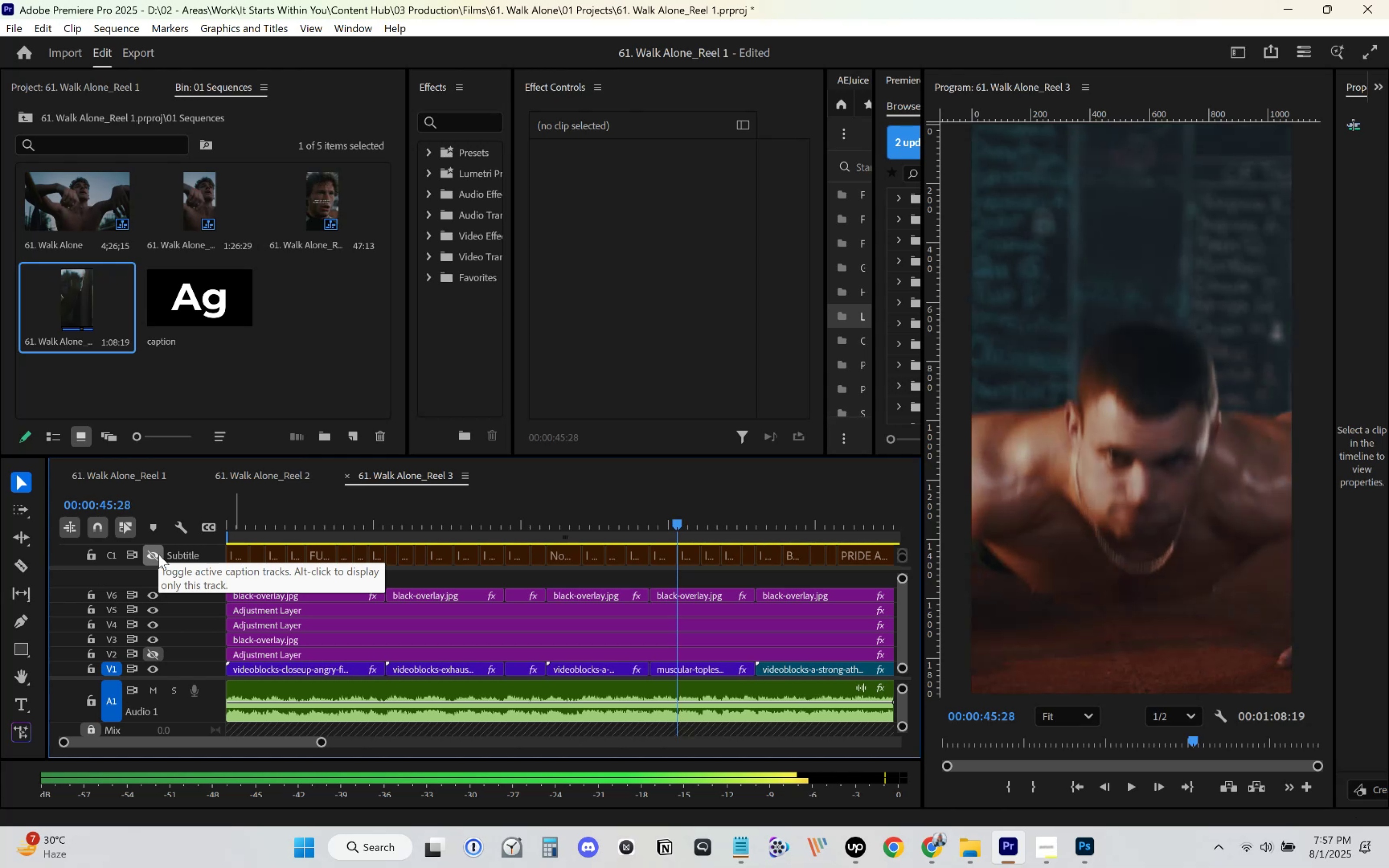 
key(ArrowRight)
 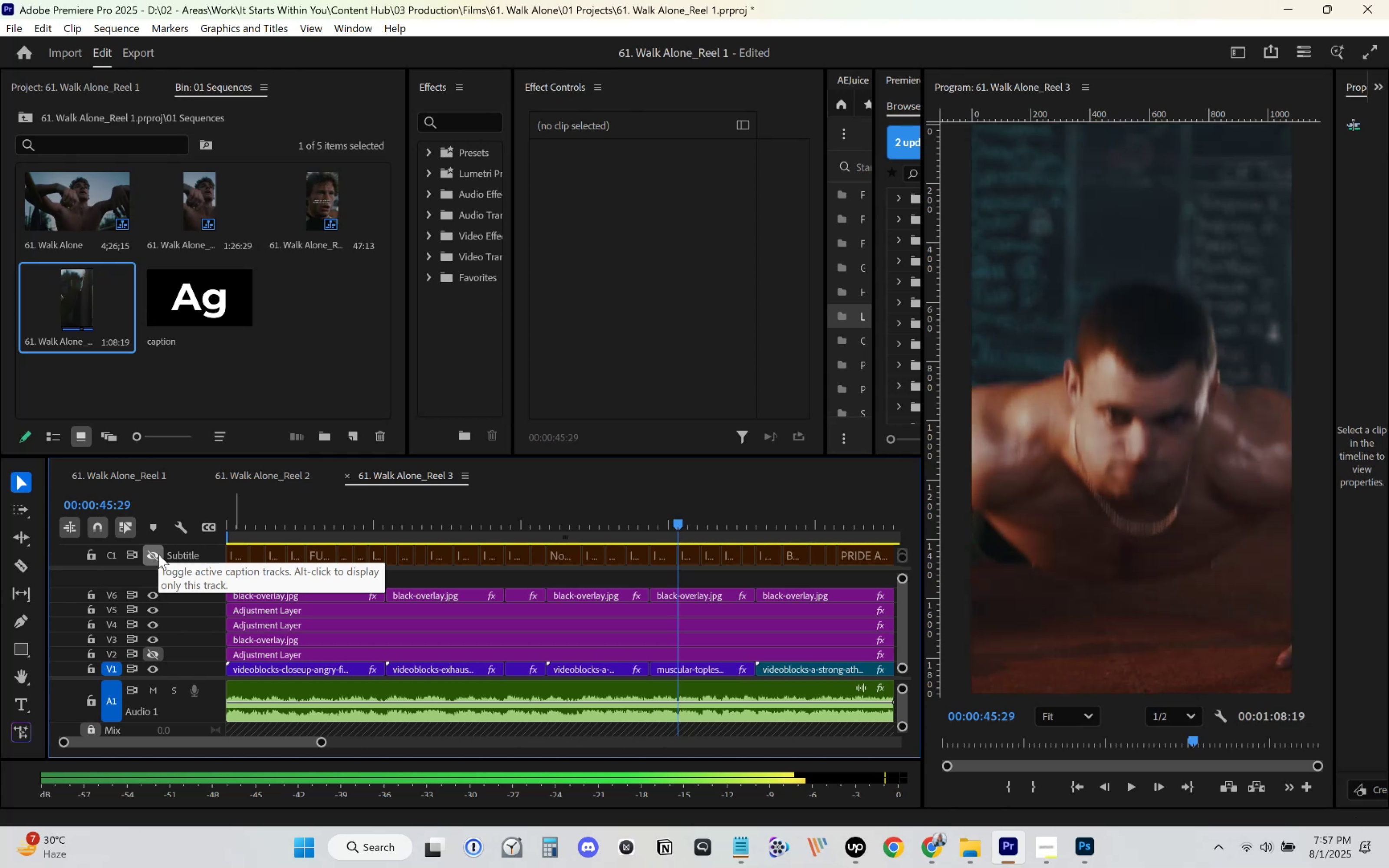 
key(ArrowRight)
 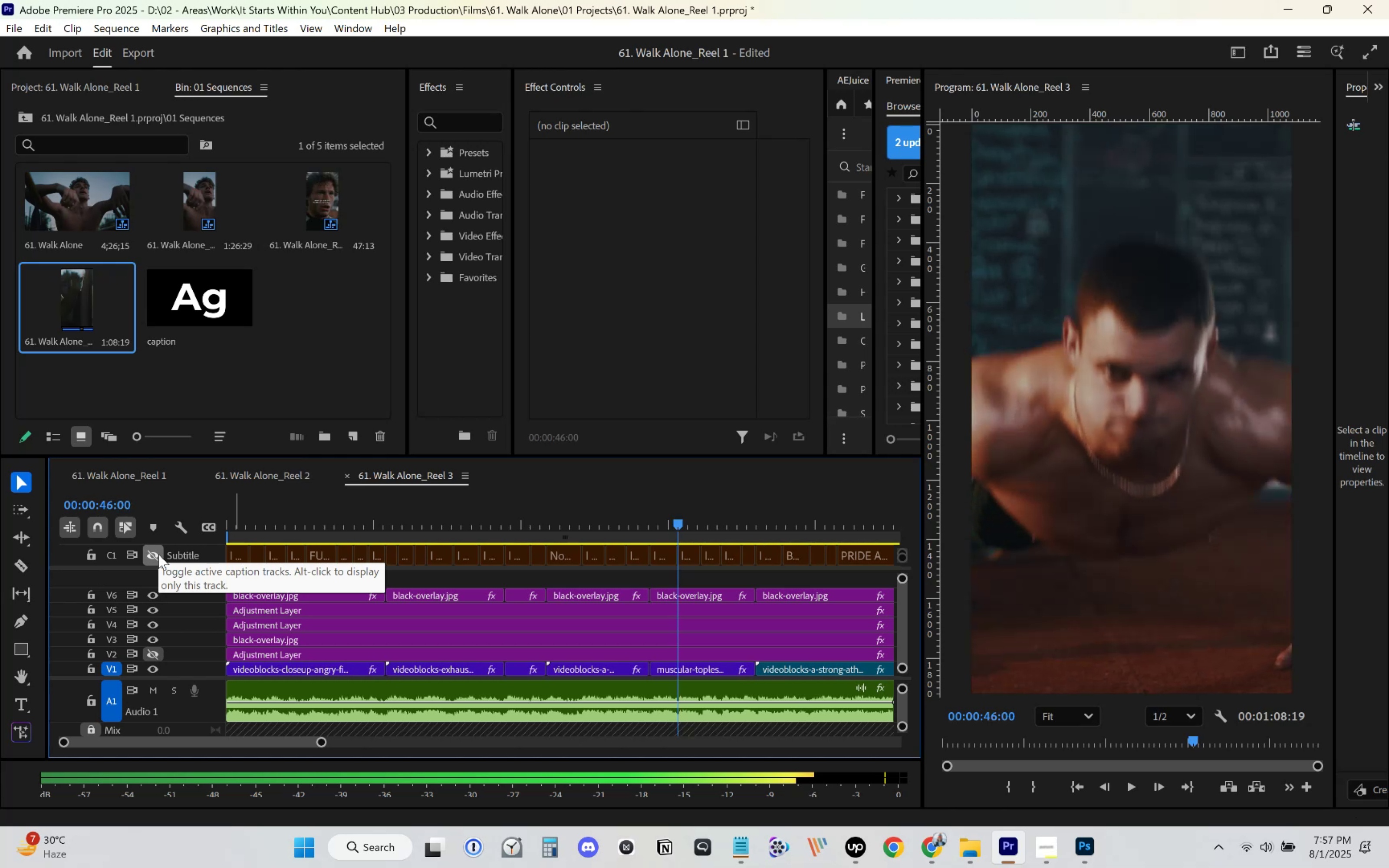 
key(ArrowRight)
 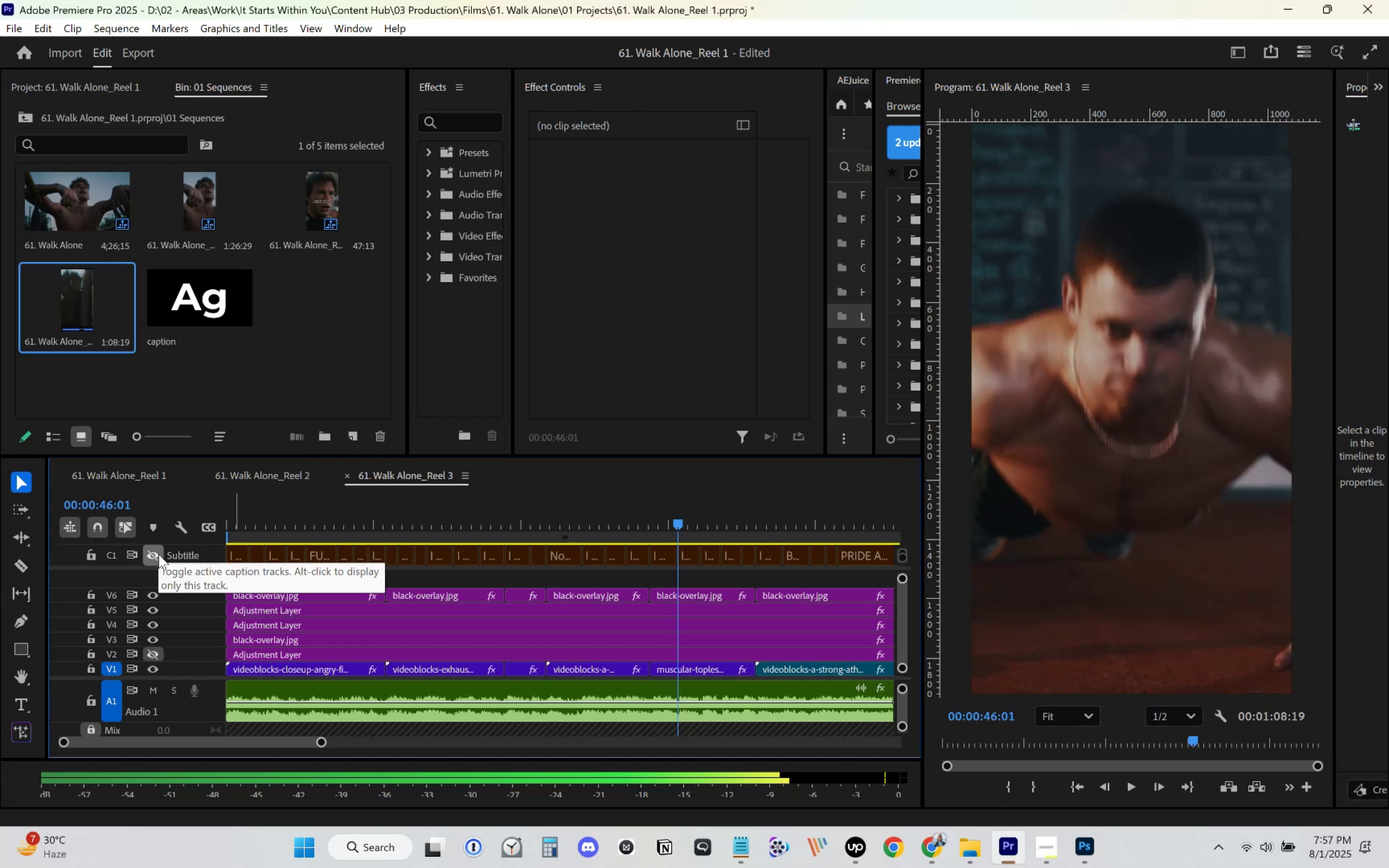 
key(ArrowRight)
 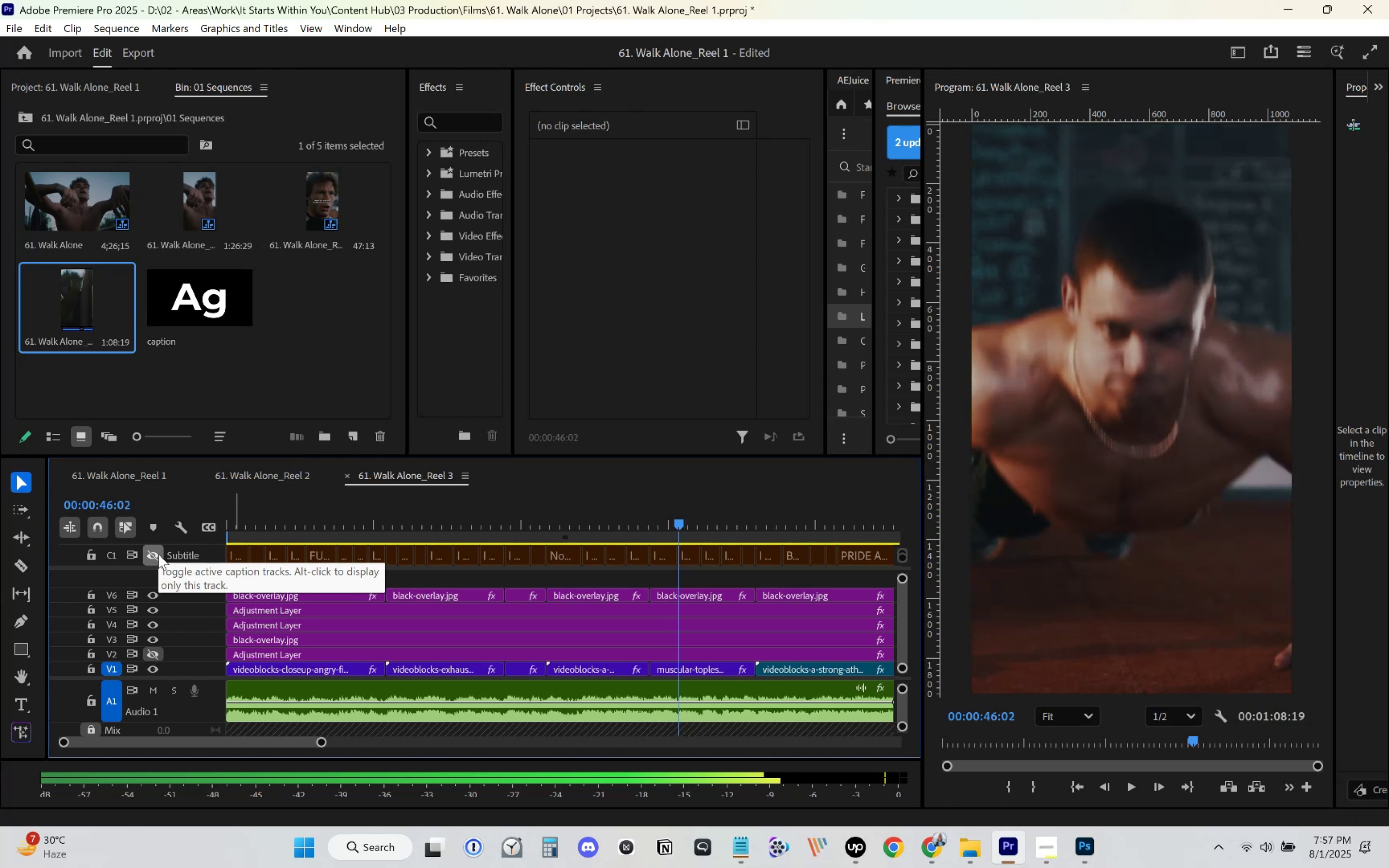 
key(ArrowRight)
 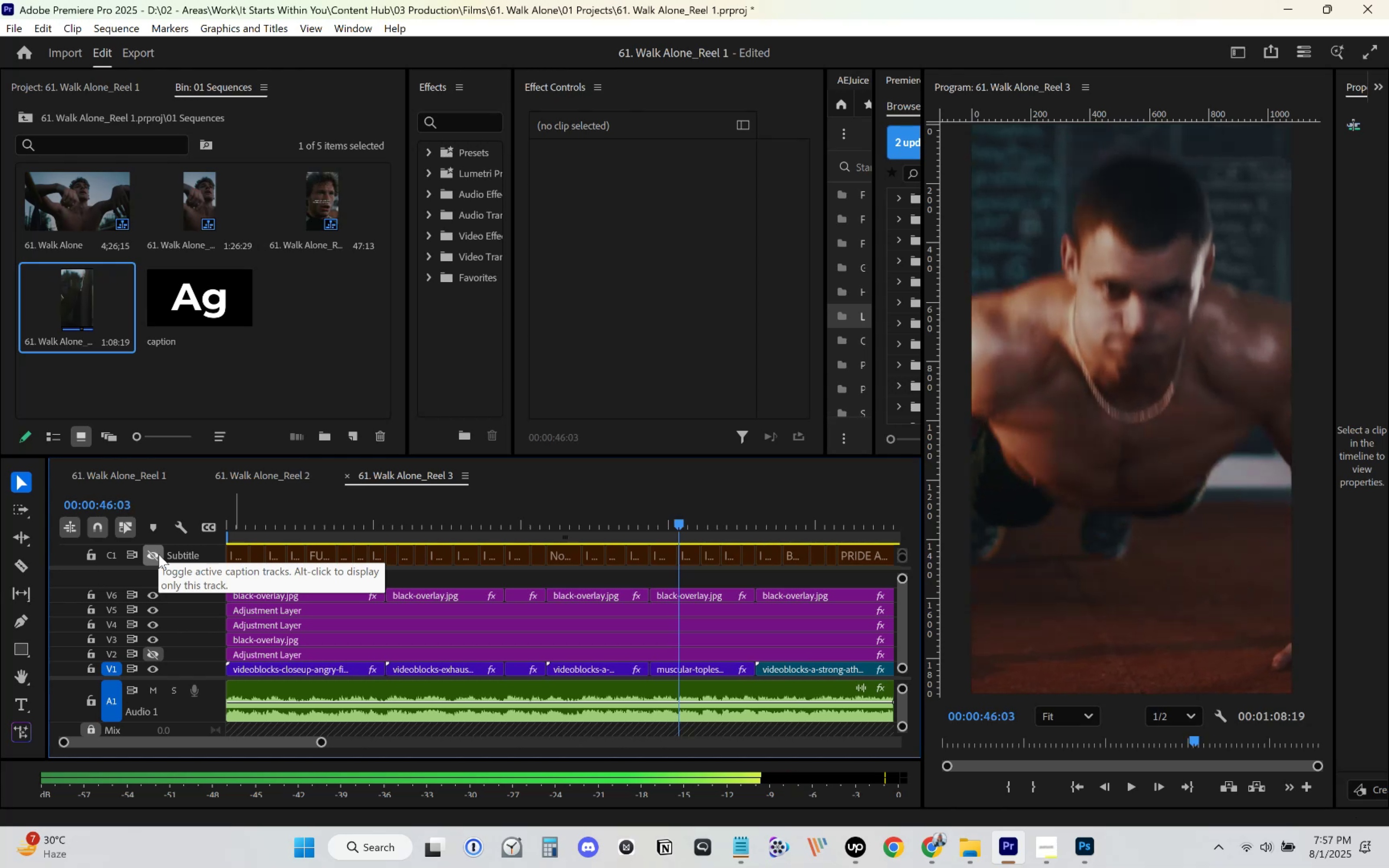 
key(ArrowRight)
 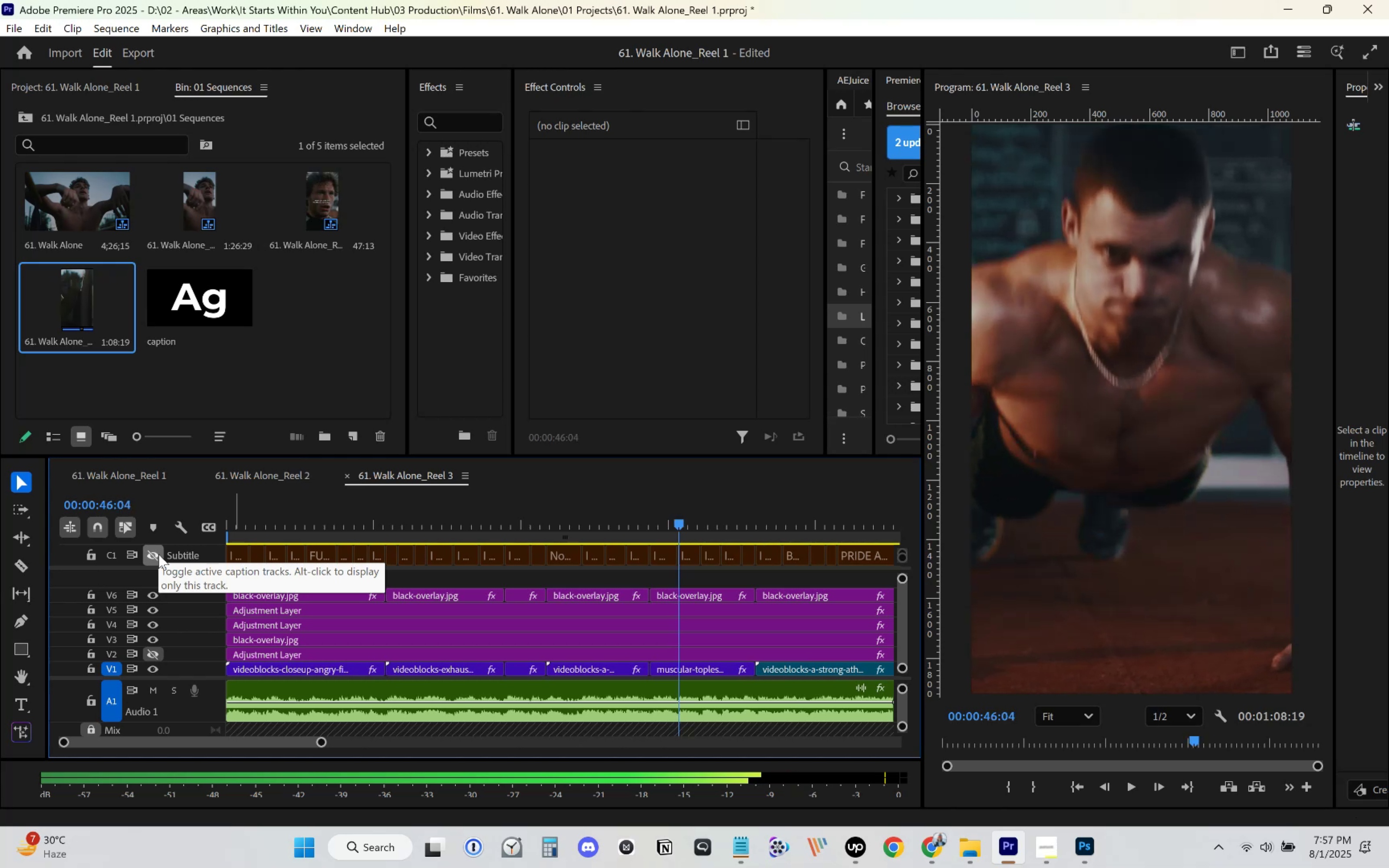 
key(ArrowRight)
 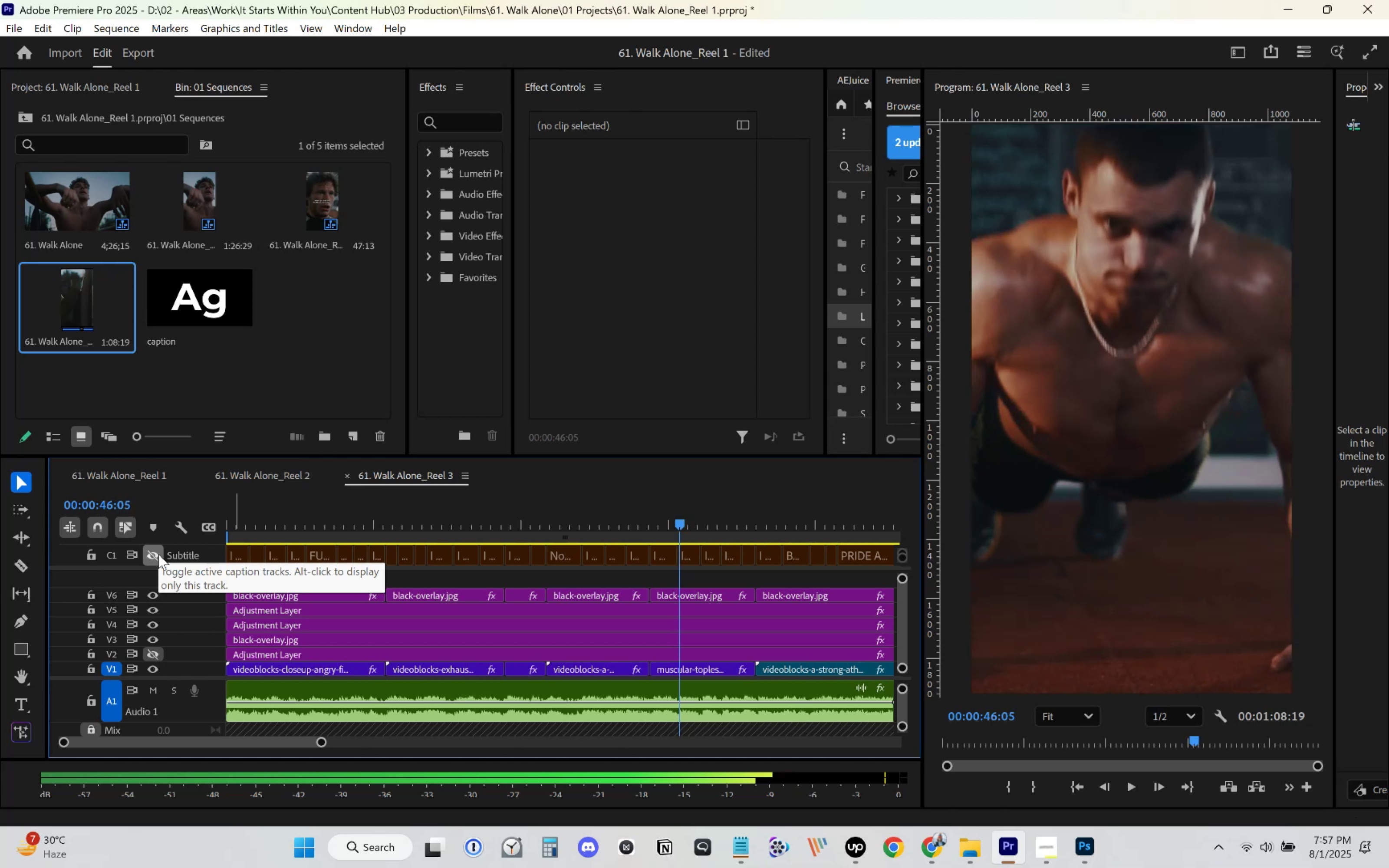 
key(ArrowRight)
 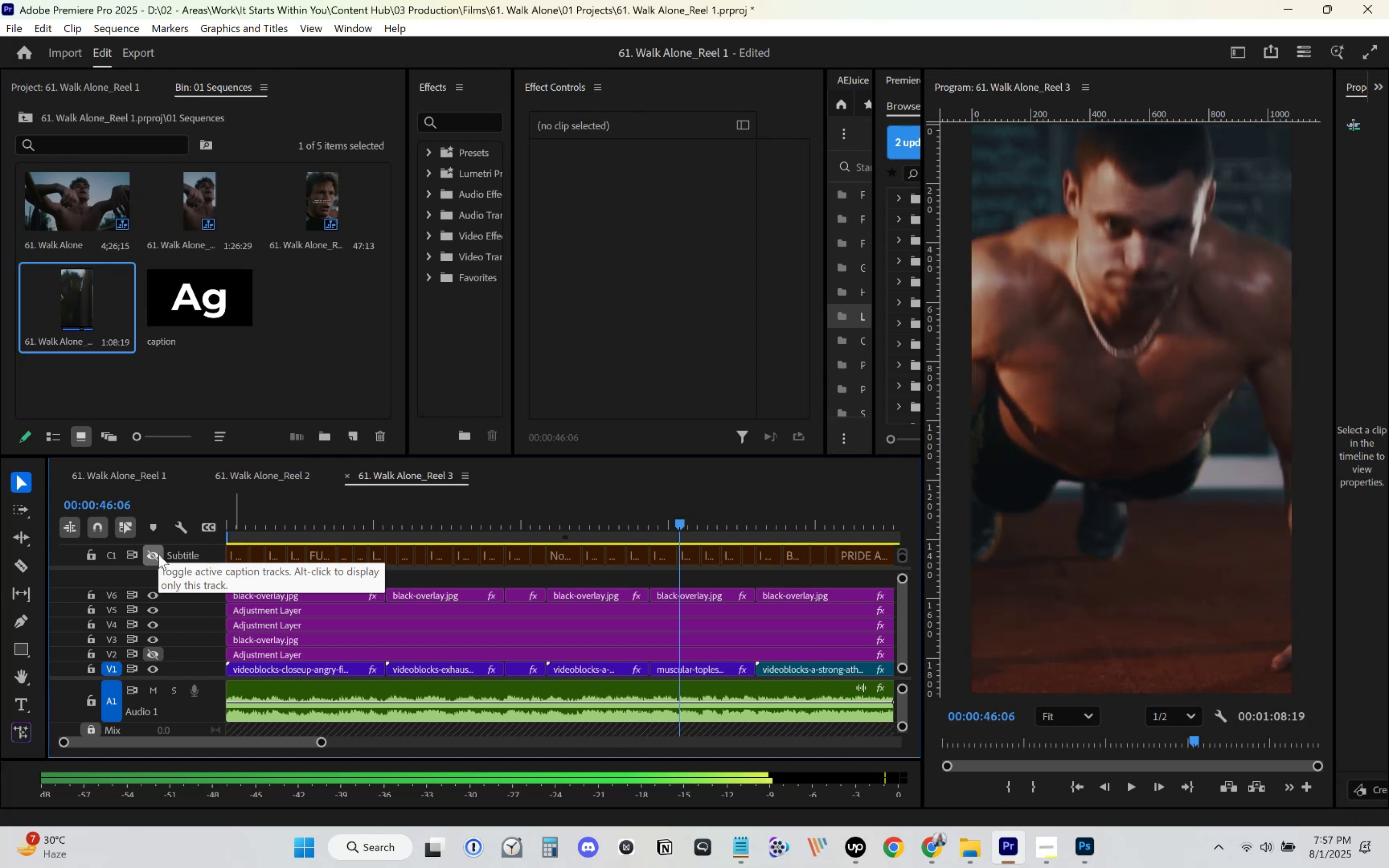 
key(ArrowRight)
 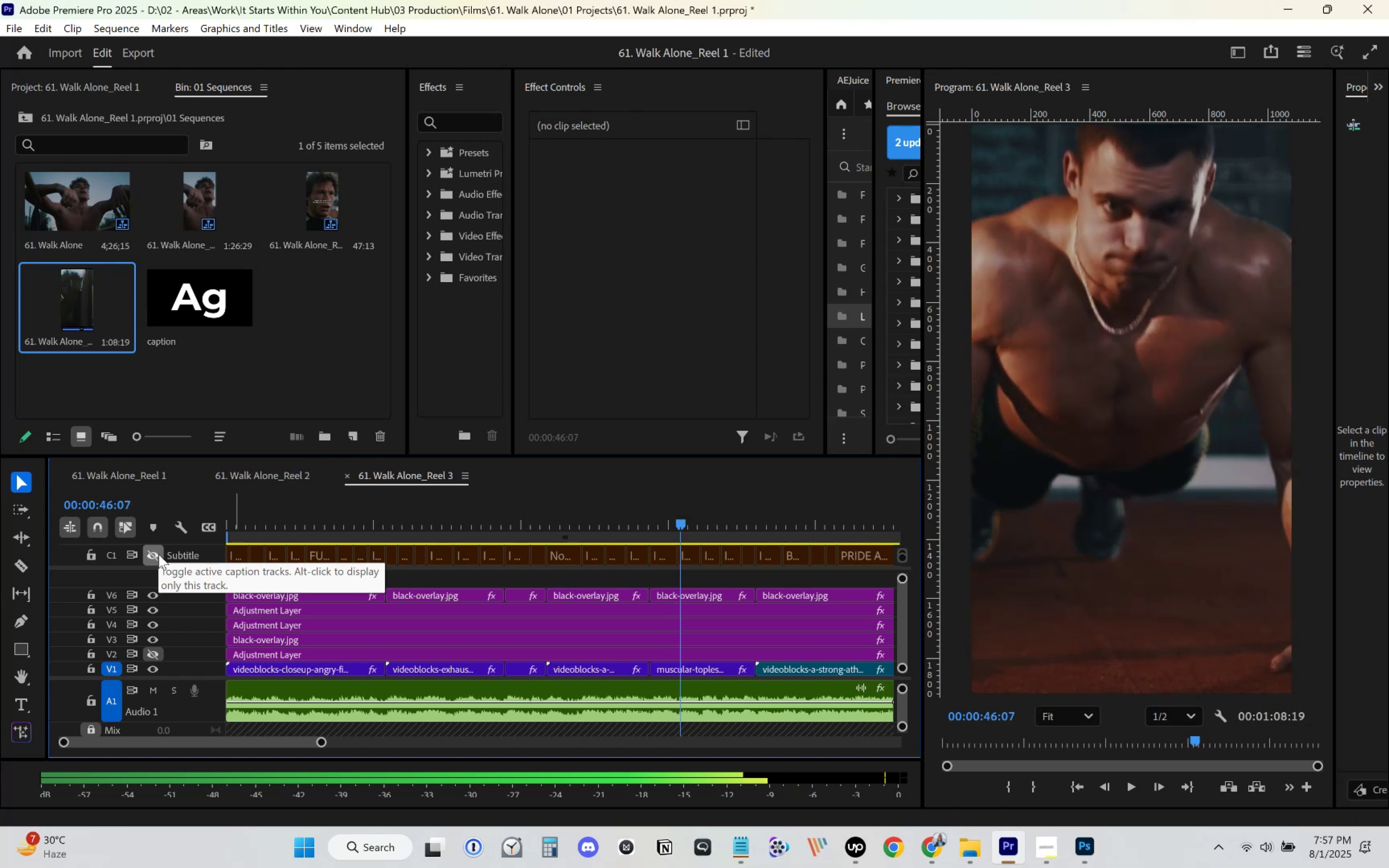 
key(ArrowRight)
 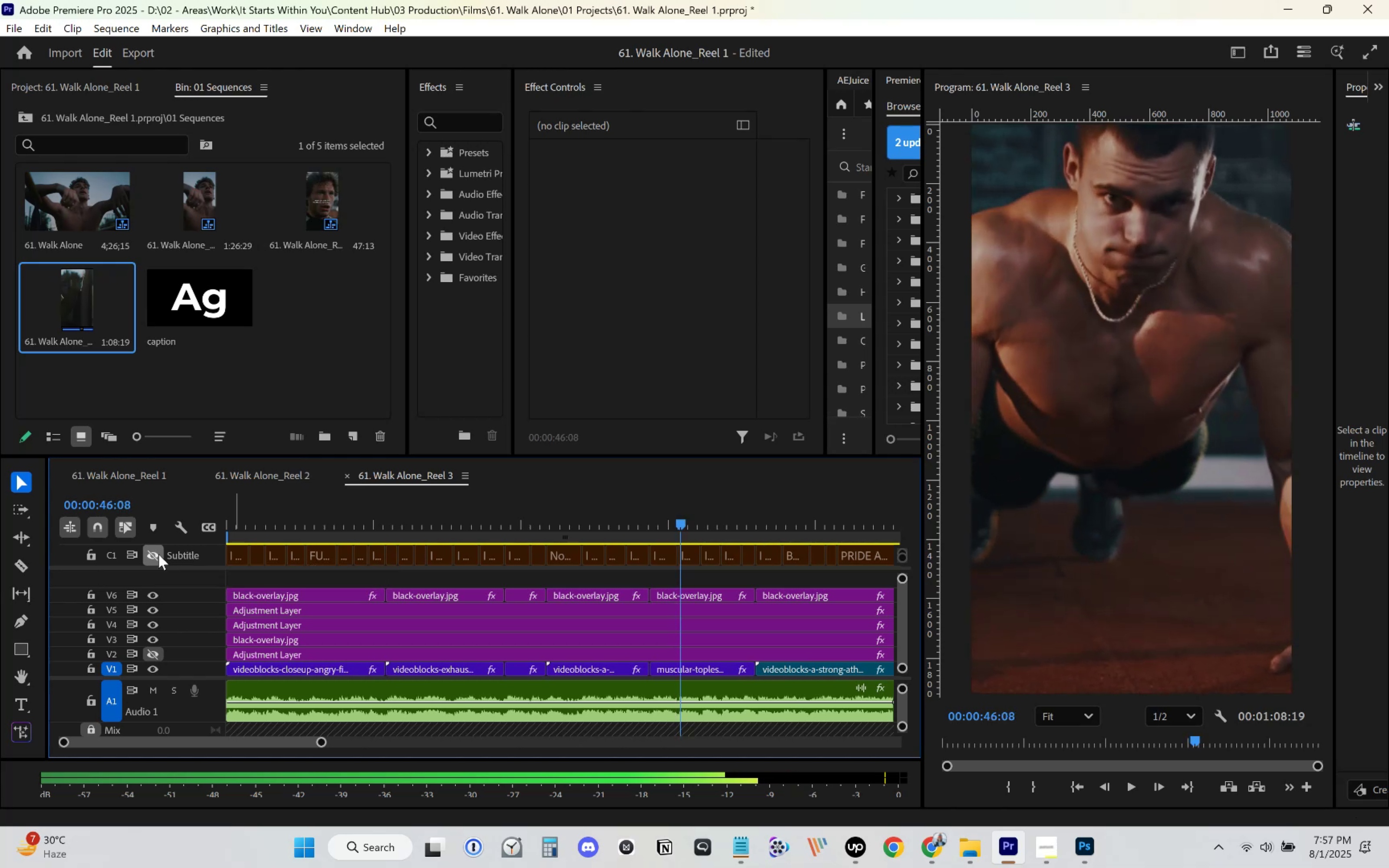 
key(ArrowRight)
 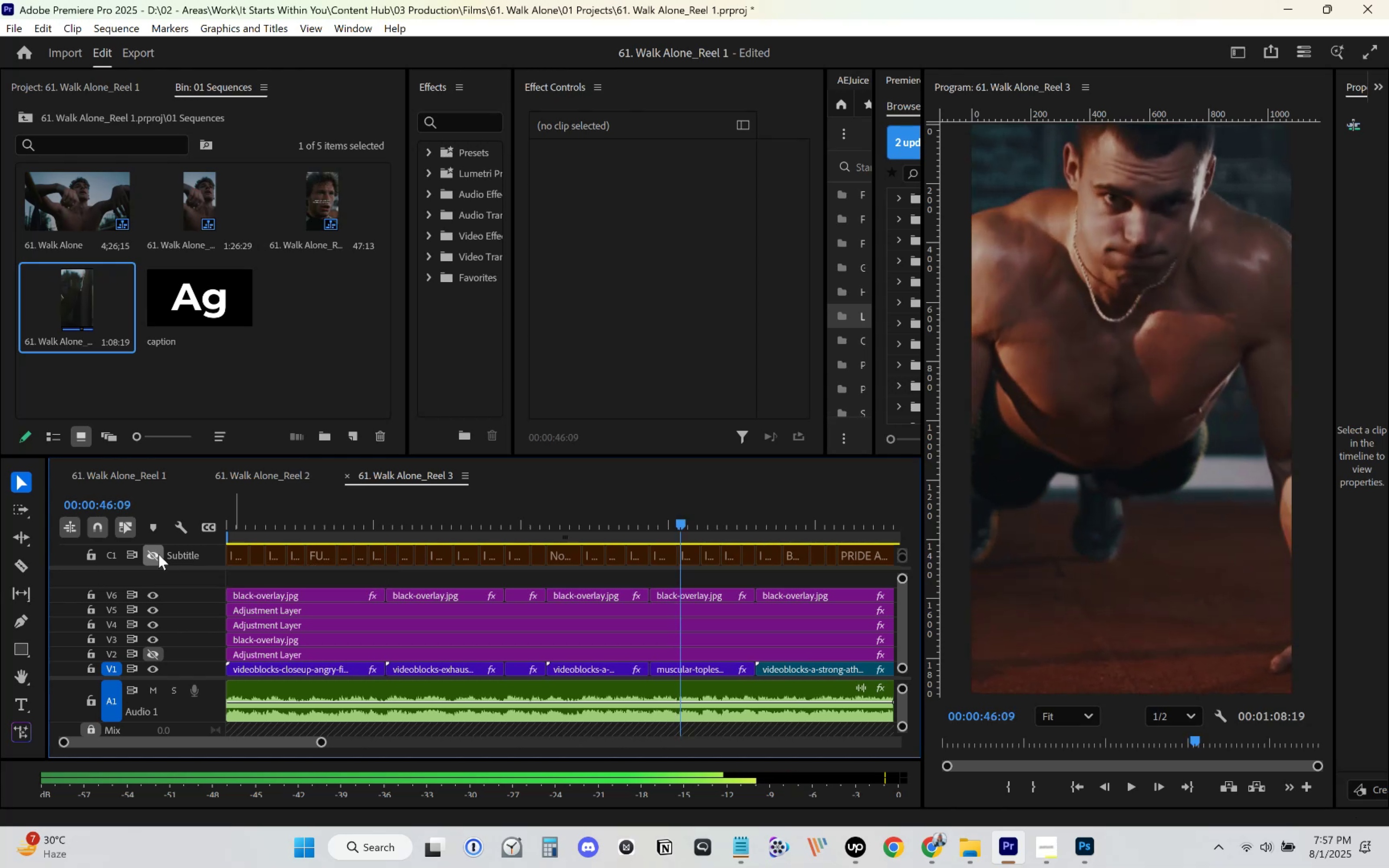 
key(ArrowRight)
 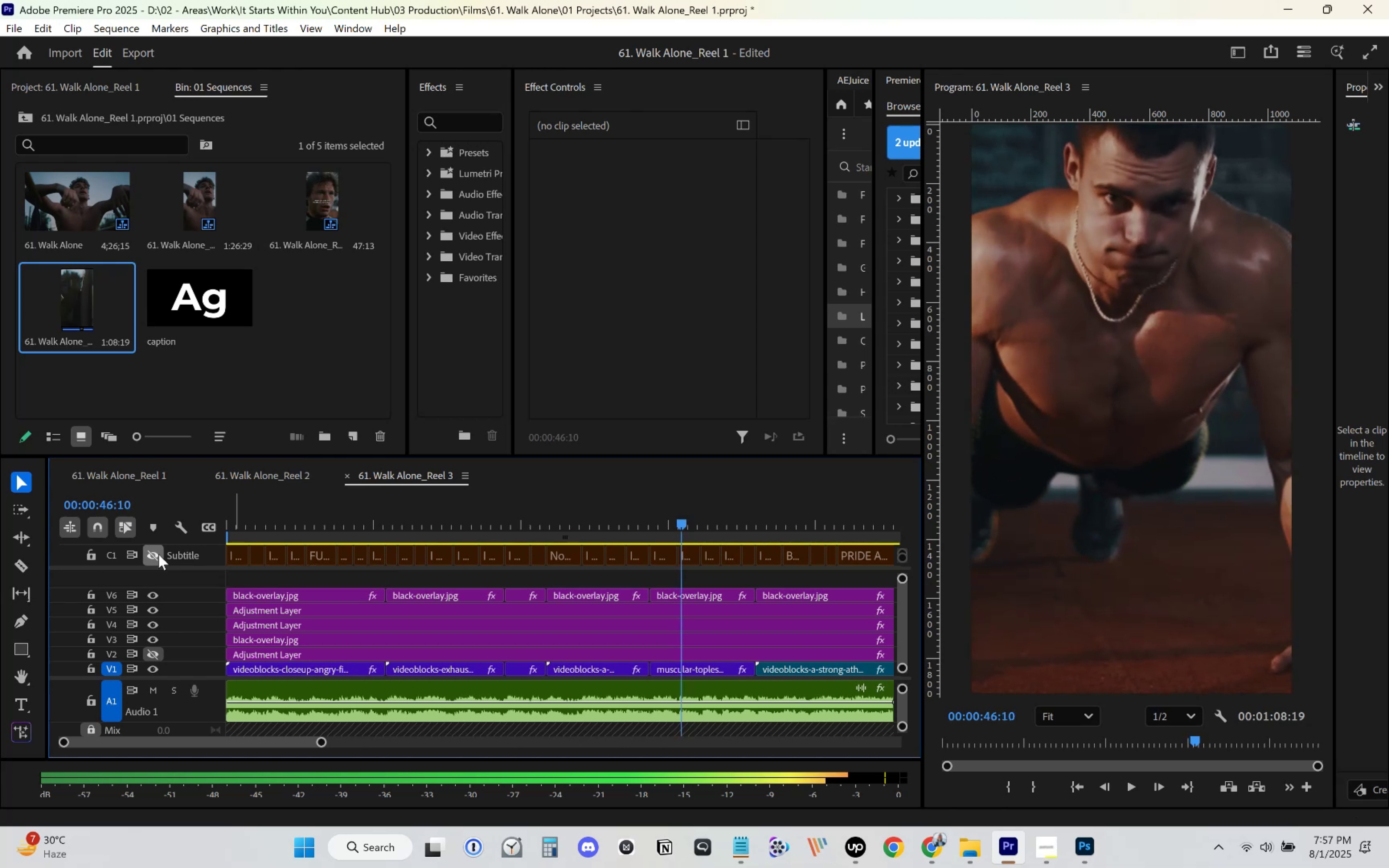 
key(ArrowRight)
 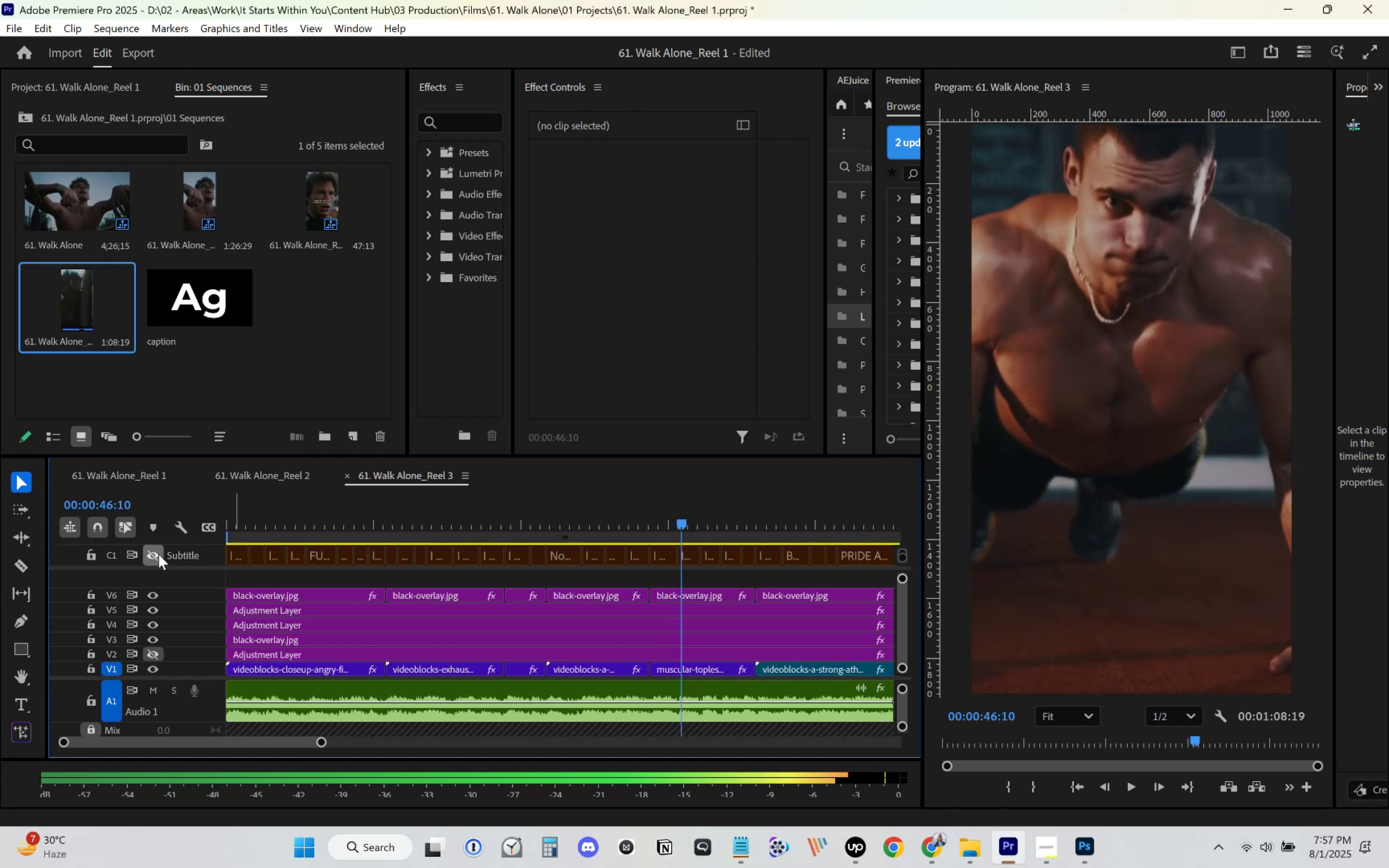 
key(ArrowRight)
 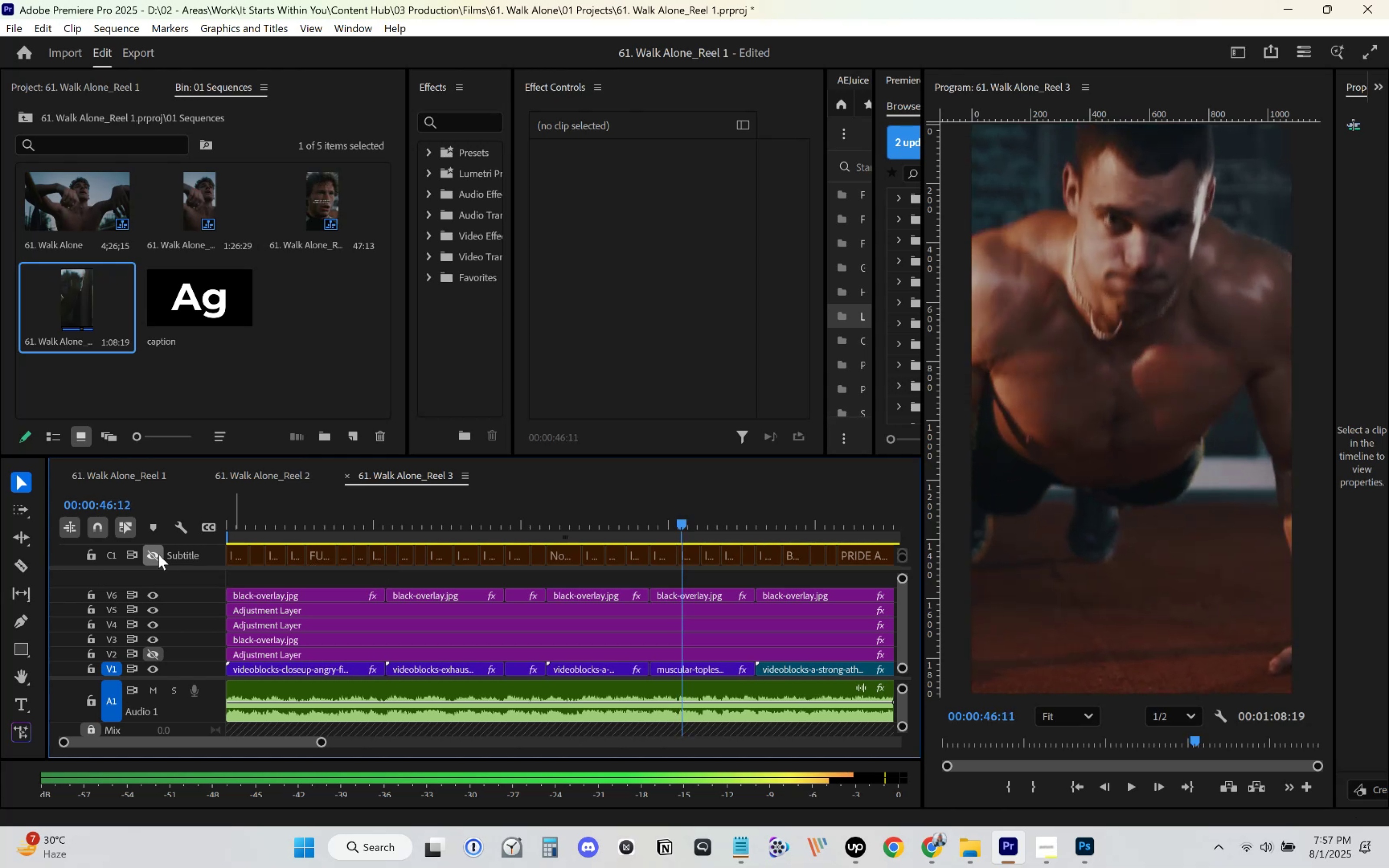 
key(ArrowRight)
 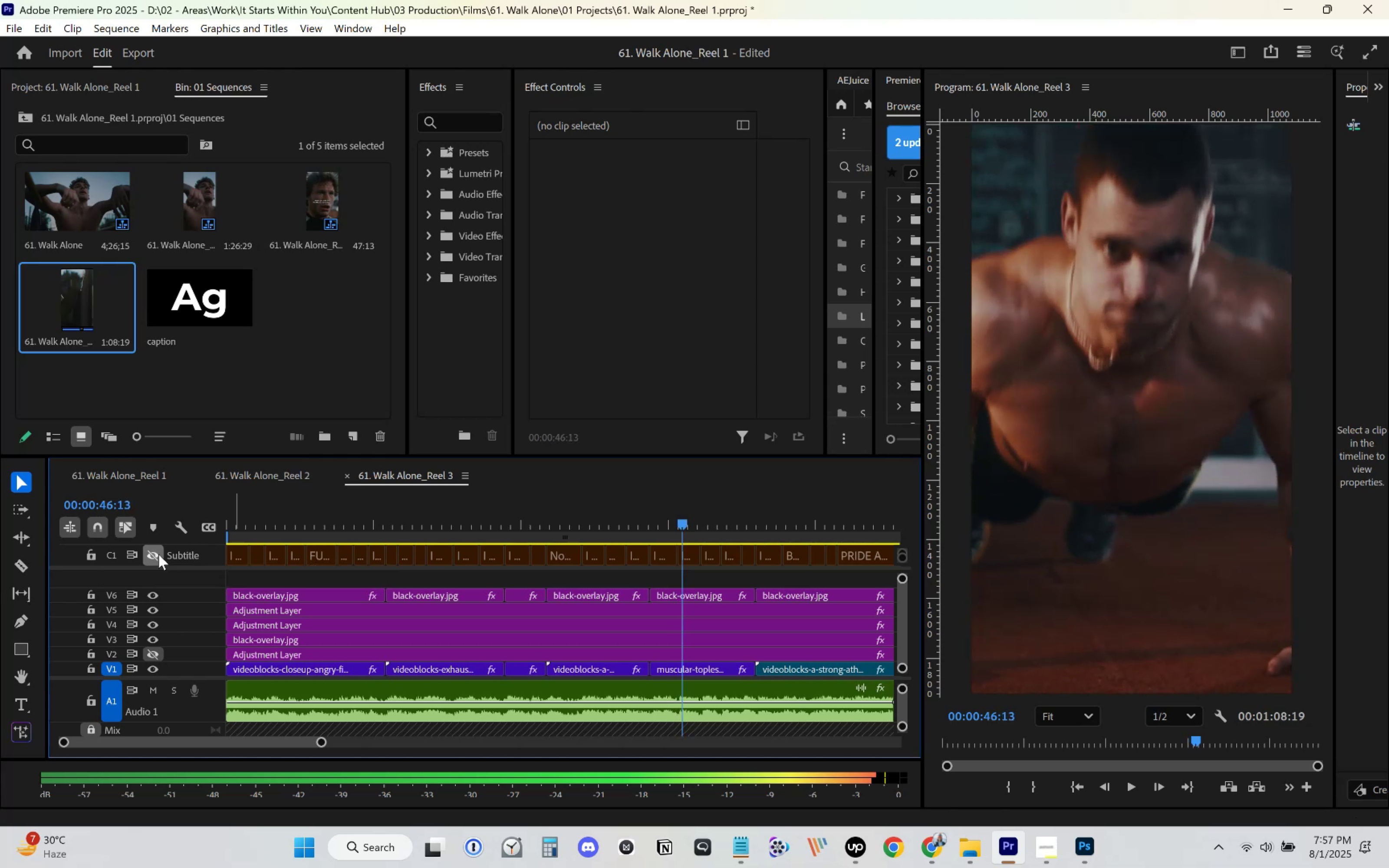 
key(ArrowRight)
 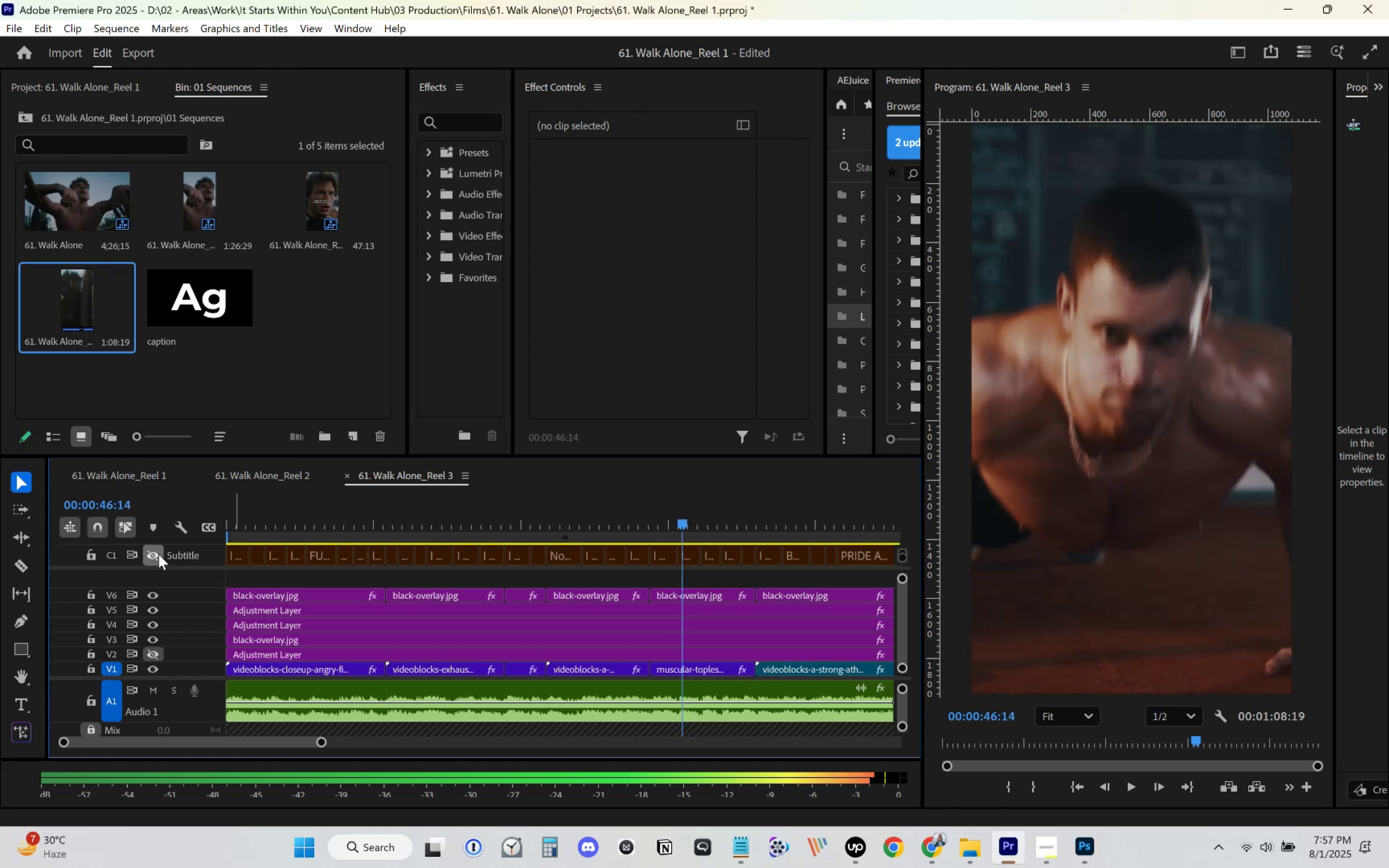 
key(ArrowRight)
 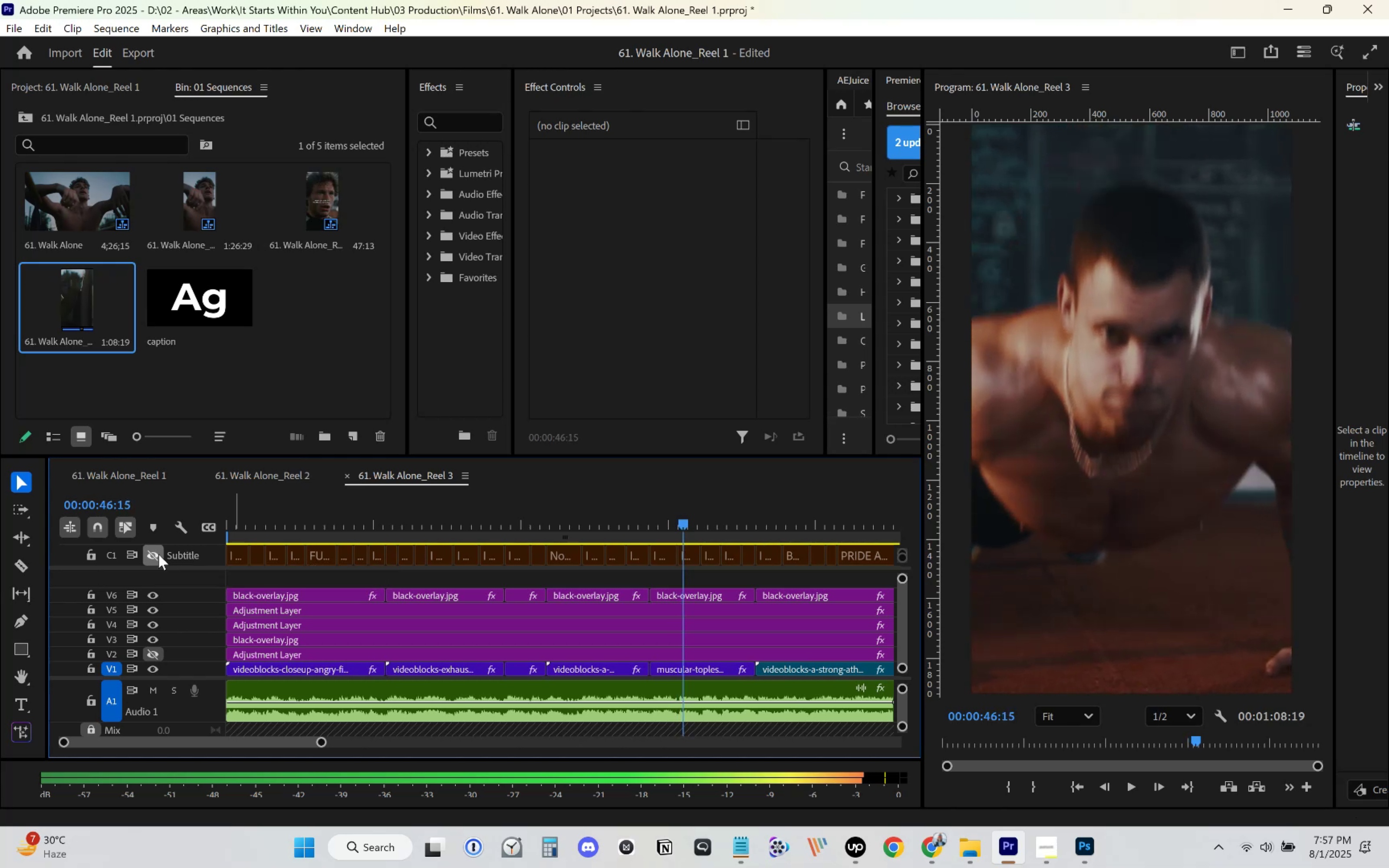 
key(ArrowRight)
 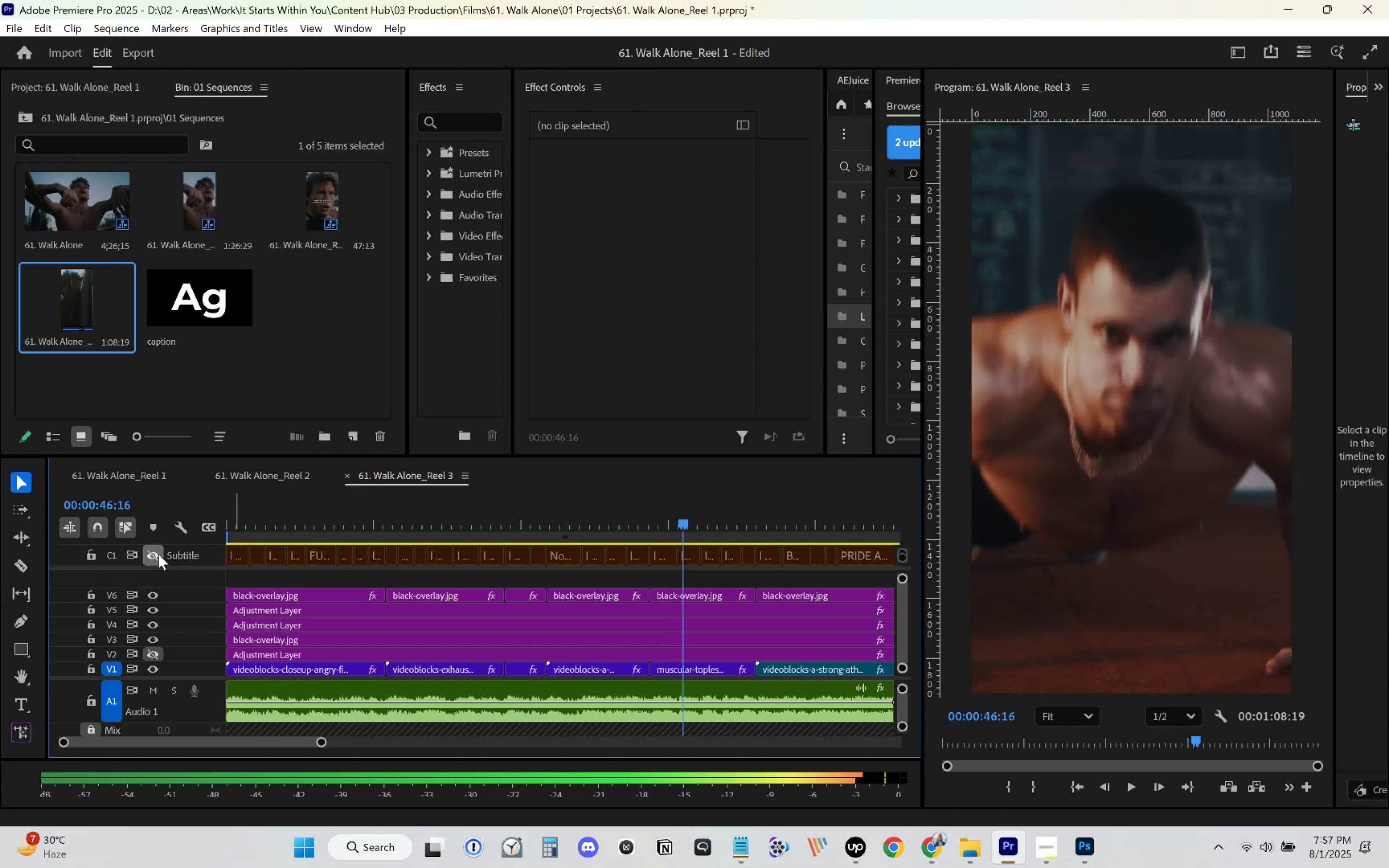 
key(ArrowRight)
 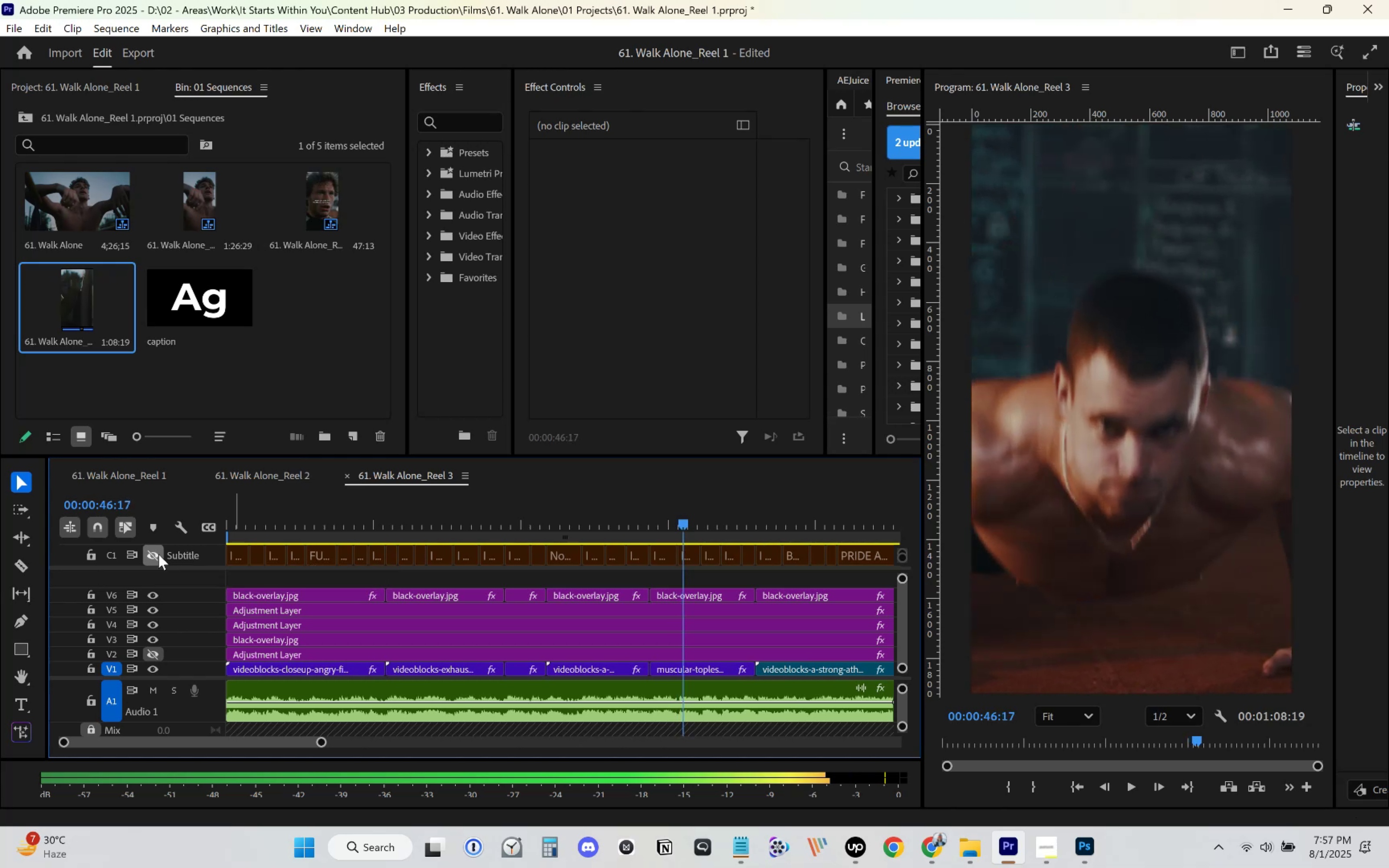 
key(ArrowRight)
 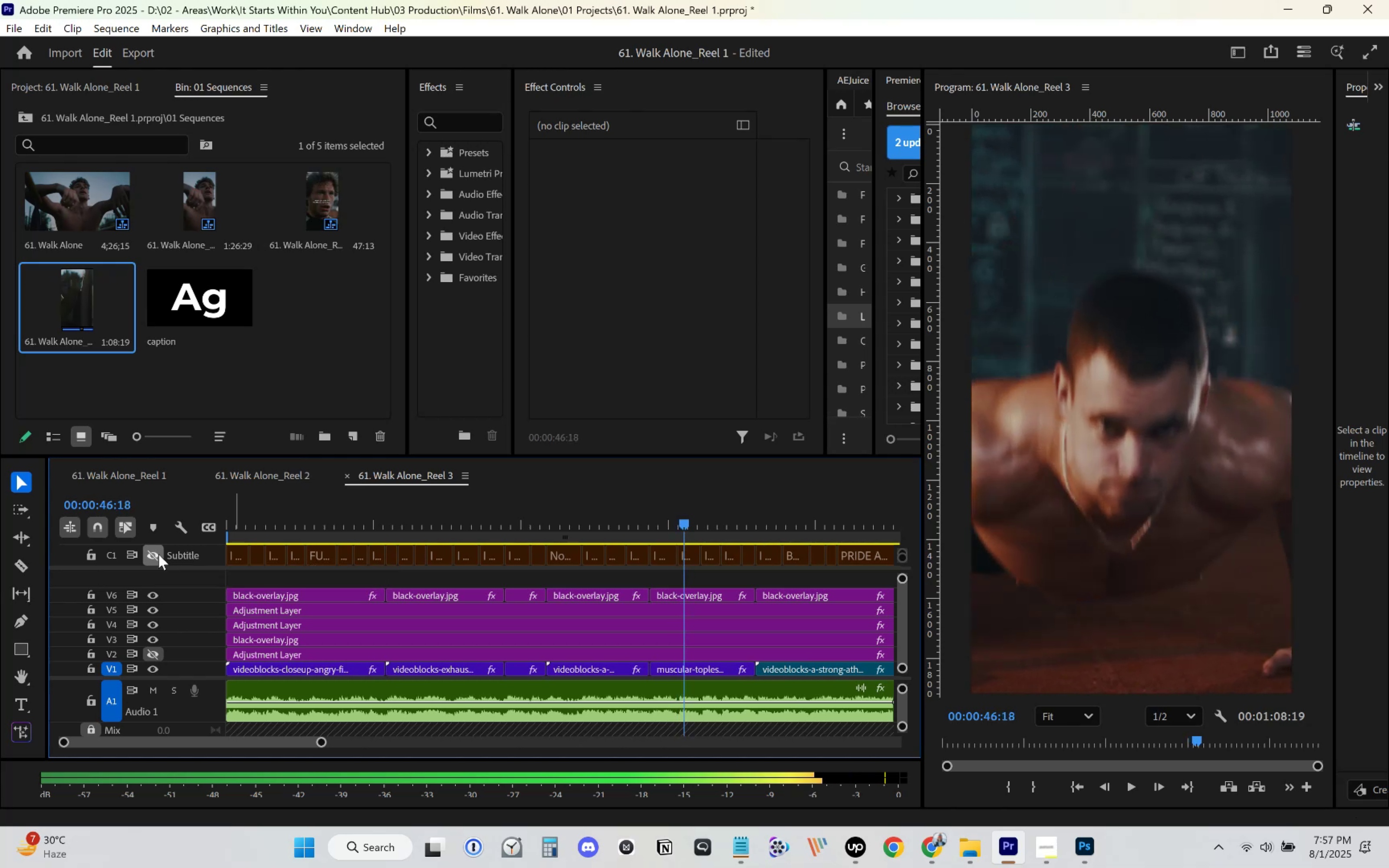 
key(ArrowRight)
 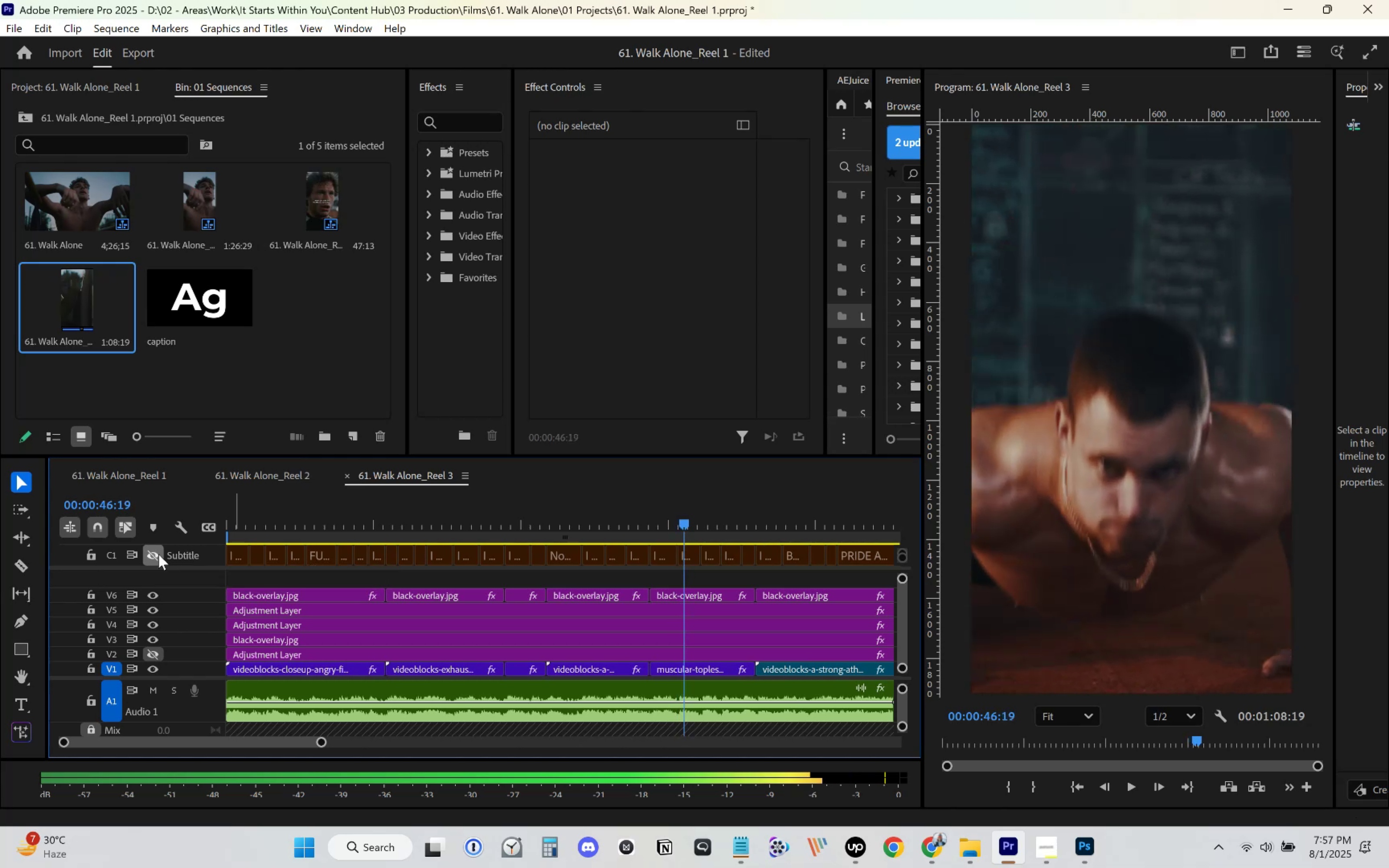 
key(ArrowRight)
 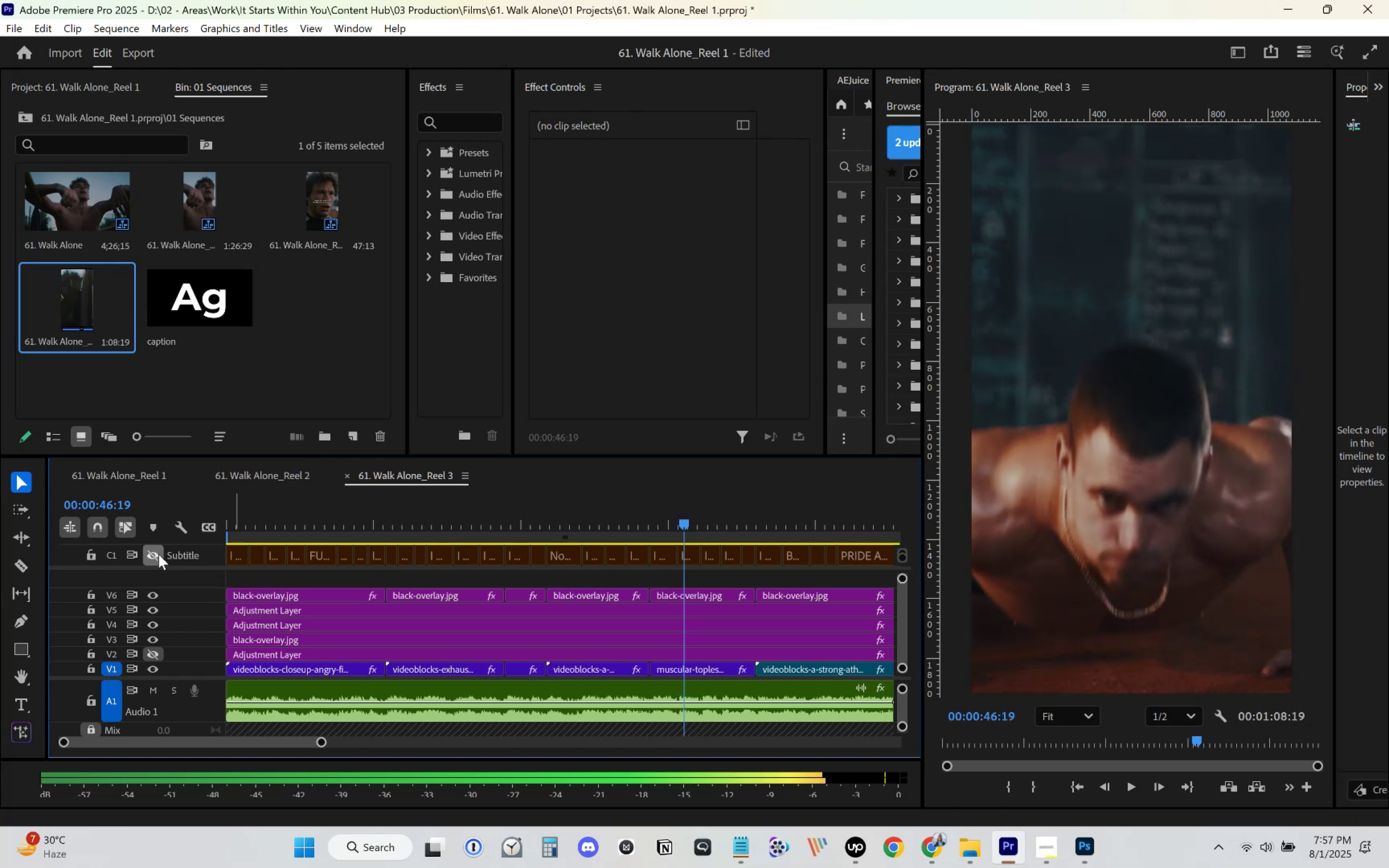 
key(ArrowRight)
 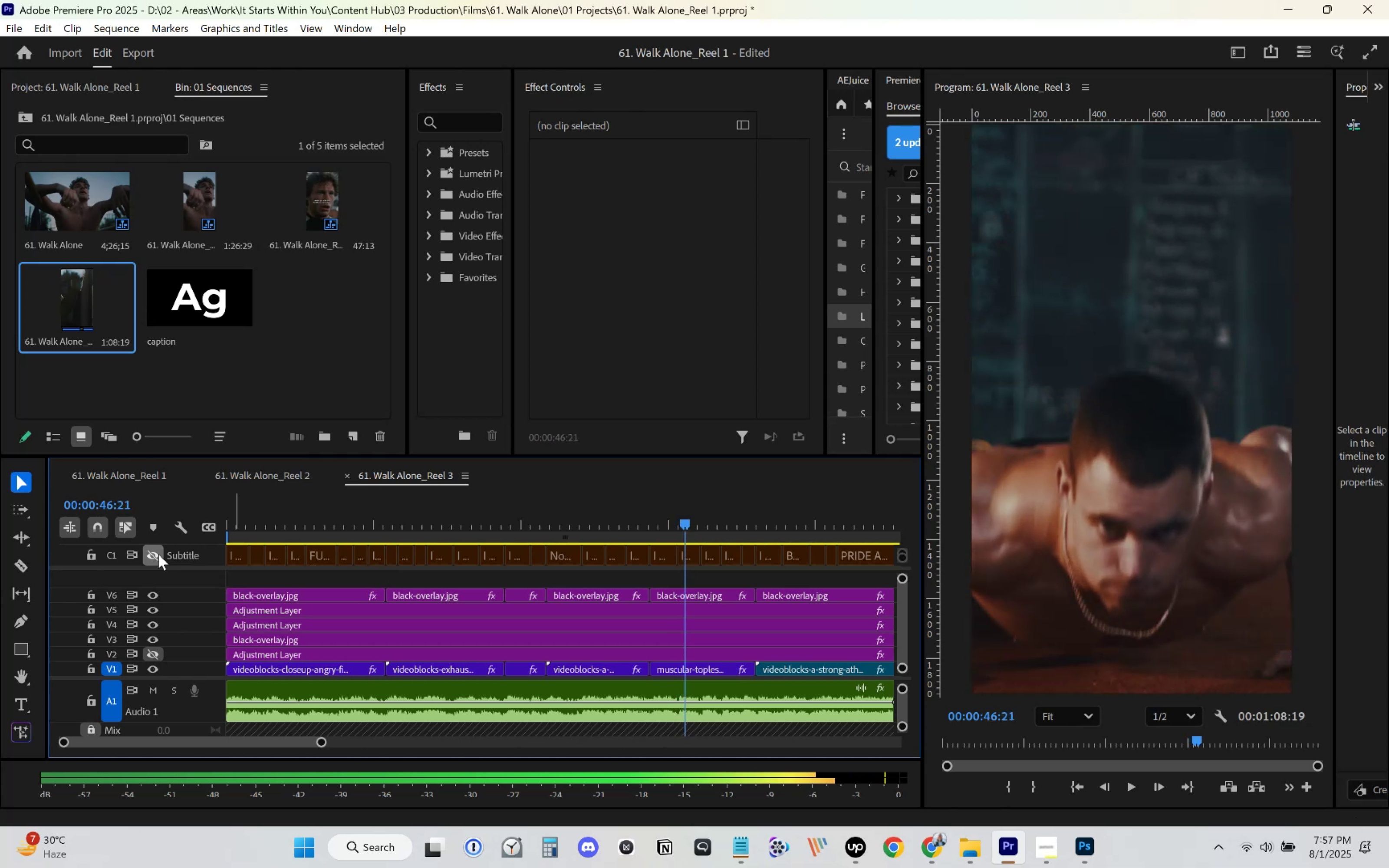 
key(ArrowRight)
 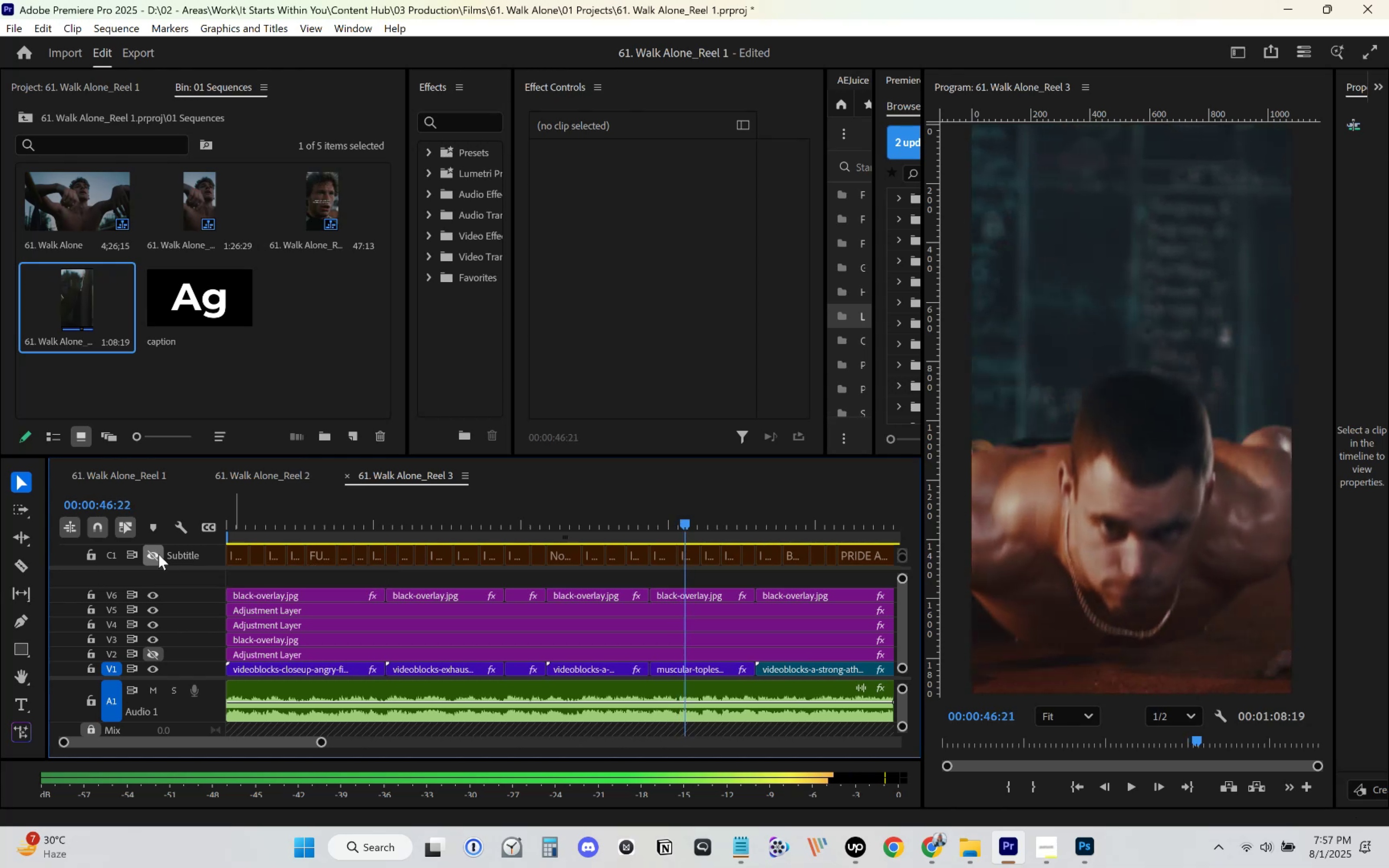 
key(ArrowRight)
 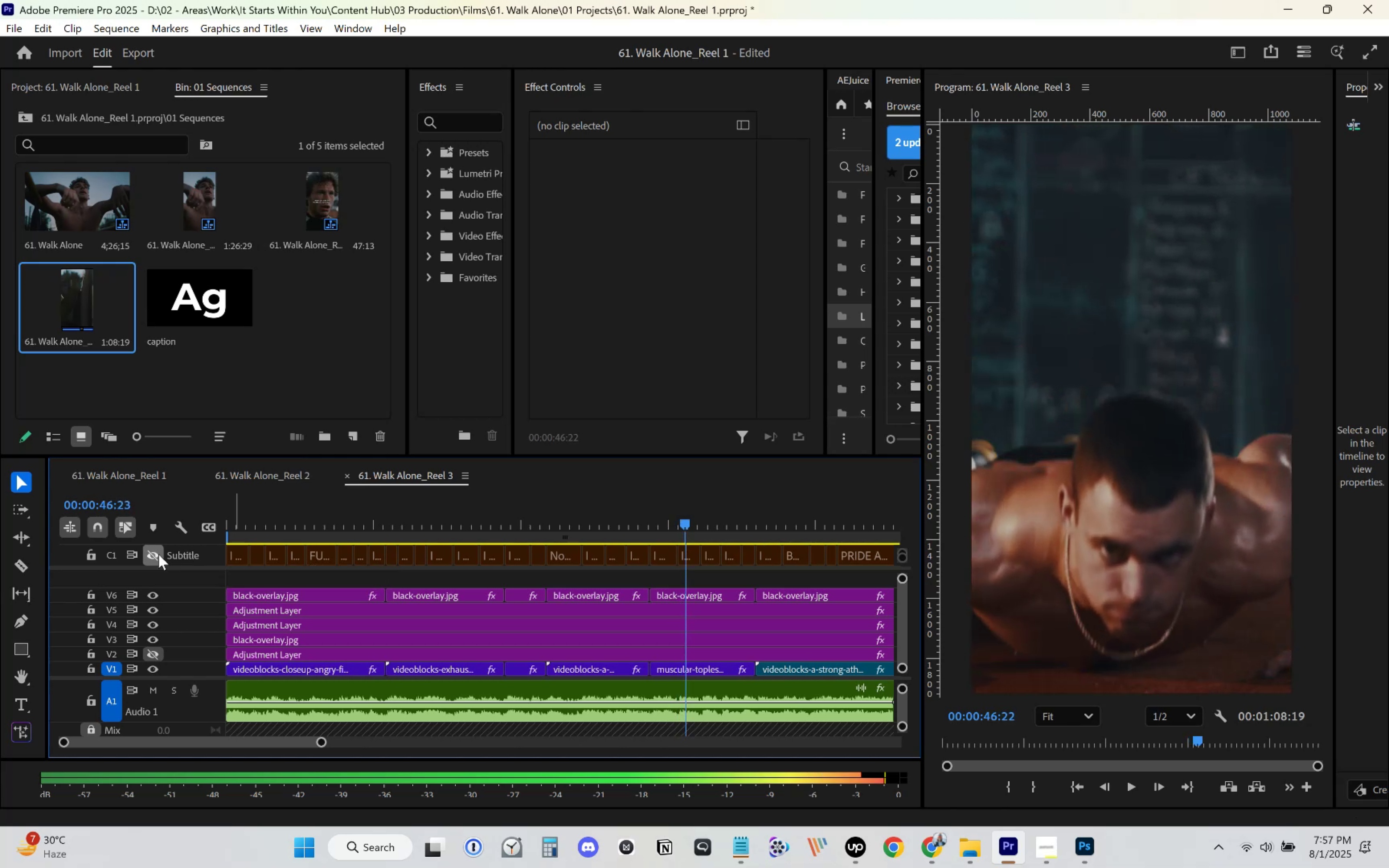 
key(ArrowRight)
 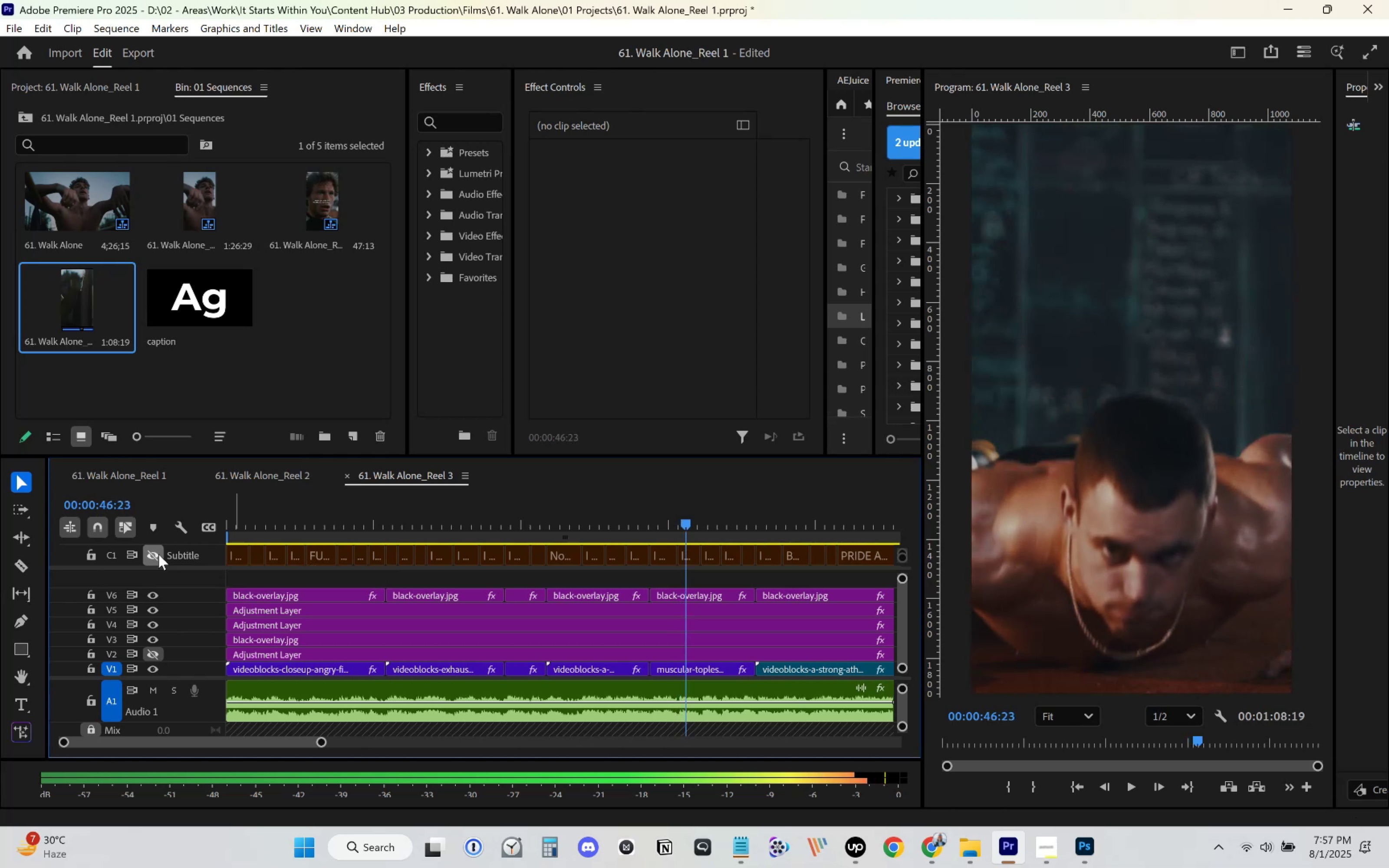 
key(ArrowRight)
 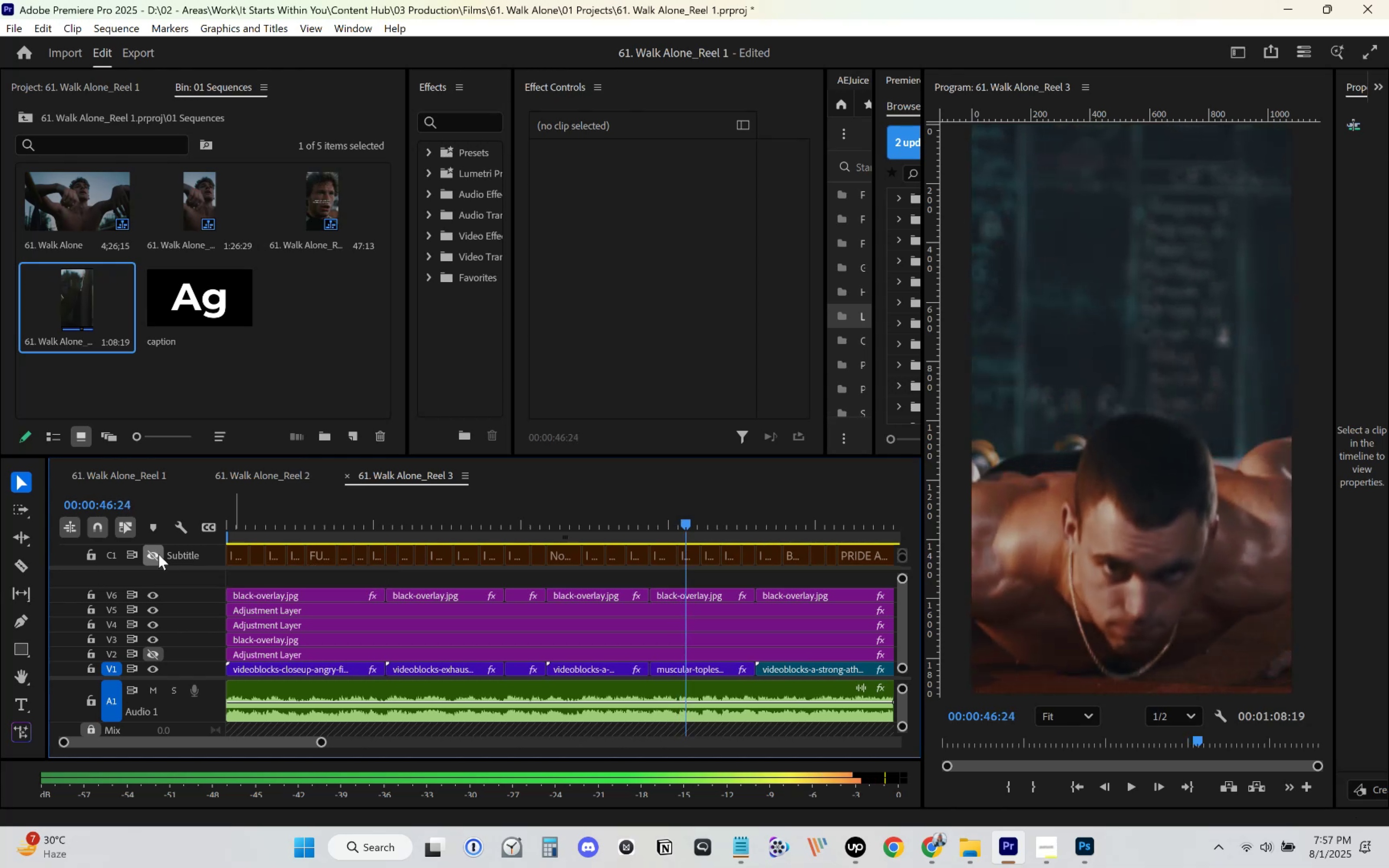 
key(ArrowRight)
 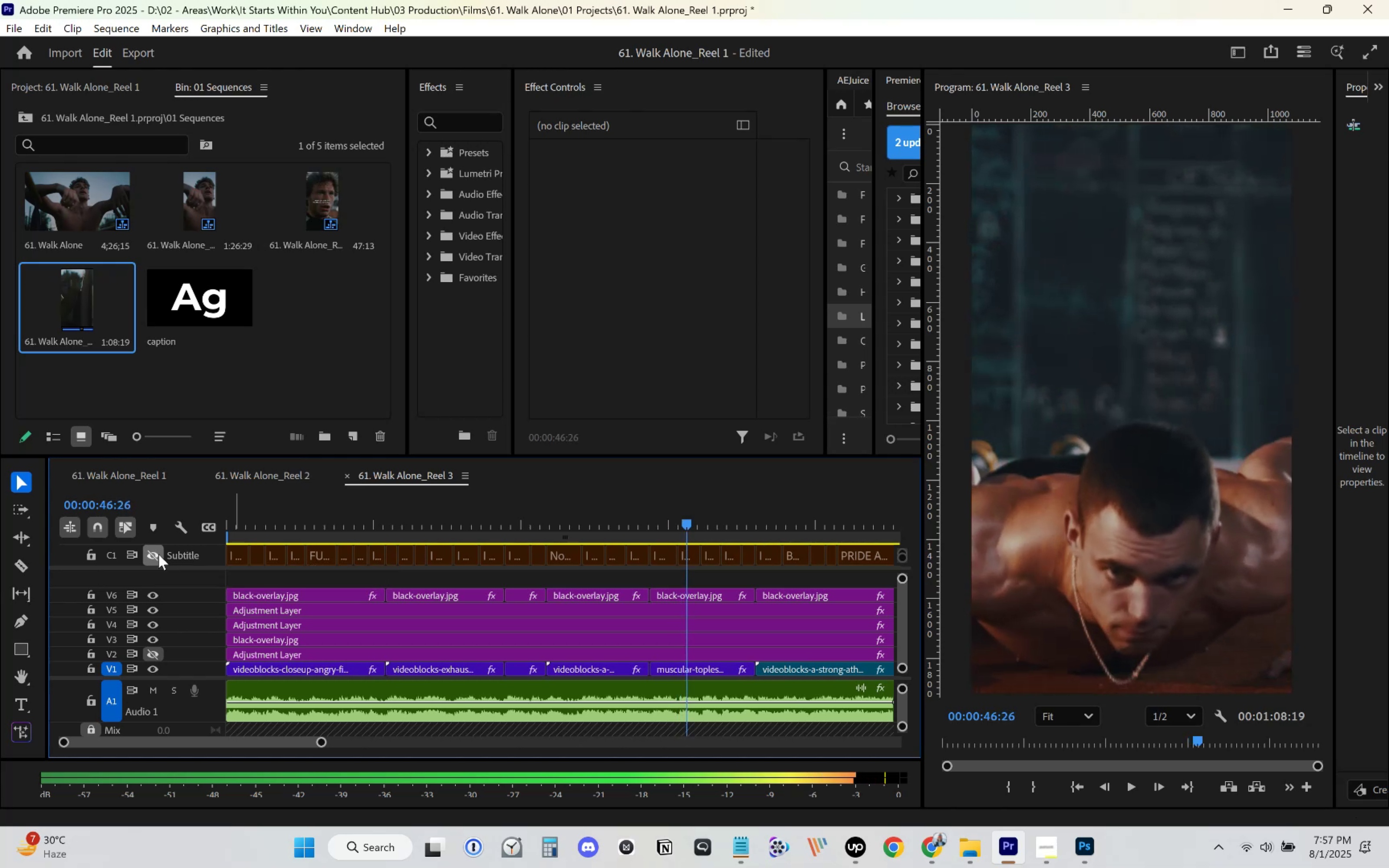 
key(ArrowRight)
 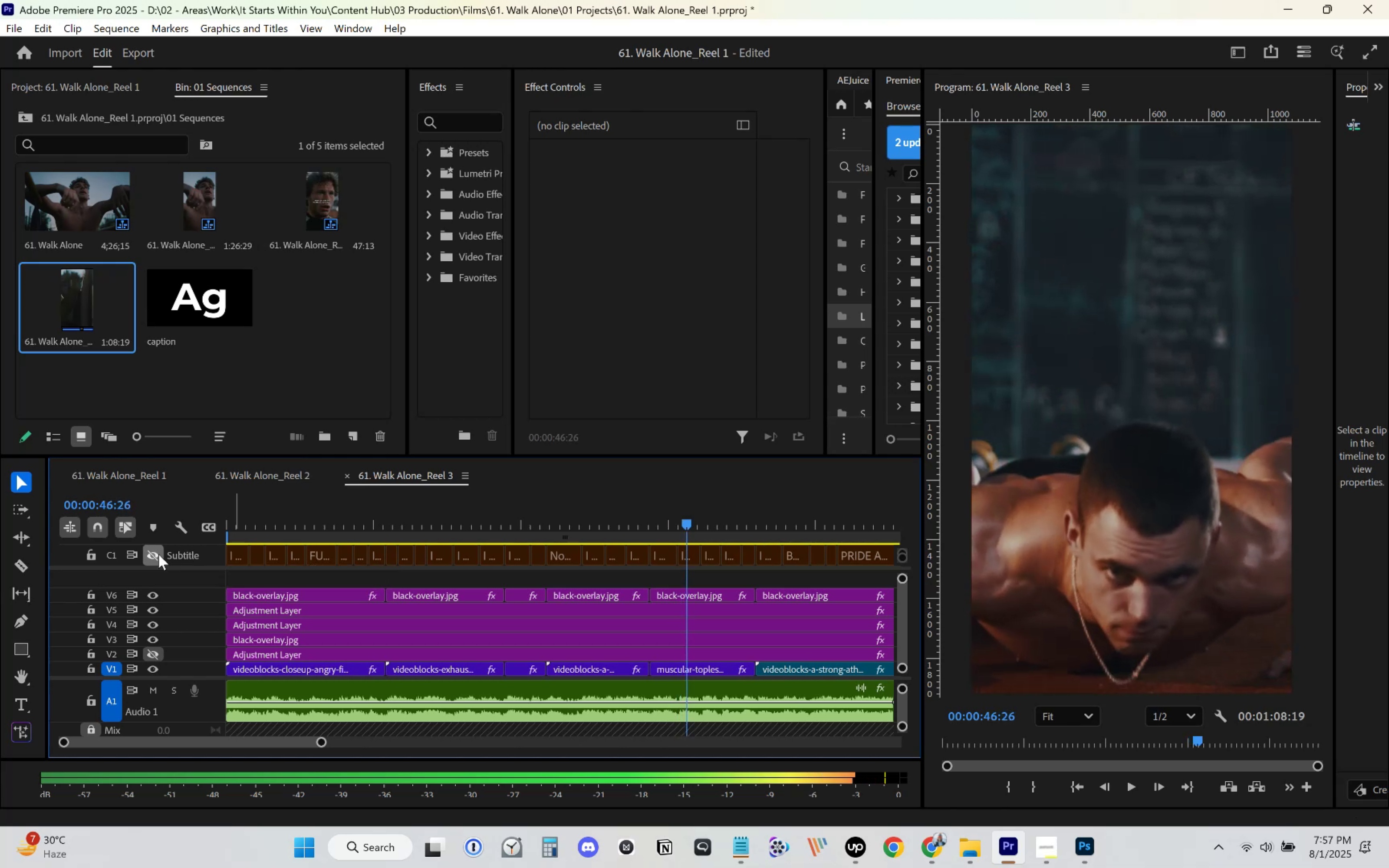 
key(ArrowRight)
 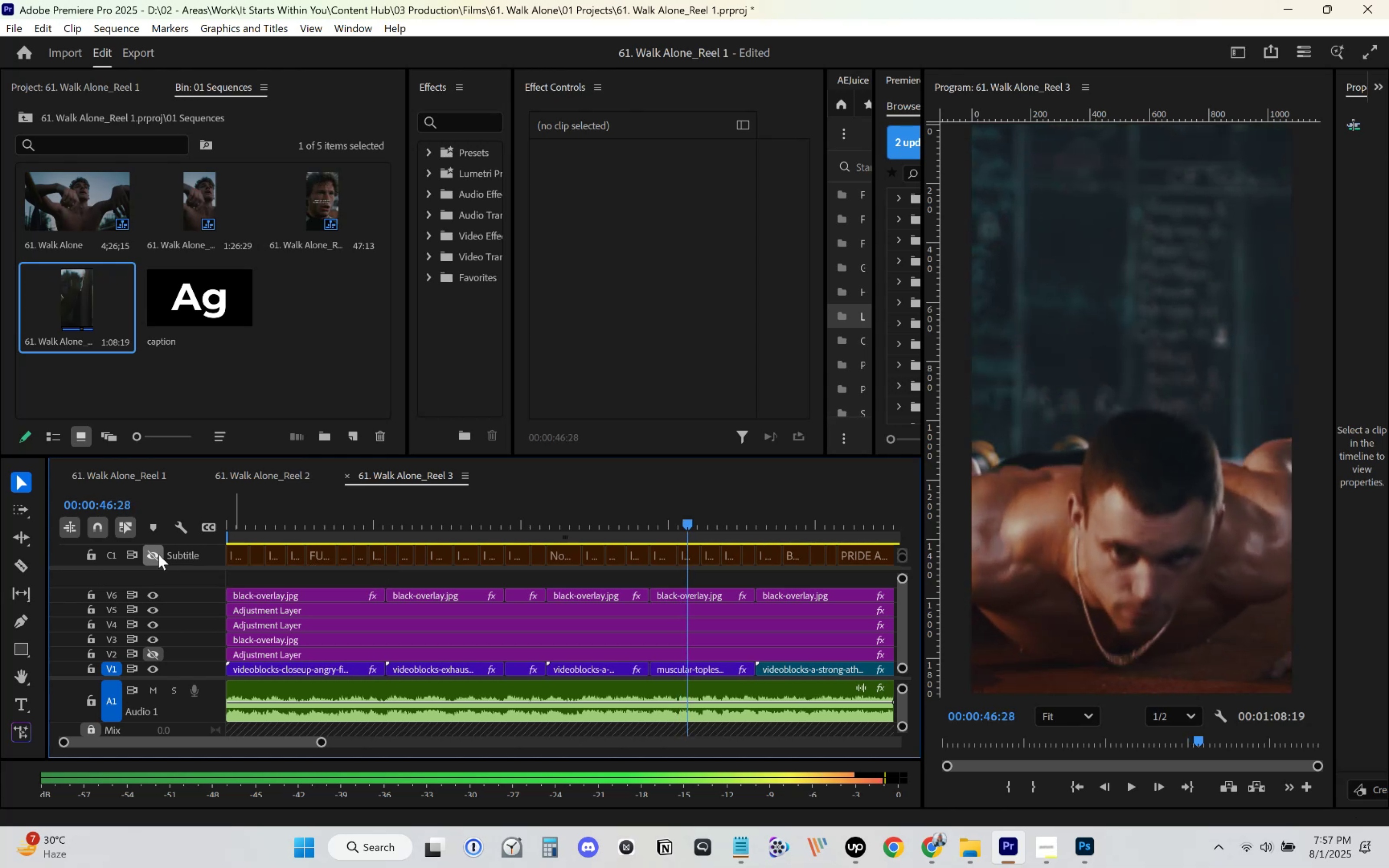 
key(ArrowRight)
 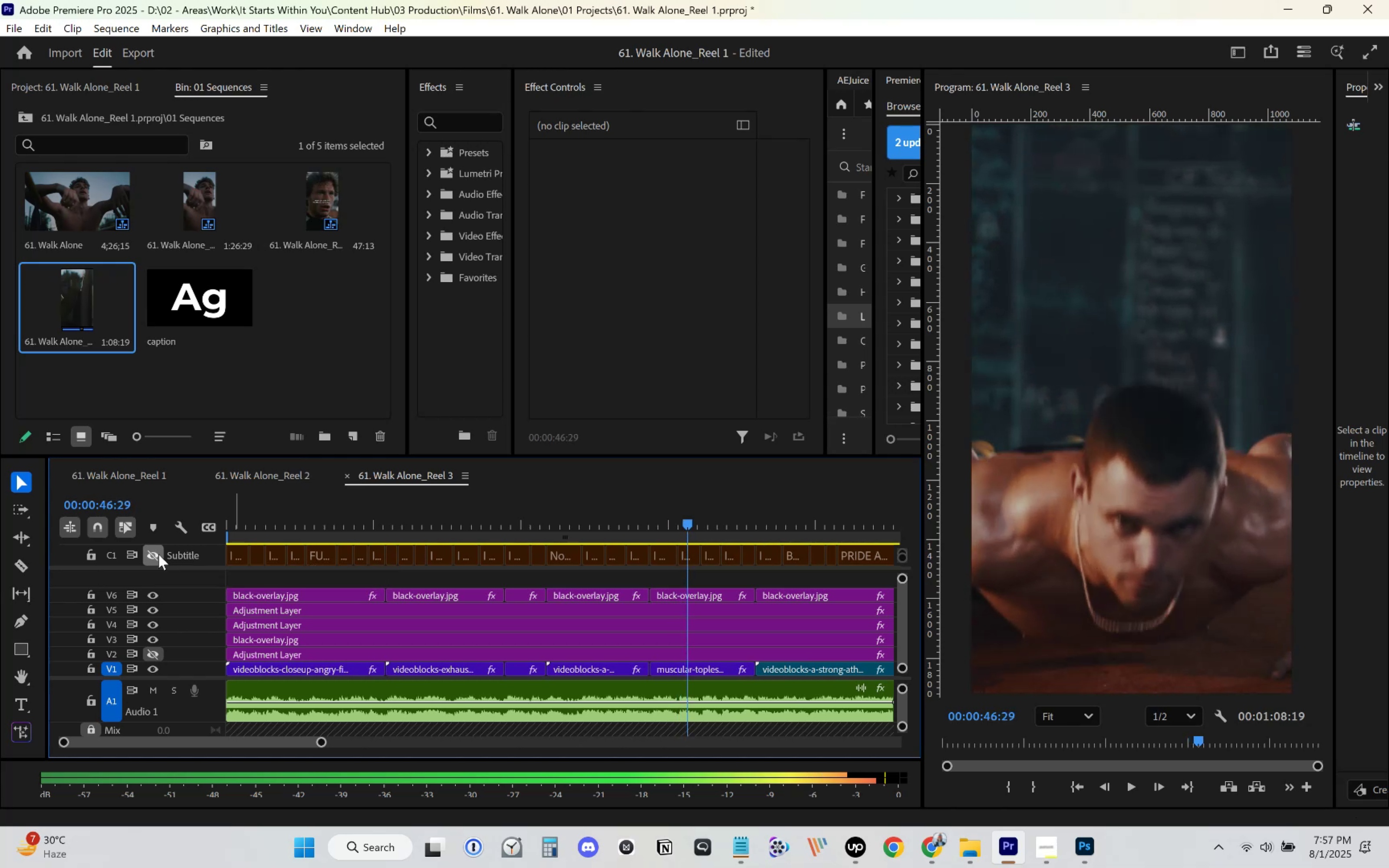 
key(ArrowRight)
 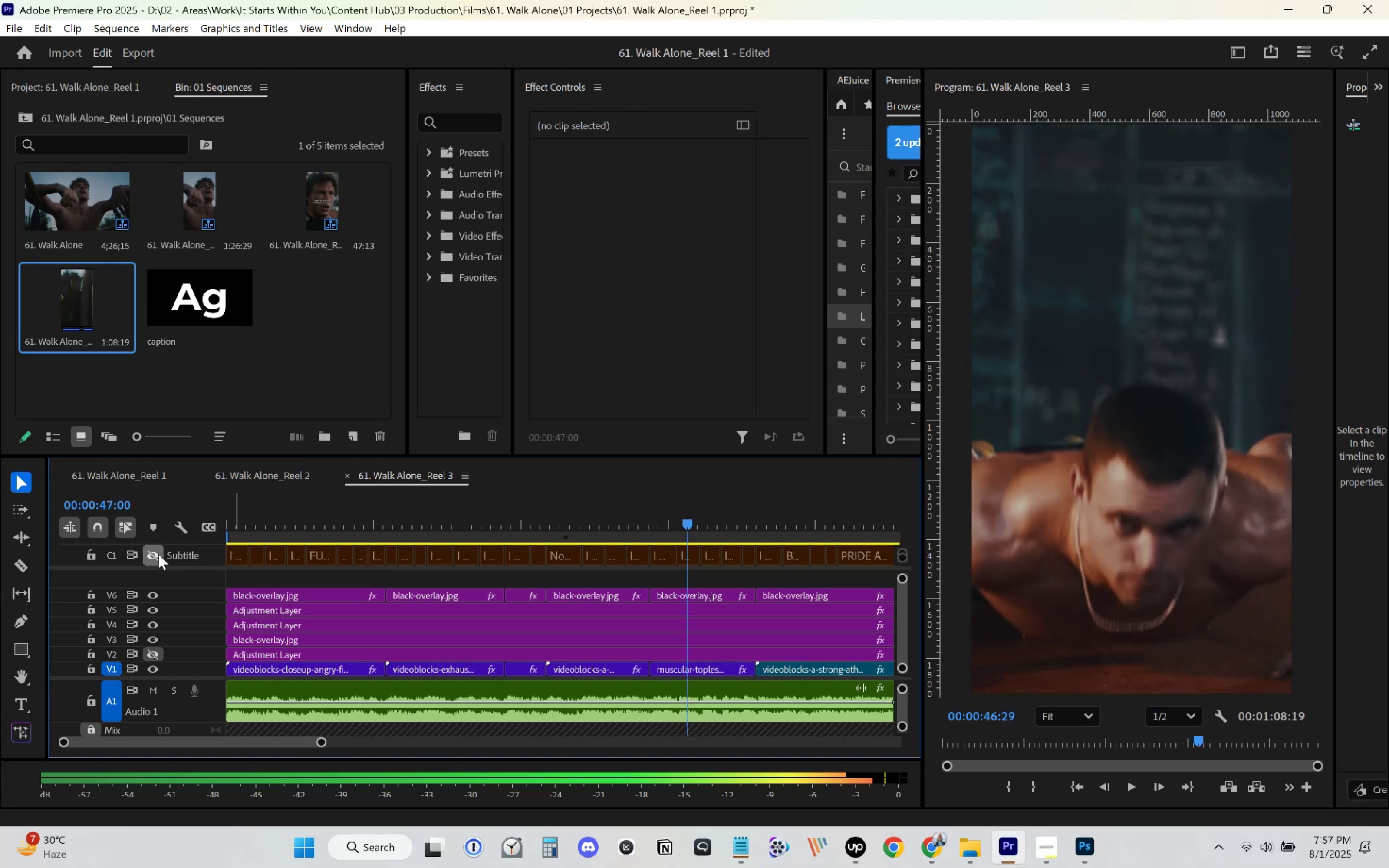 
key(ArrowRight)
 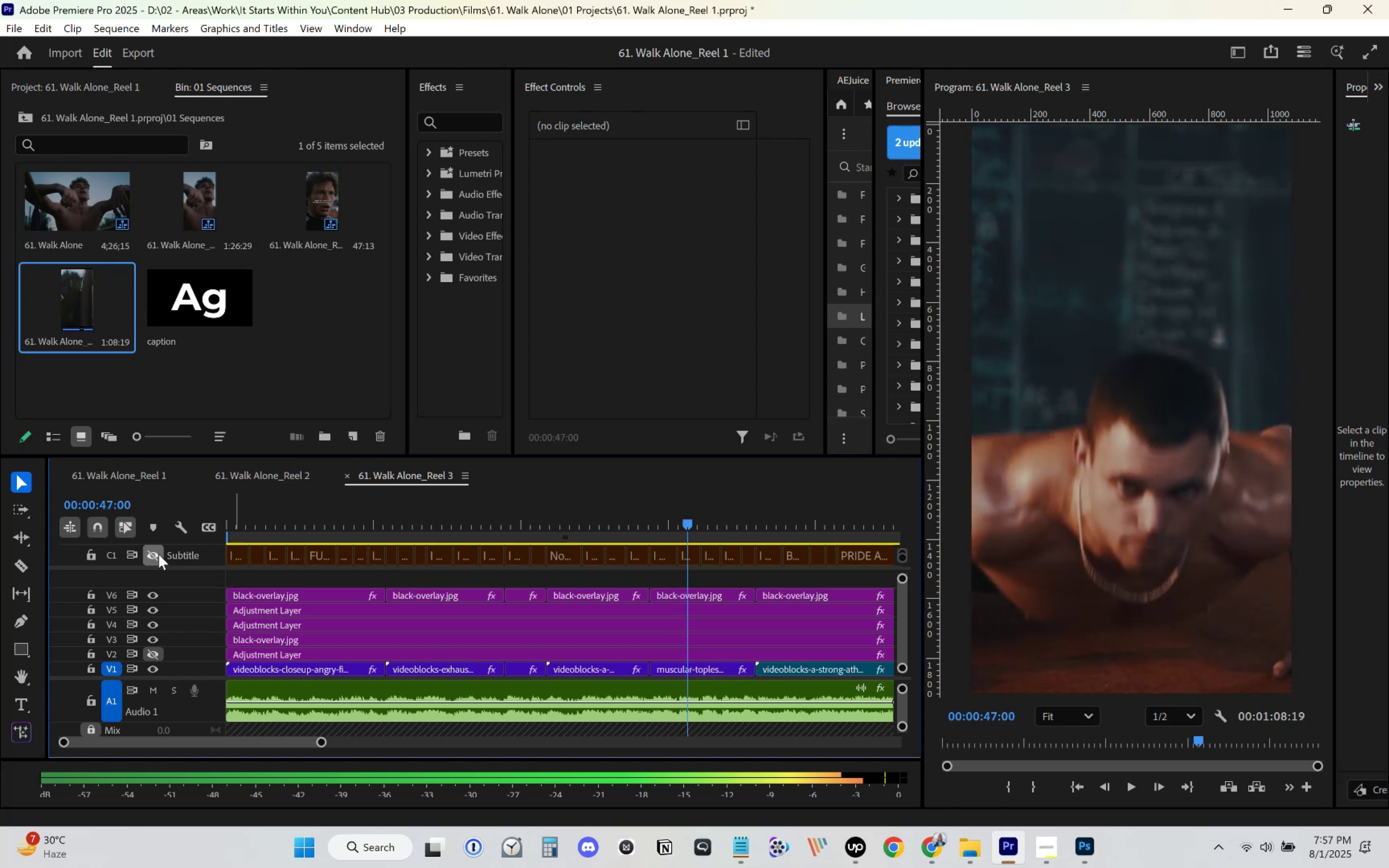 
key(ArrowRight)
 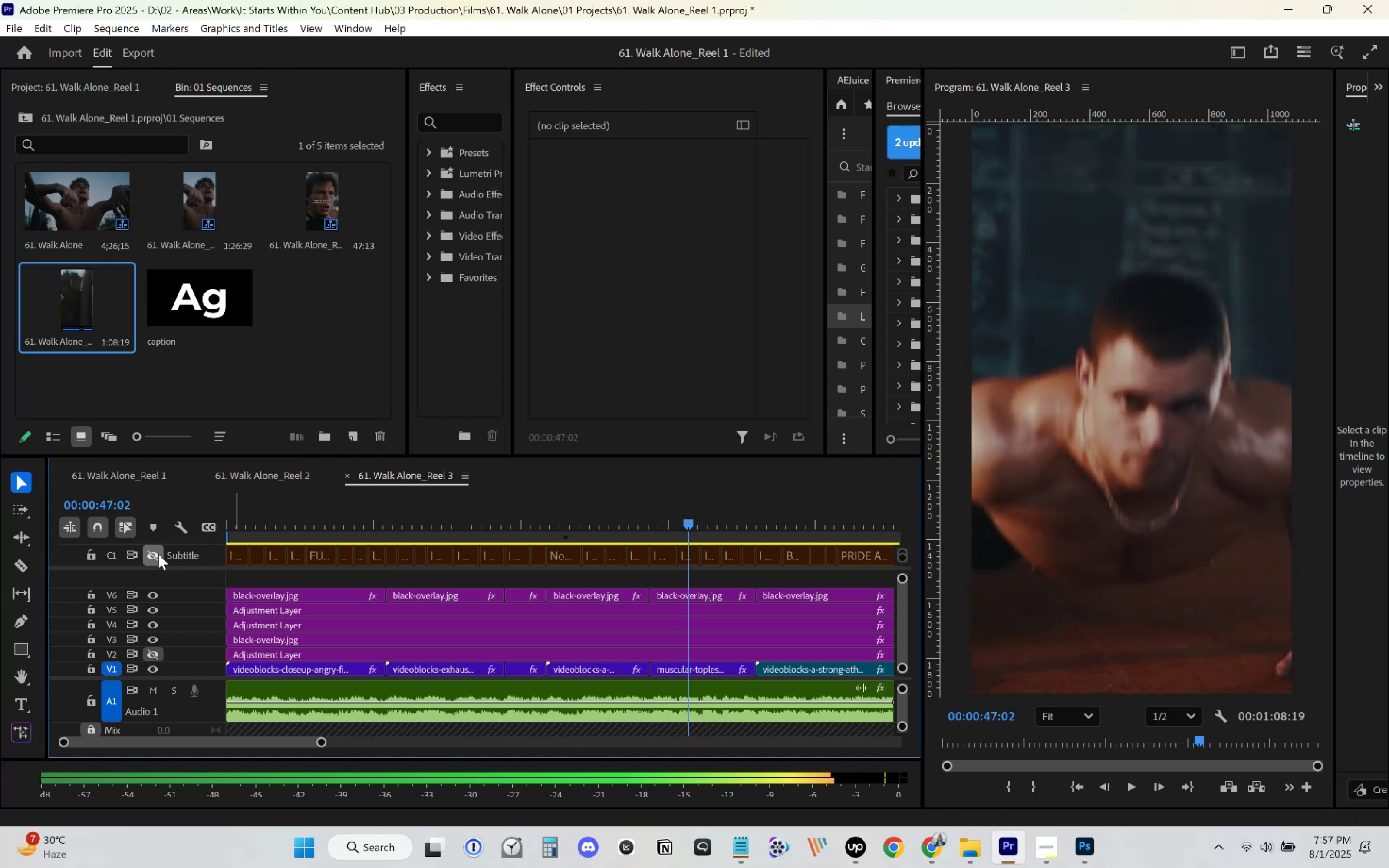 
key(ArrowRight)
 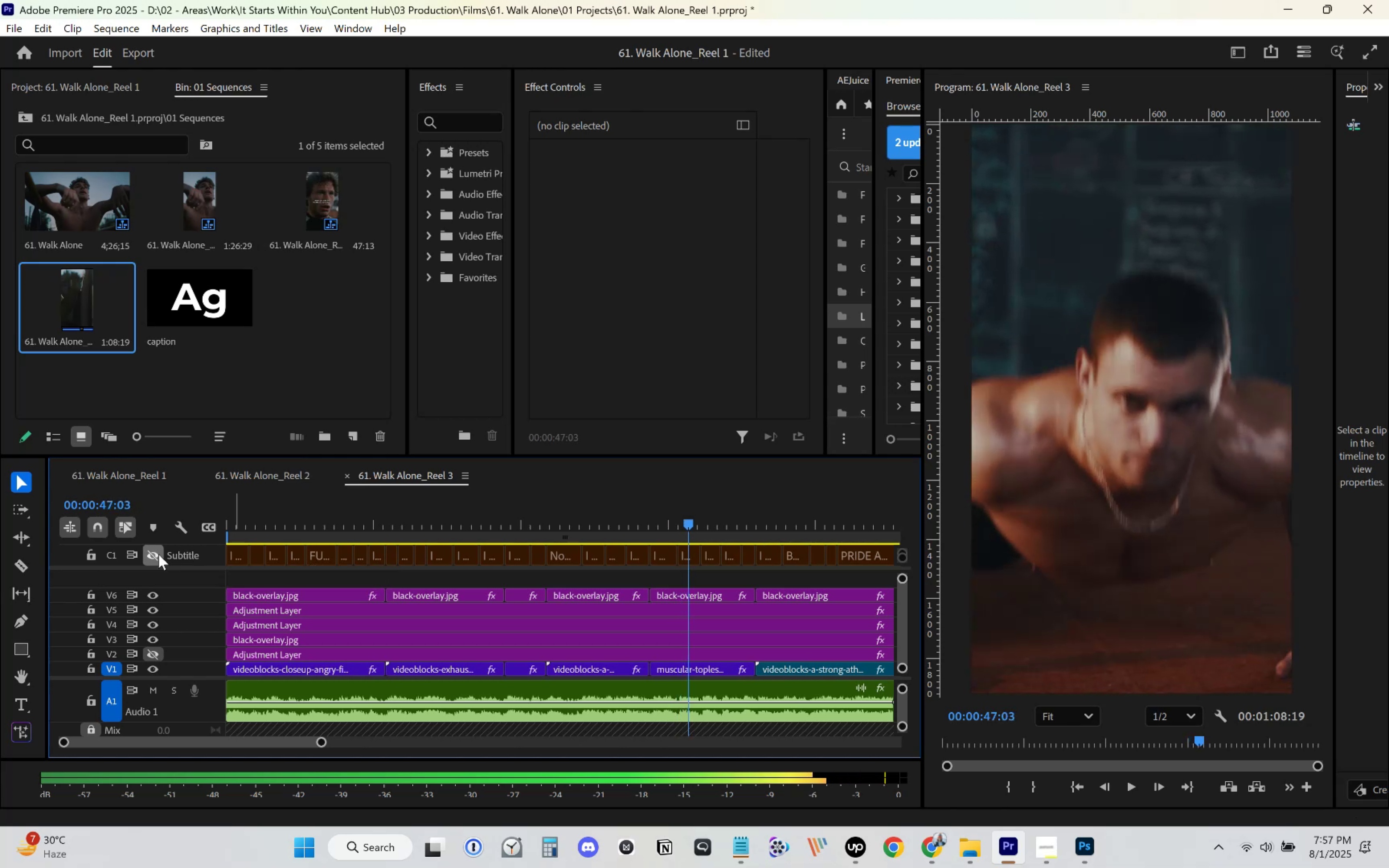 
key(ArrowRight)
 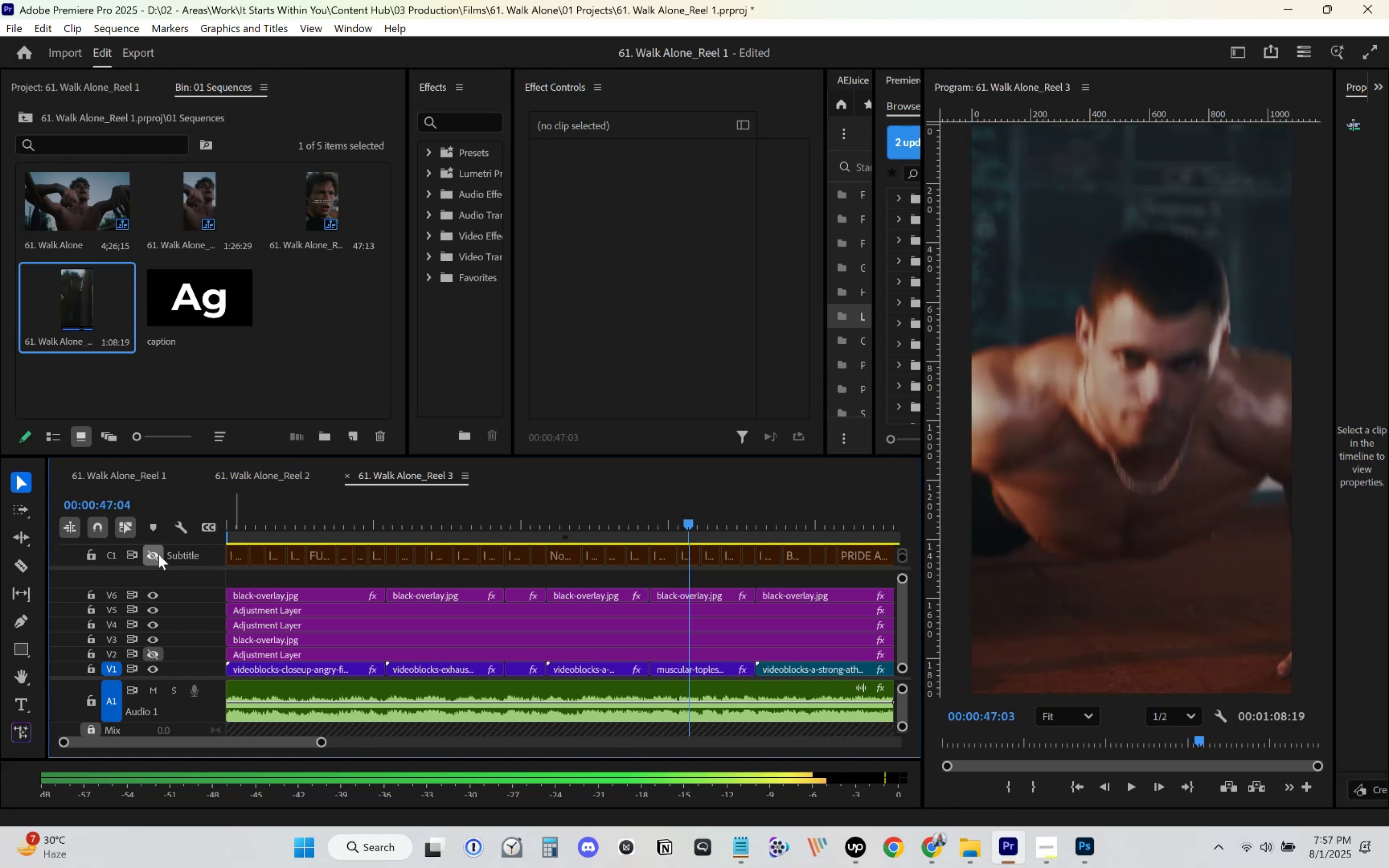 
key(ArrowRight)
 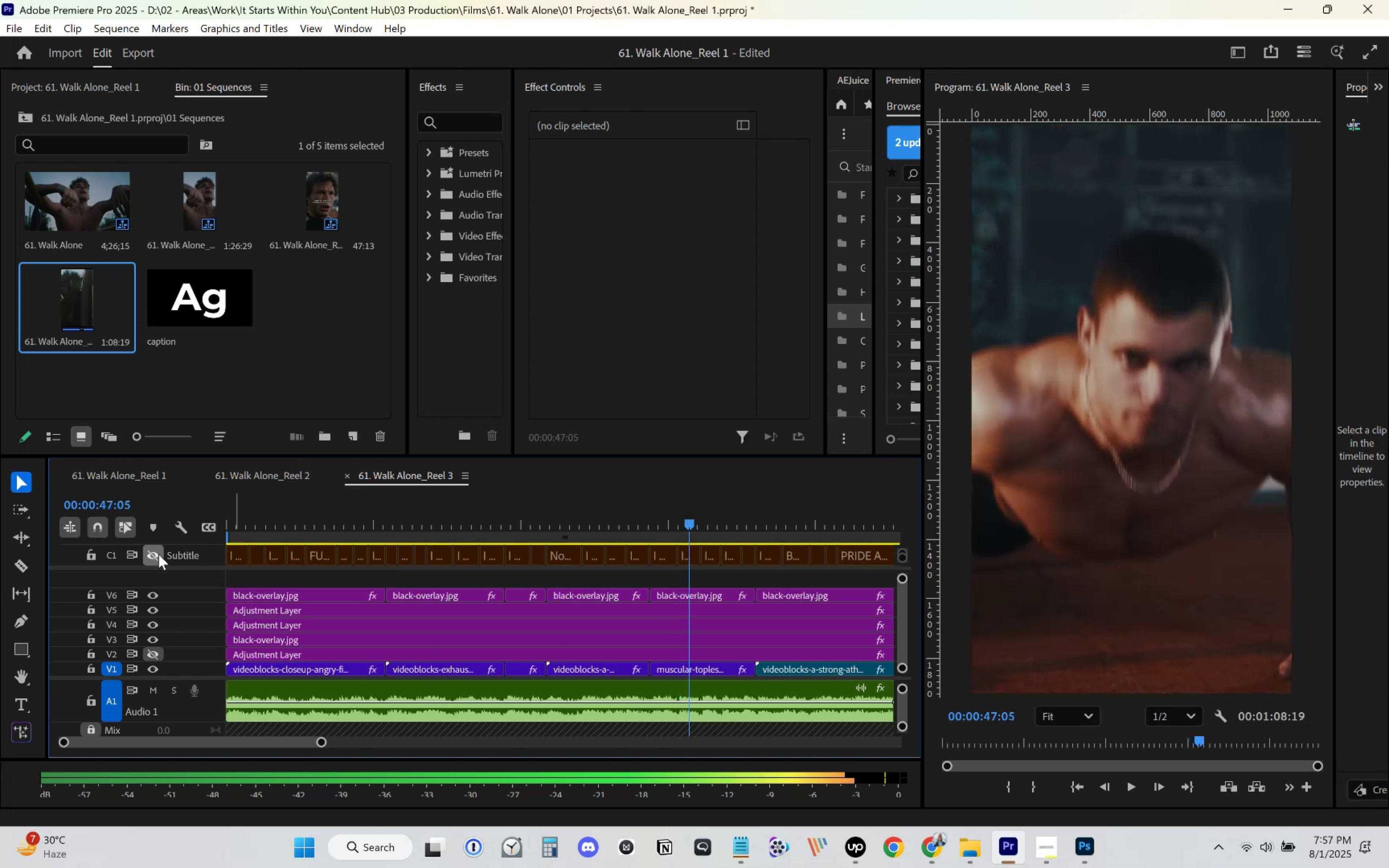 
key(ArrowRight)
 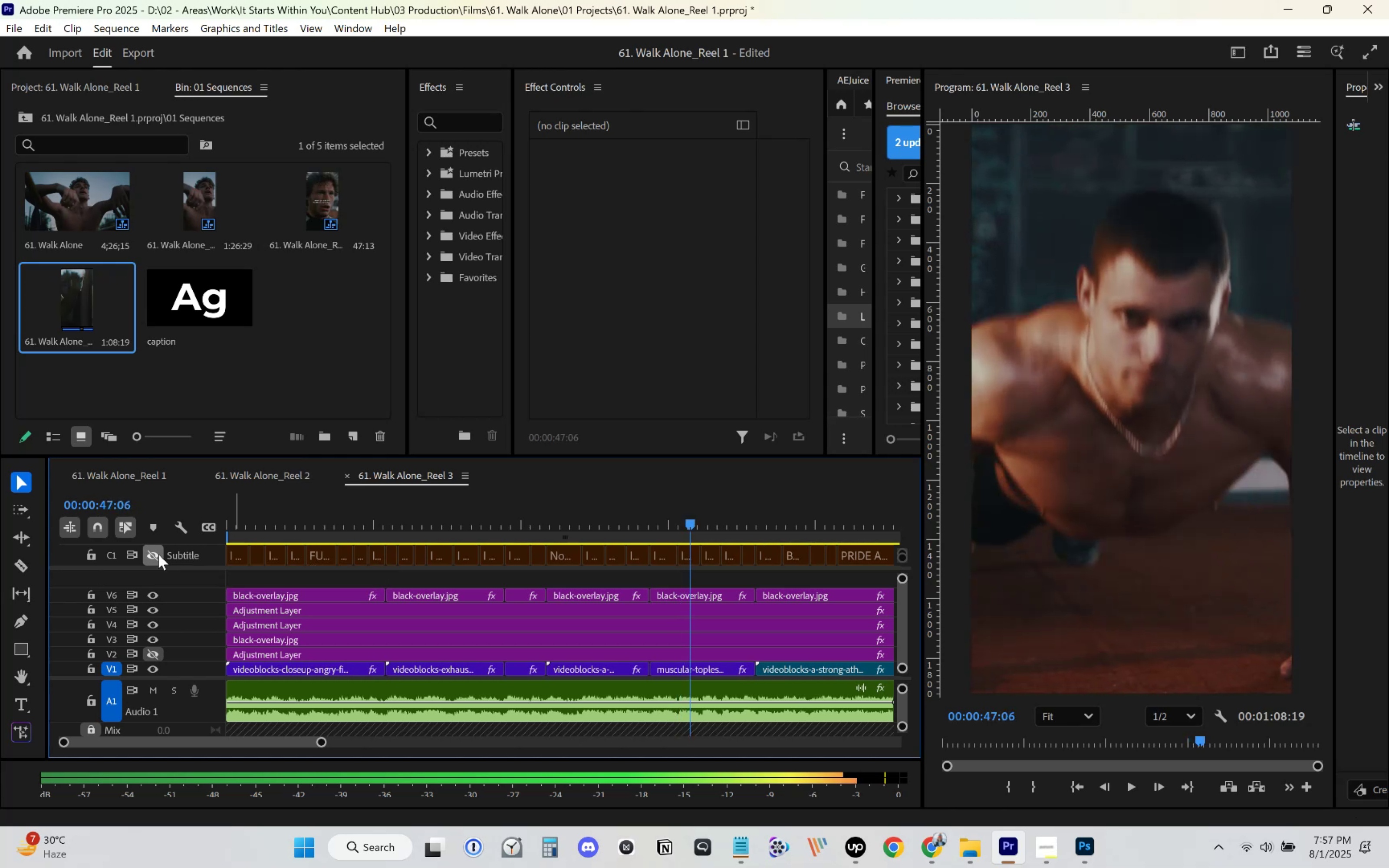 
key(ArrowRight)
 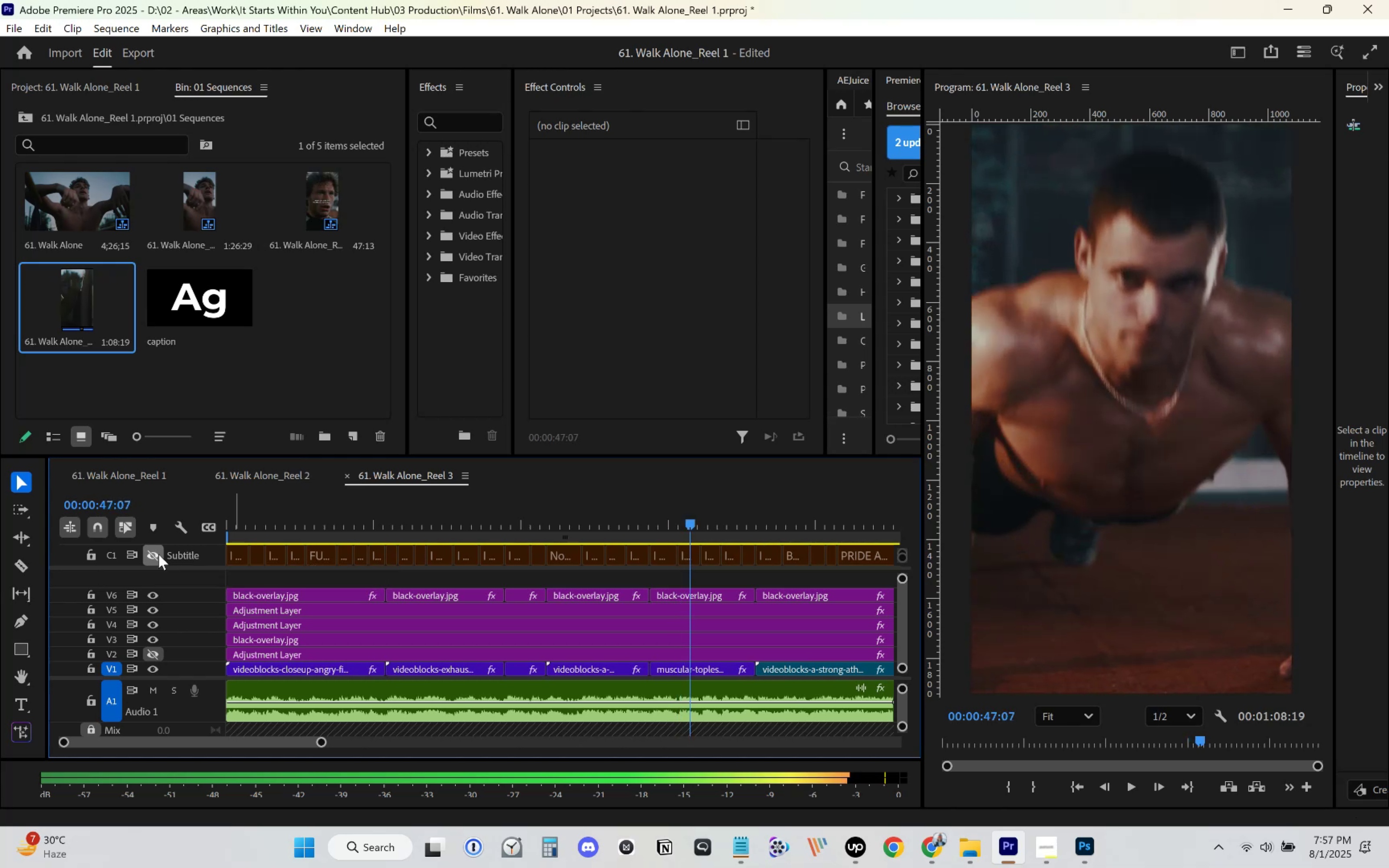 
key(ArrowRight)
 